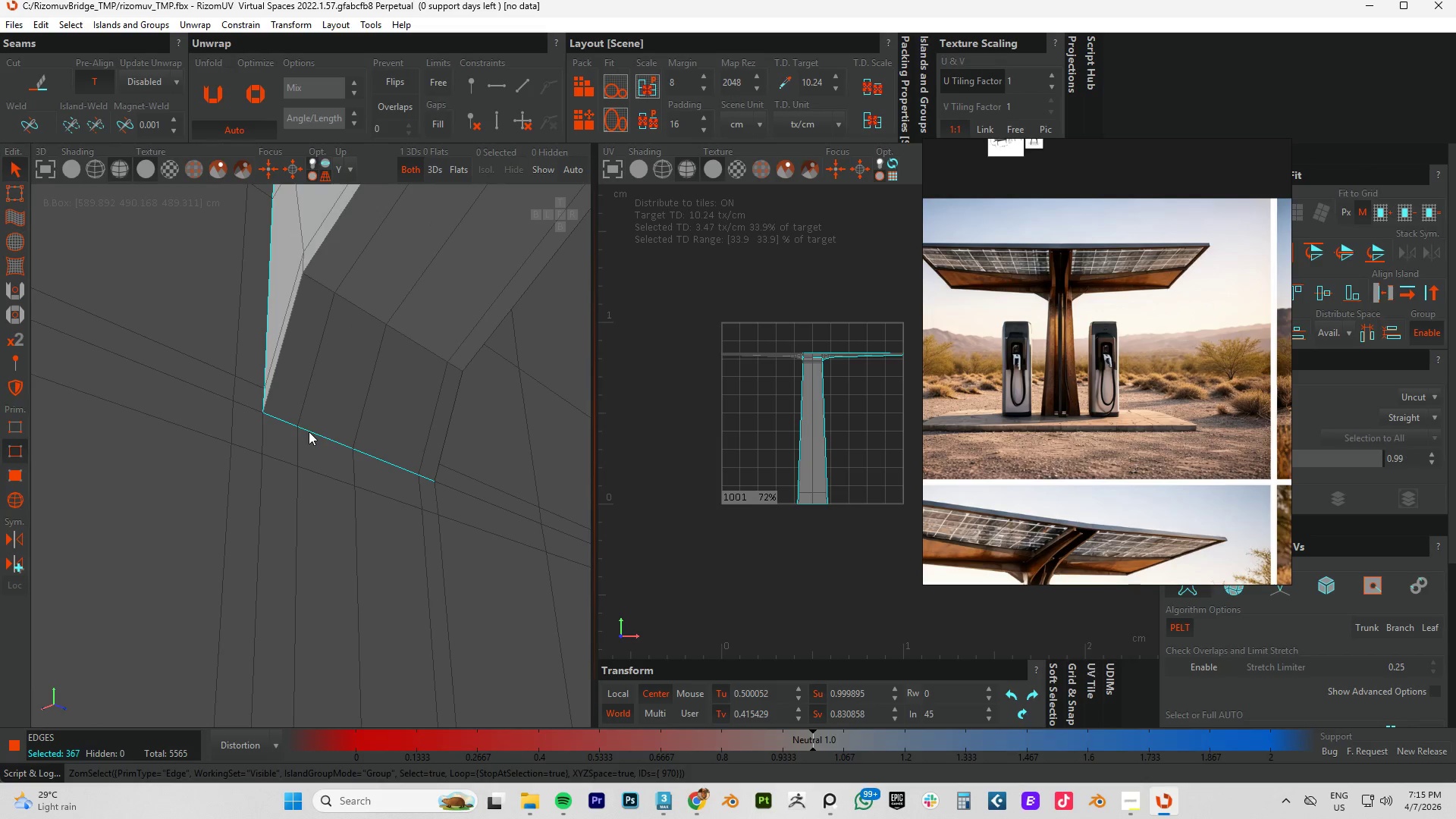 
hold_key(key=AltLeft, duration=0.84)
 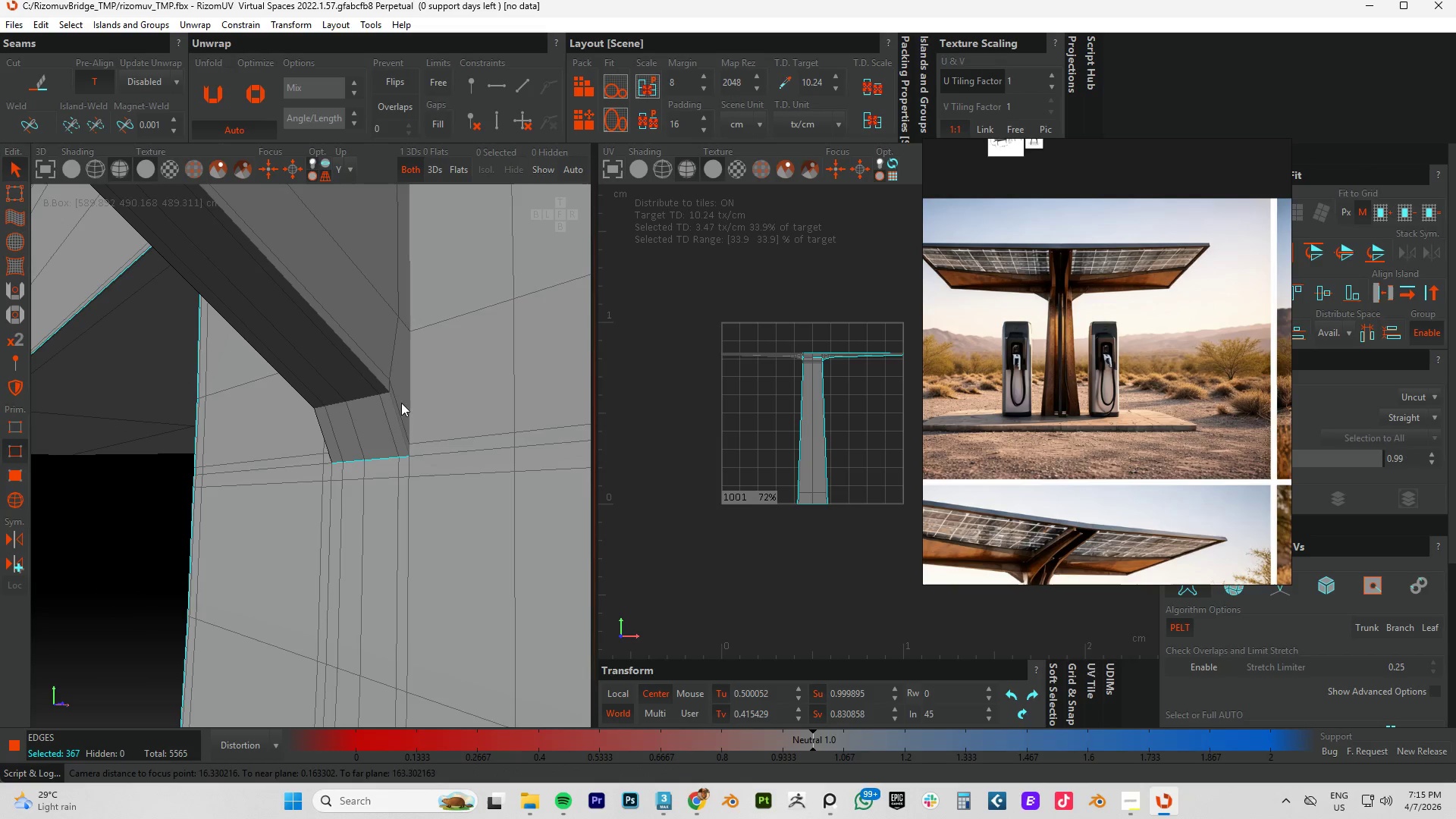 
scroll: coordinate [331, 431], scroll_direction: down, amount: 3.0
 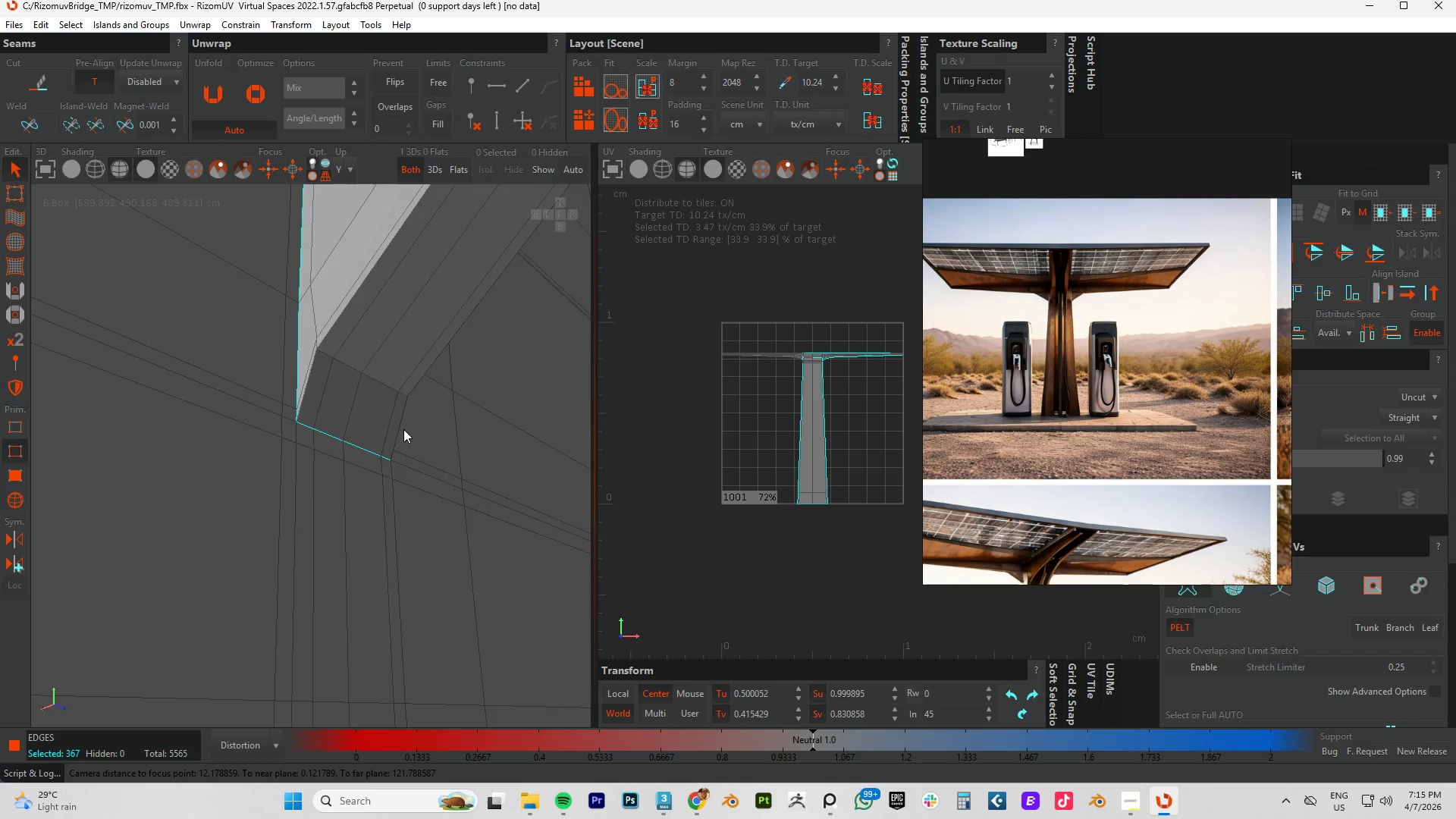 
hold_key(key=AltLeft, duration=2.53)
hold_key(key=ControlLeft, duration=1.5)
left_click([408, 397])
 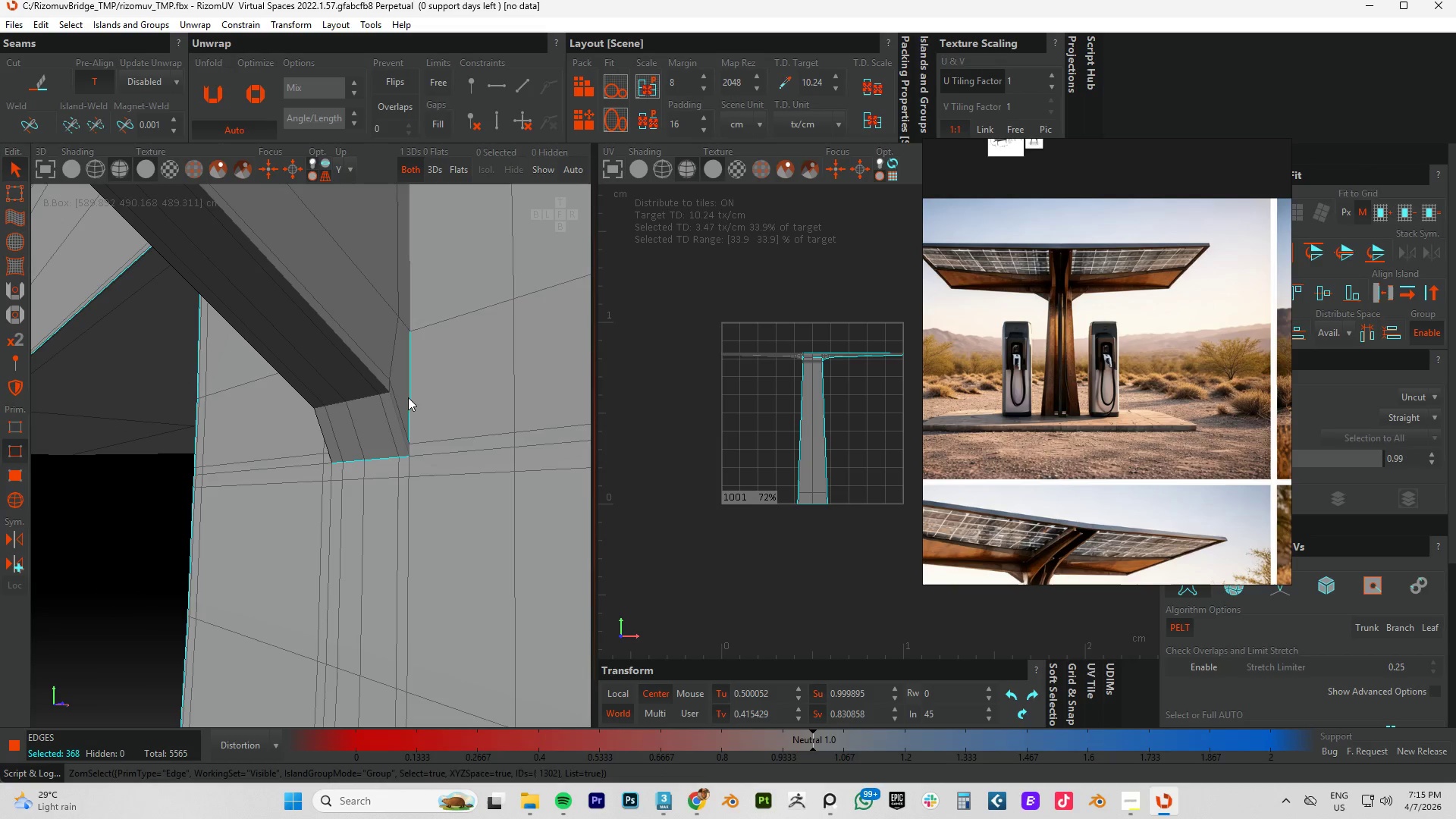 
double_click([408, 397])
 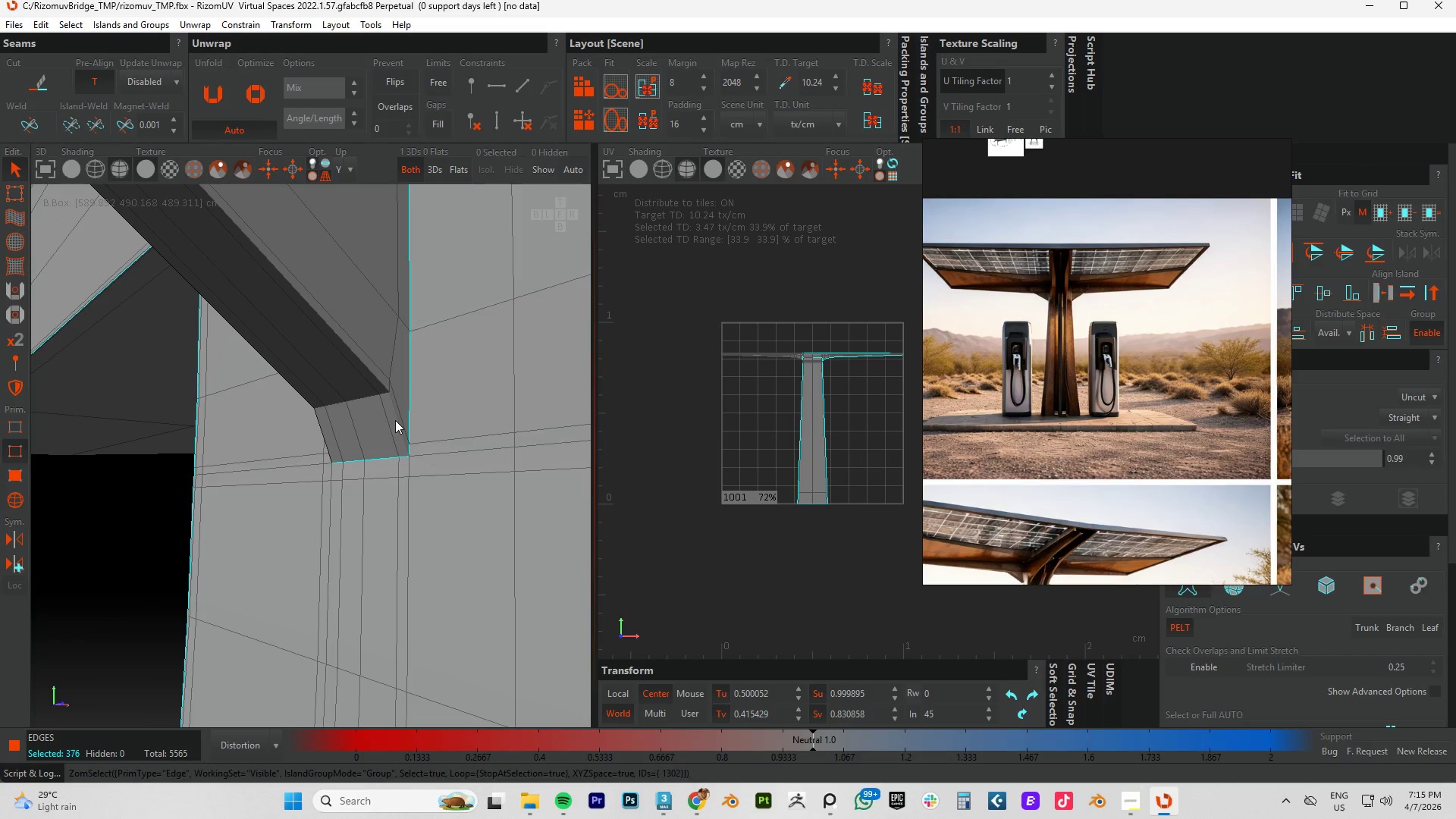 
left_click([395, 420])
 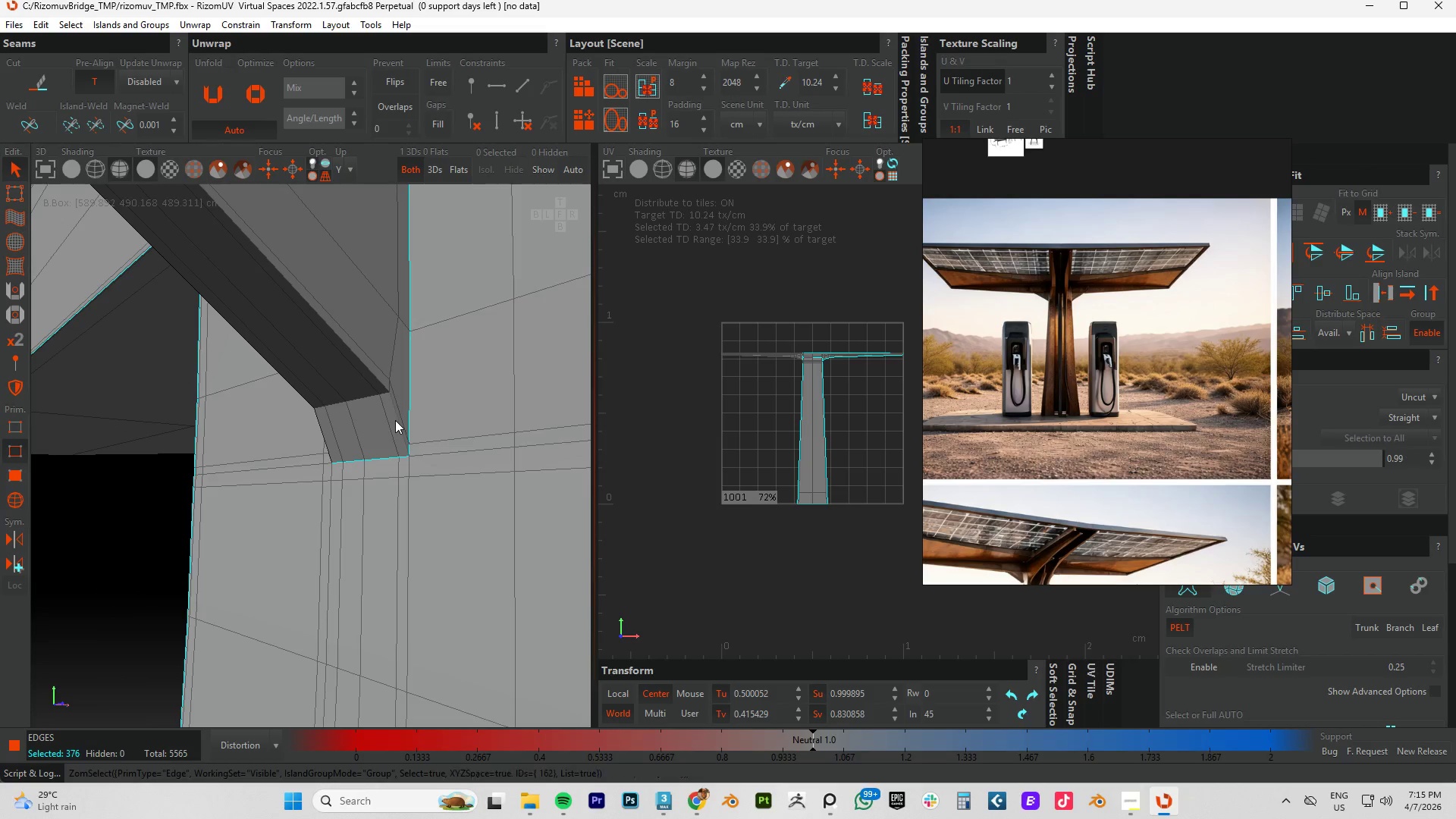 
double_click([395, 420])
 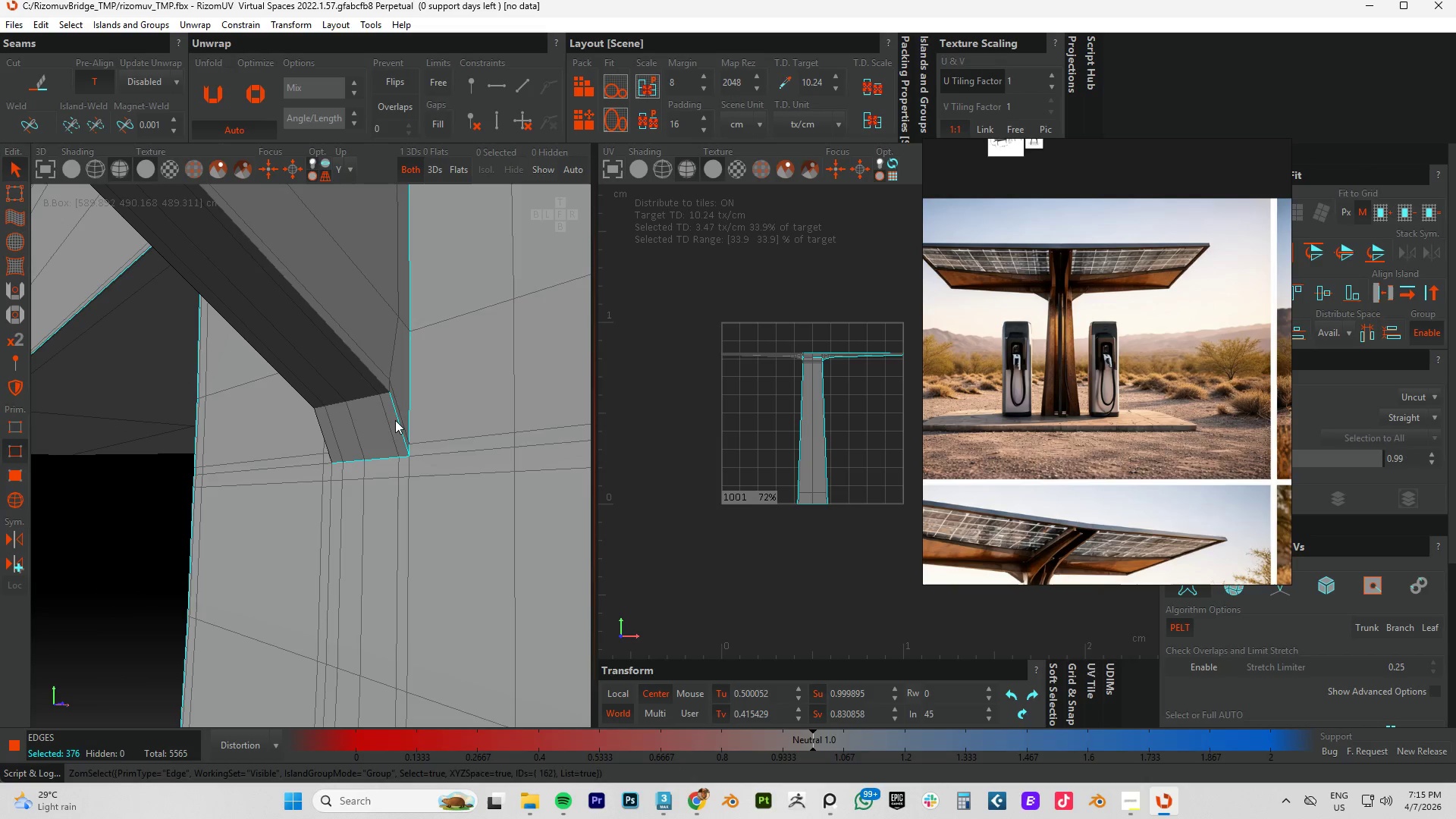 
hold_key(key=ControlLeft, duration=0.33)
 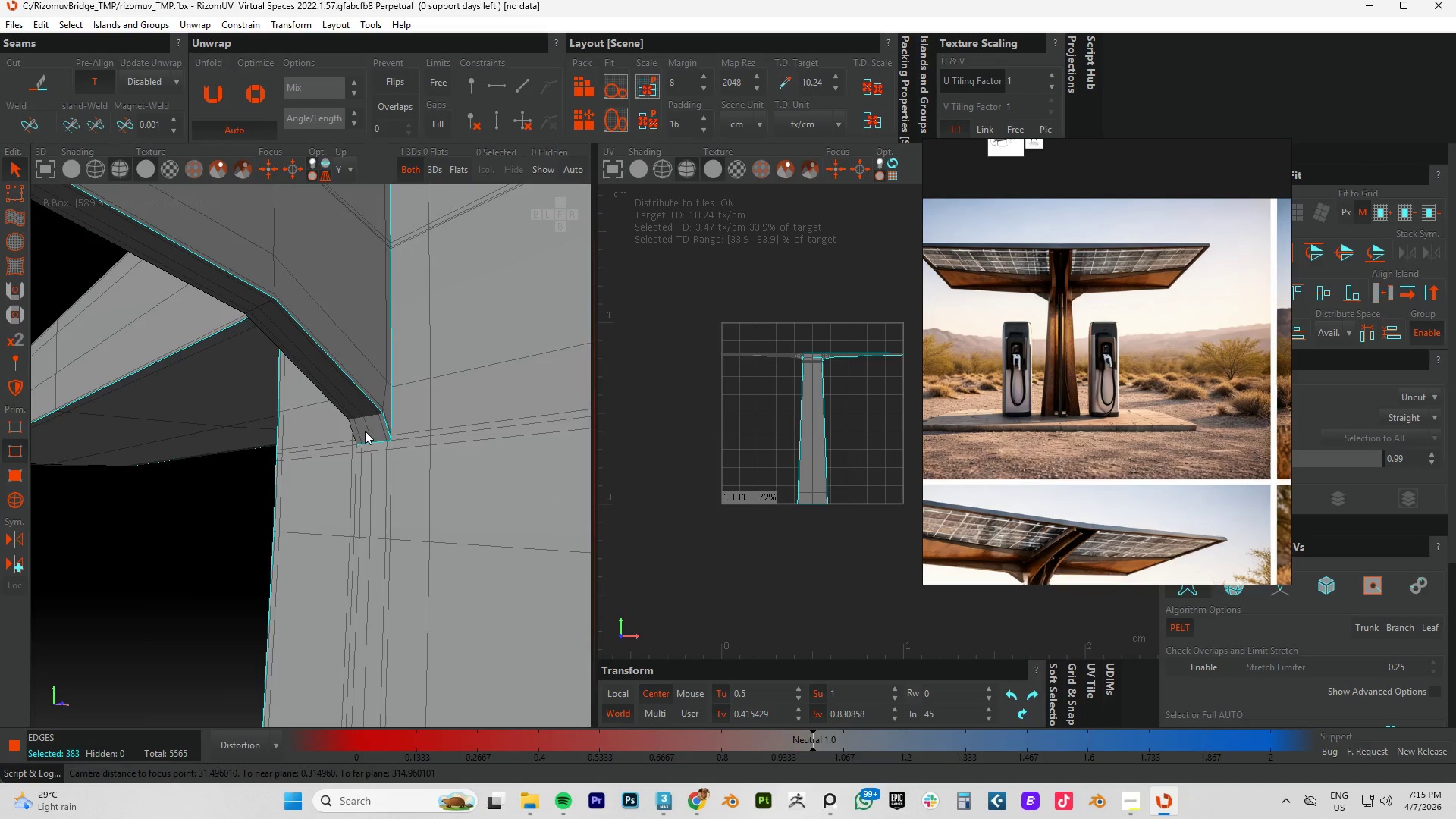 
hold_key(key=ControlLeft, duration=1.5)
 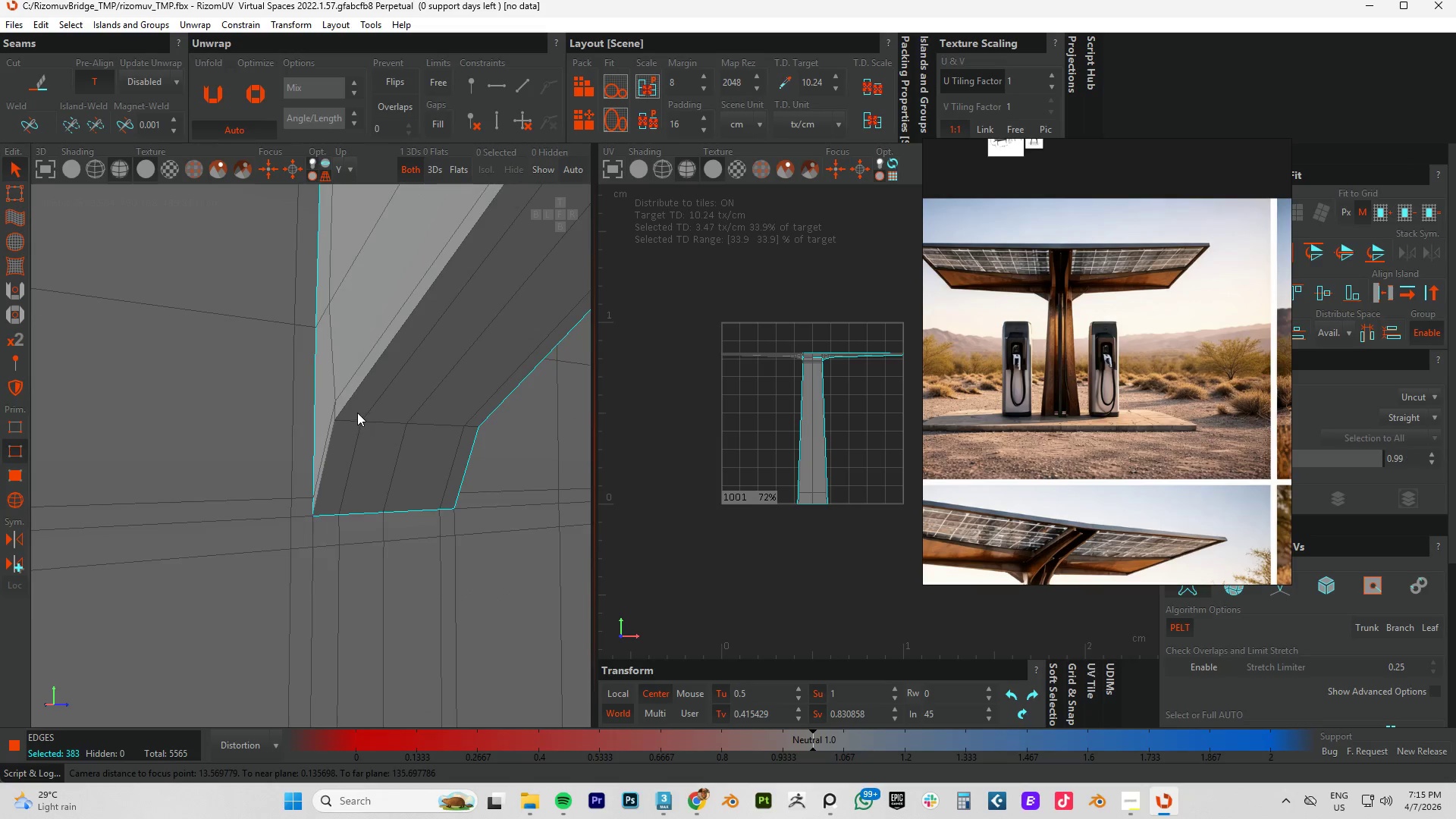 
hold_key(key=AltLeft, duration=0.78)
 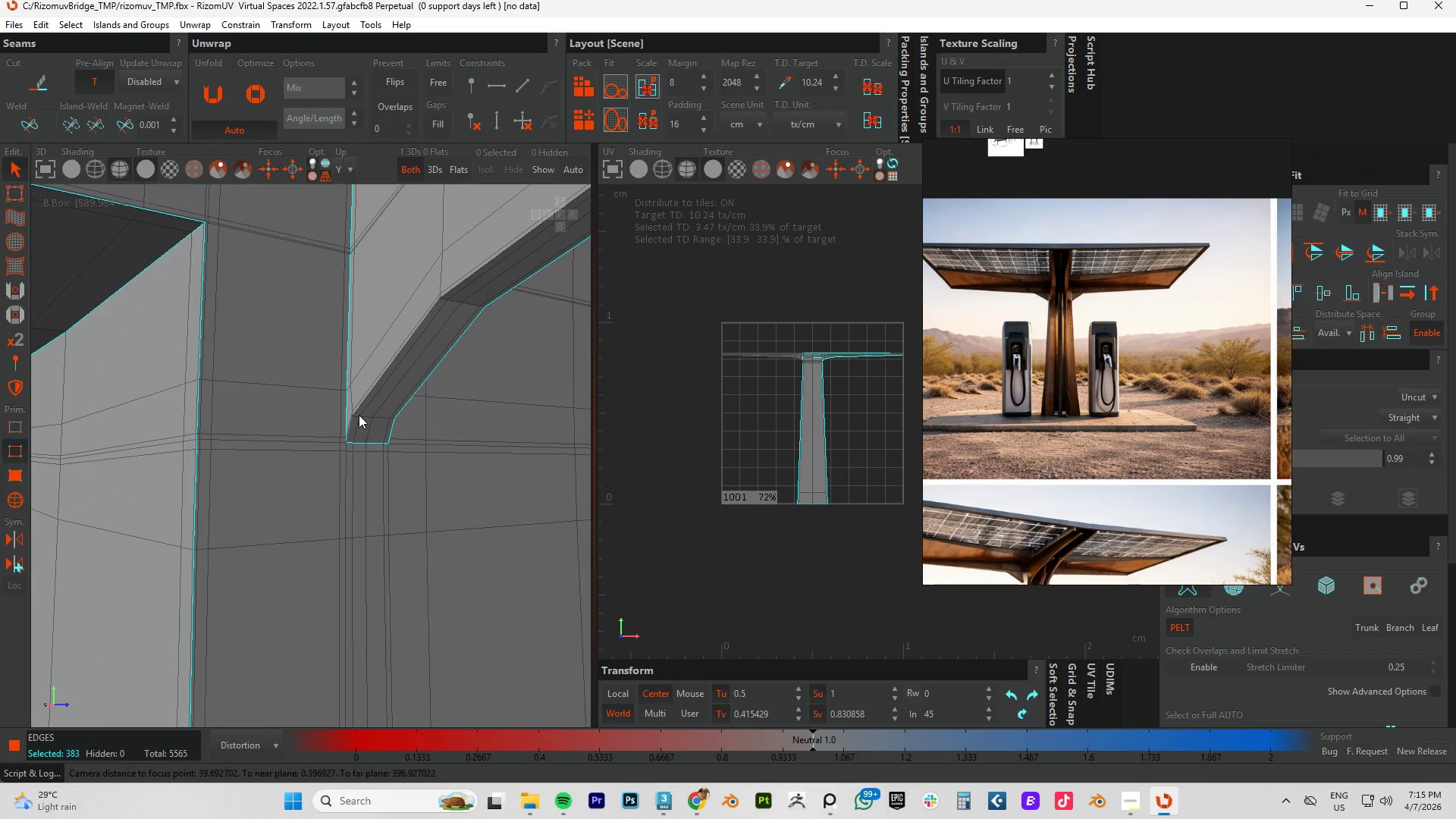 
scroll: coordinate [377, 430], scroll_direction: down, amount: 4.0
 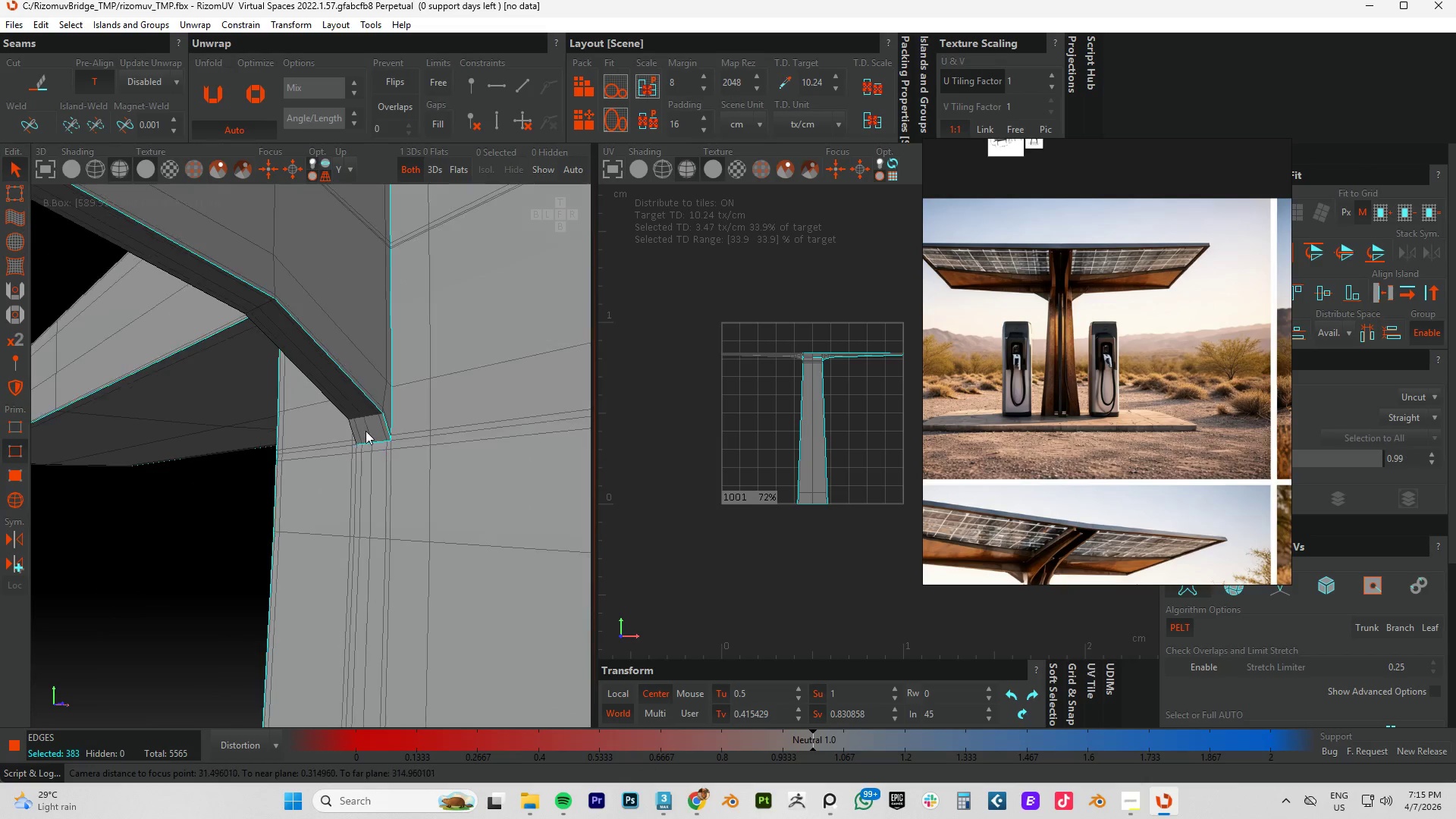 
hold_key(key=ControlLeft, duration=1.02)
 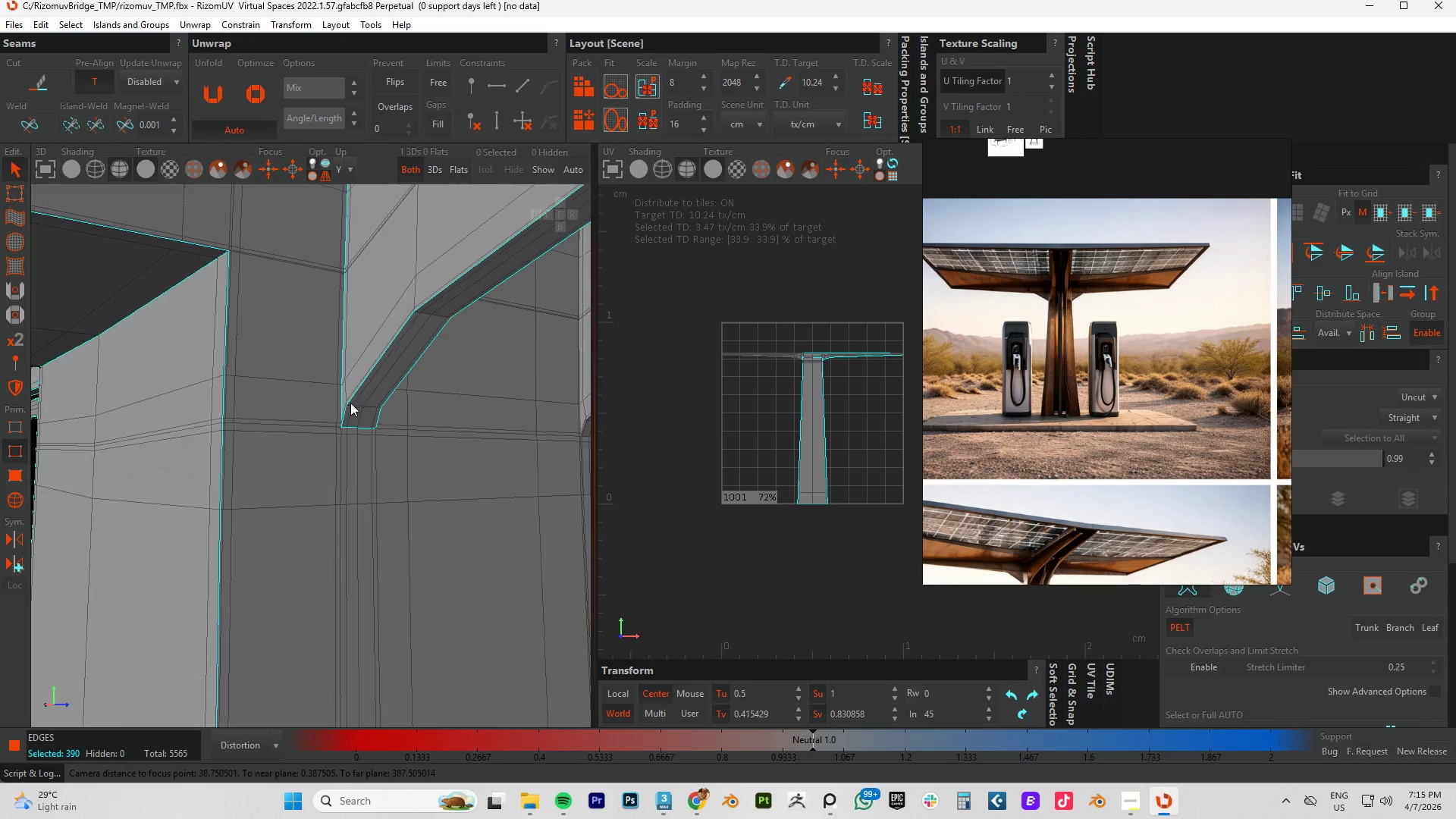 
scroll: coordinate [356, 412], scroll_direction: up, amount: 7.0
 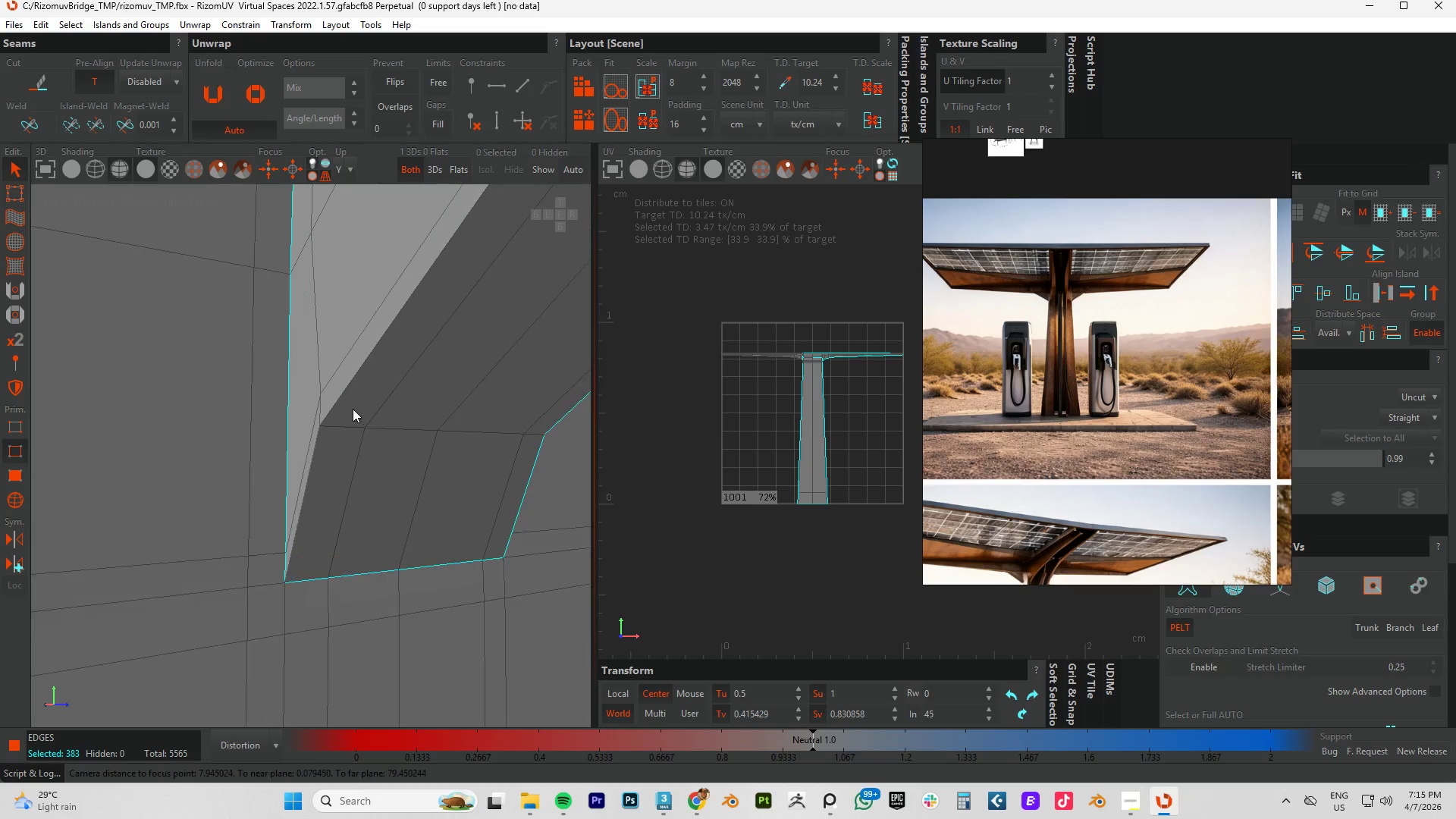 
left_click([337, 402])
 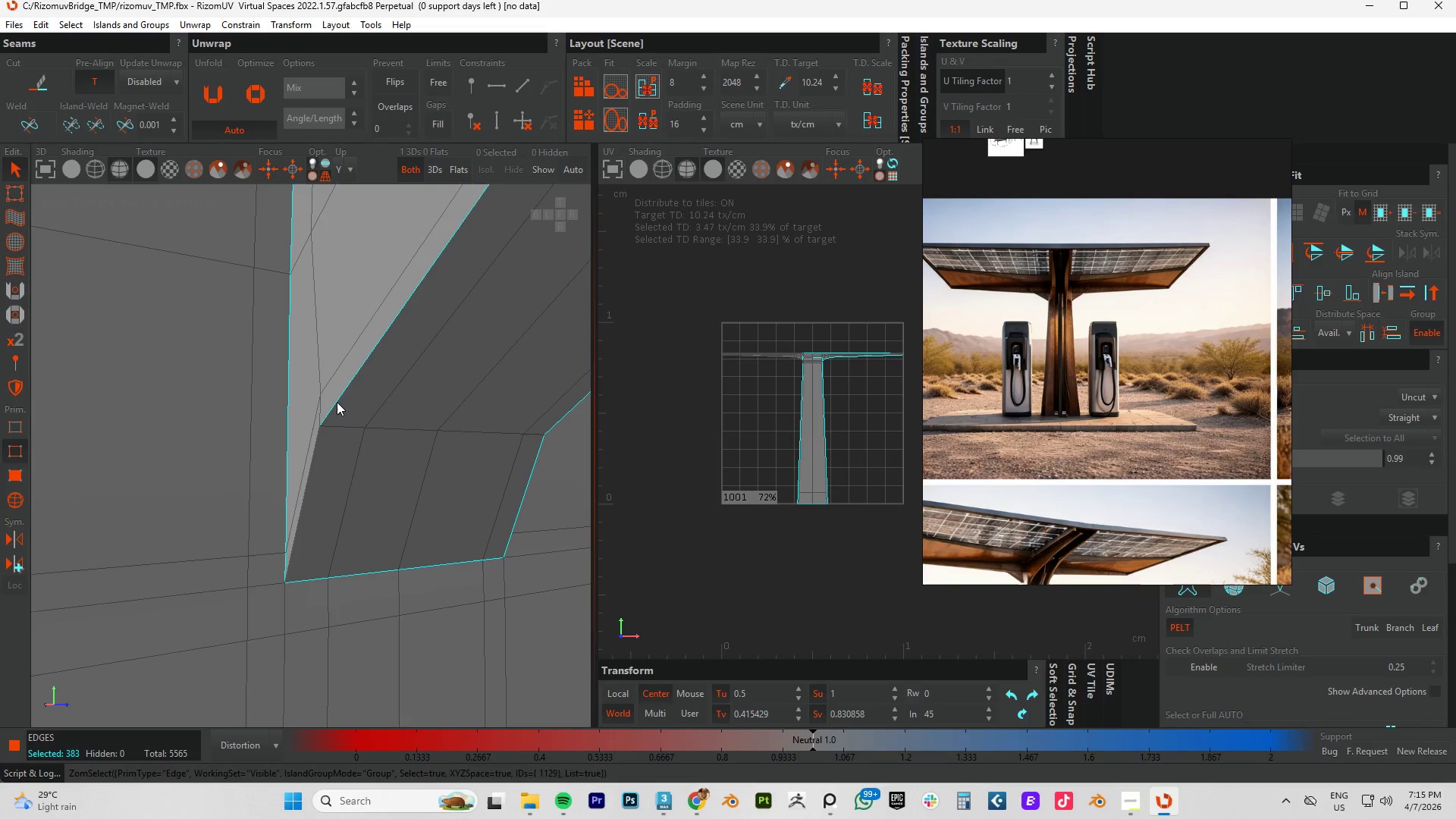 
double_click([337, 402])
 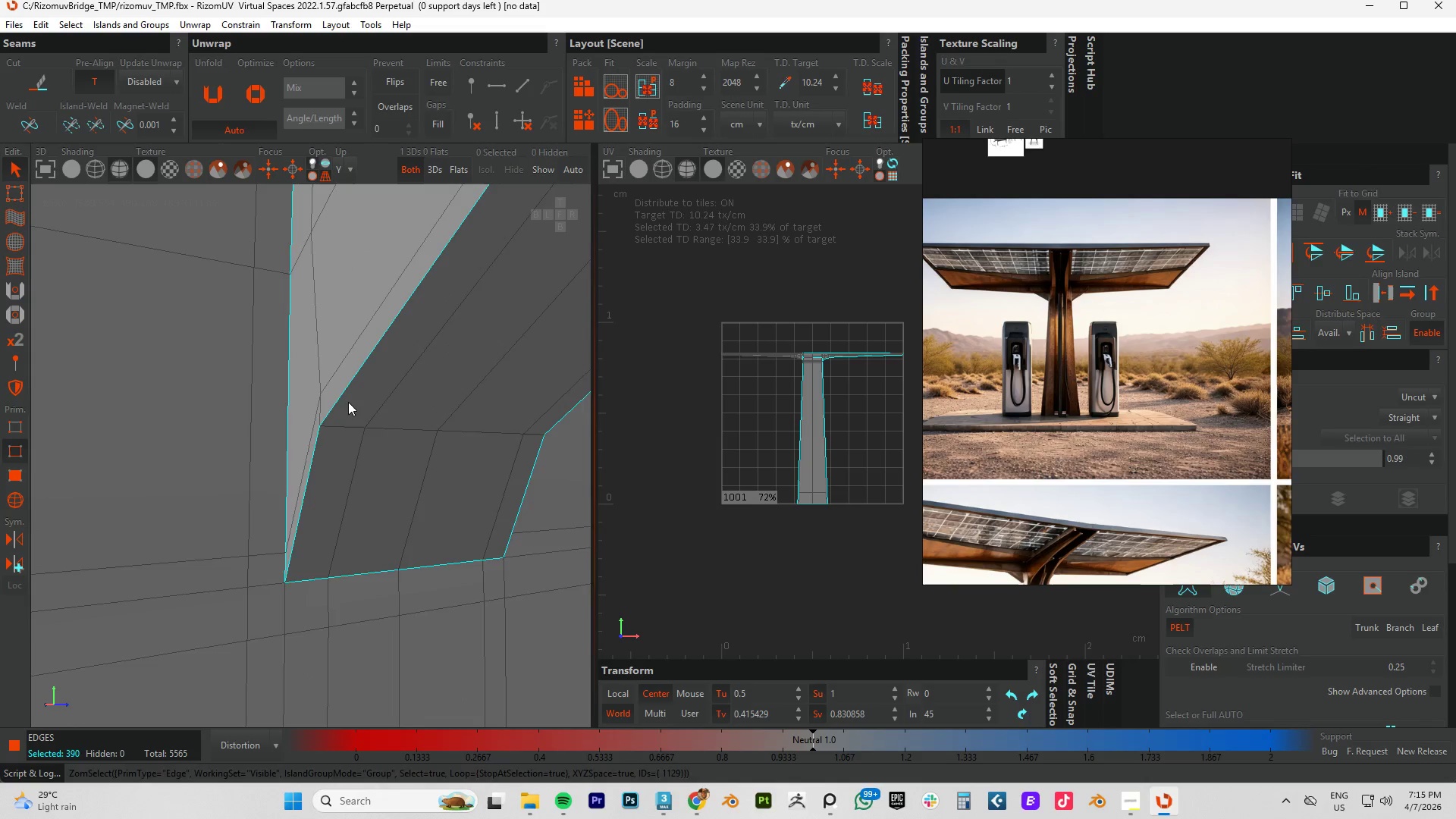 
scroll: coordinate [351, 402], scroll_direction: down, amount: 14.0
 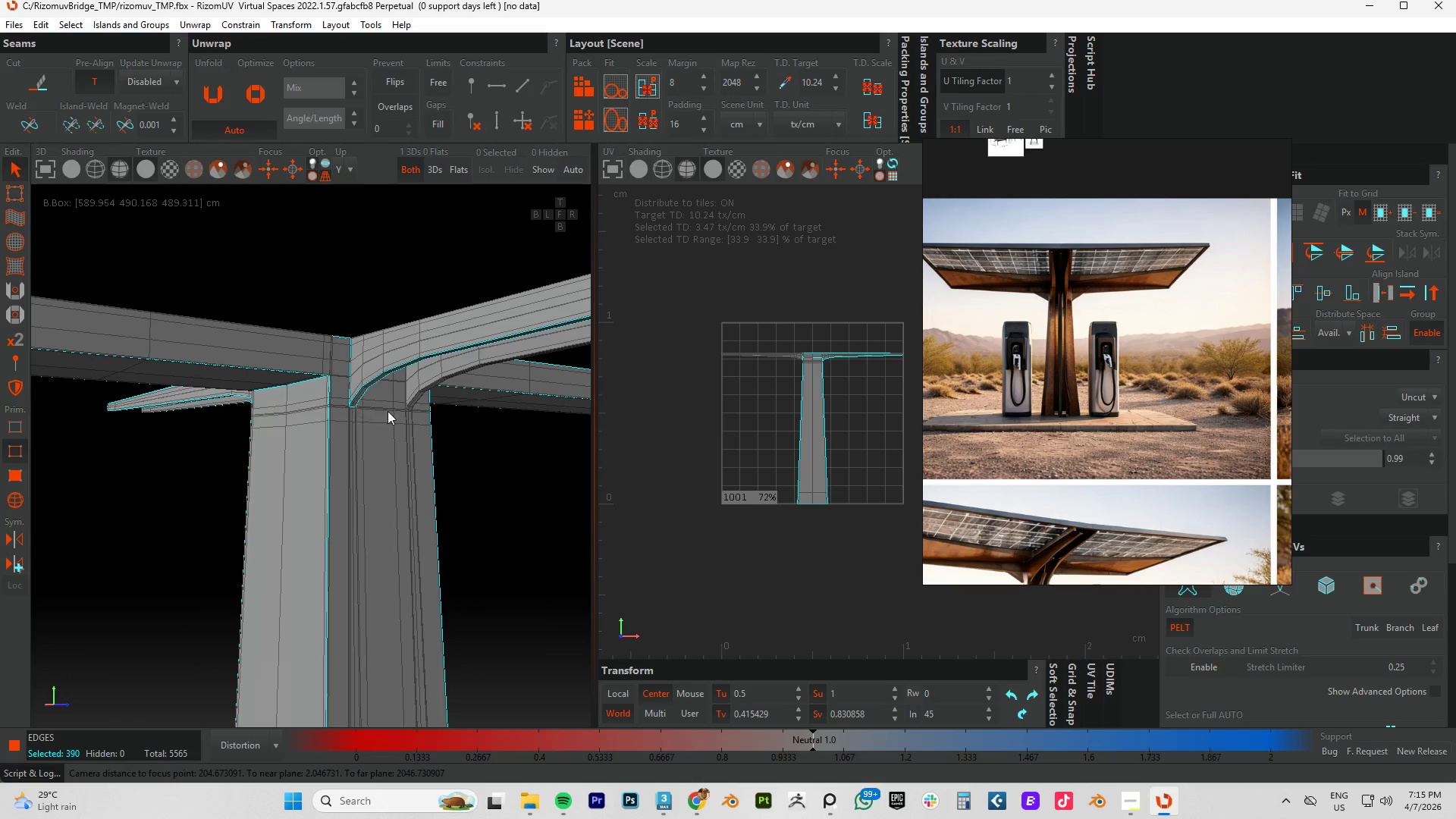 
hold_key(key=AltLeft, duration=1.5)
 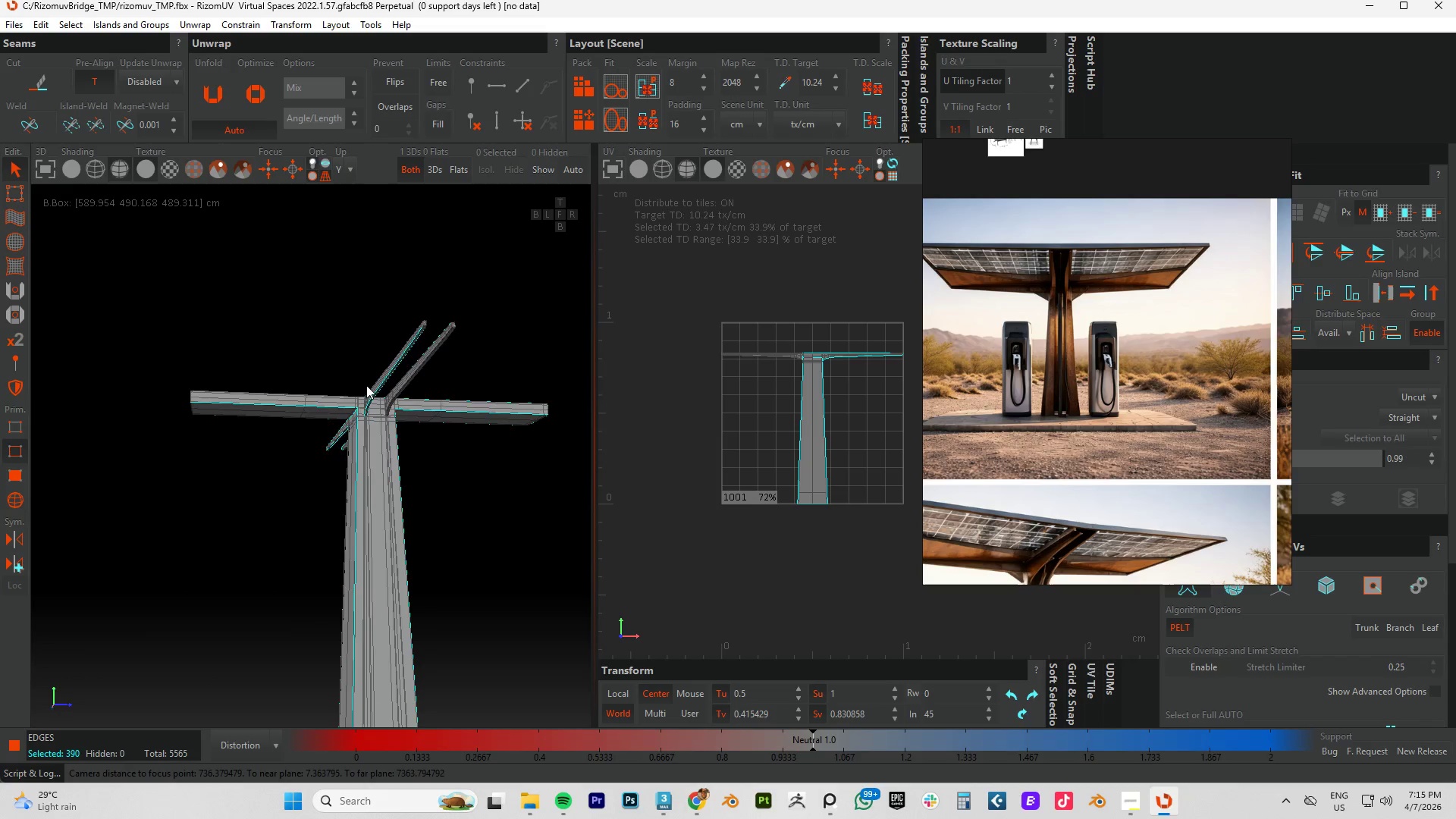 
scroll: coordinate [378, 429], scroll_direction: down, amount: 6.0
 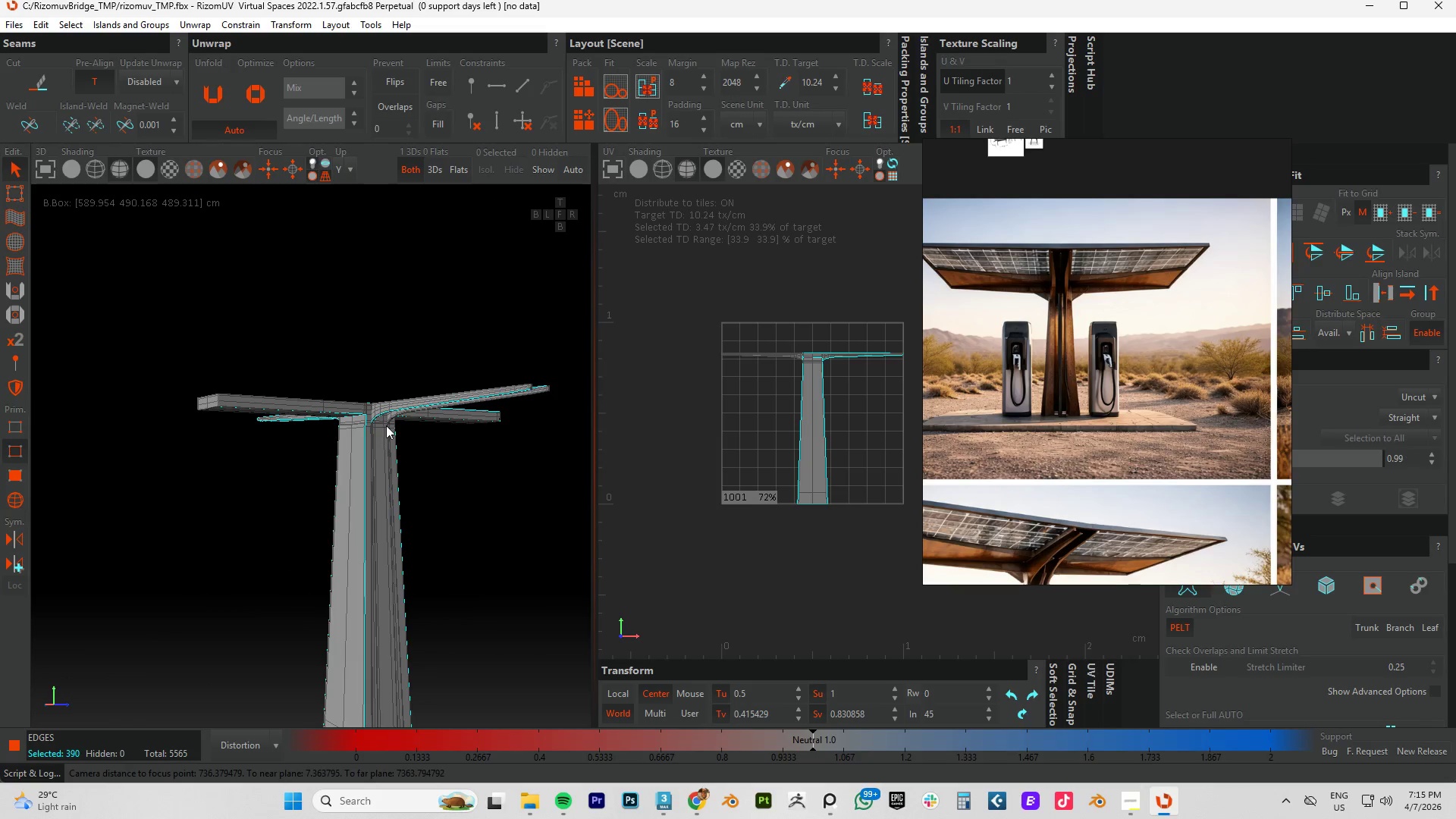 
hold_key(key=AltLeft, duration=1.39)
 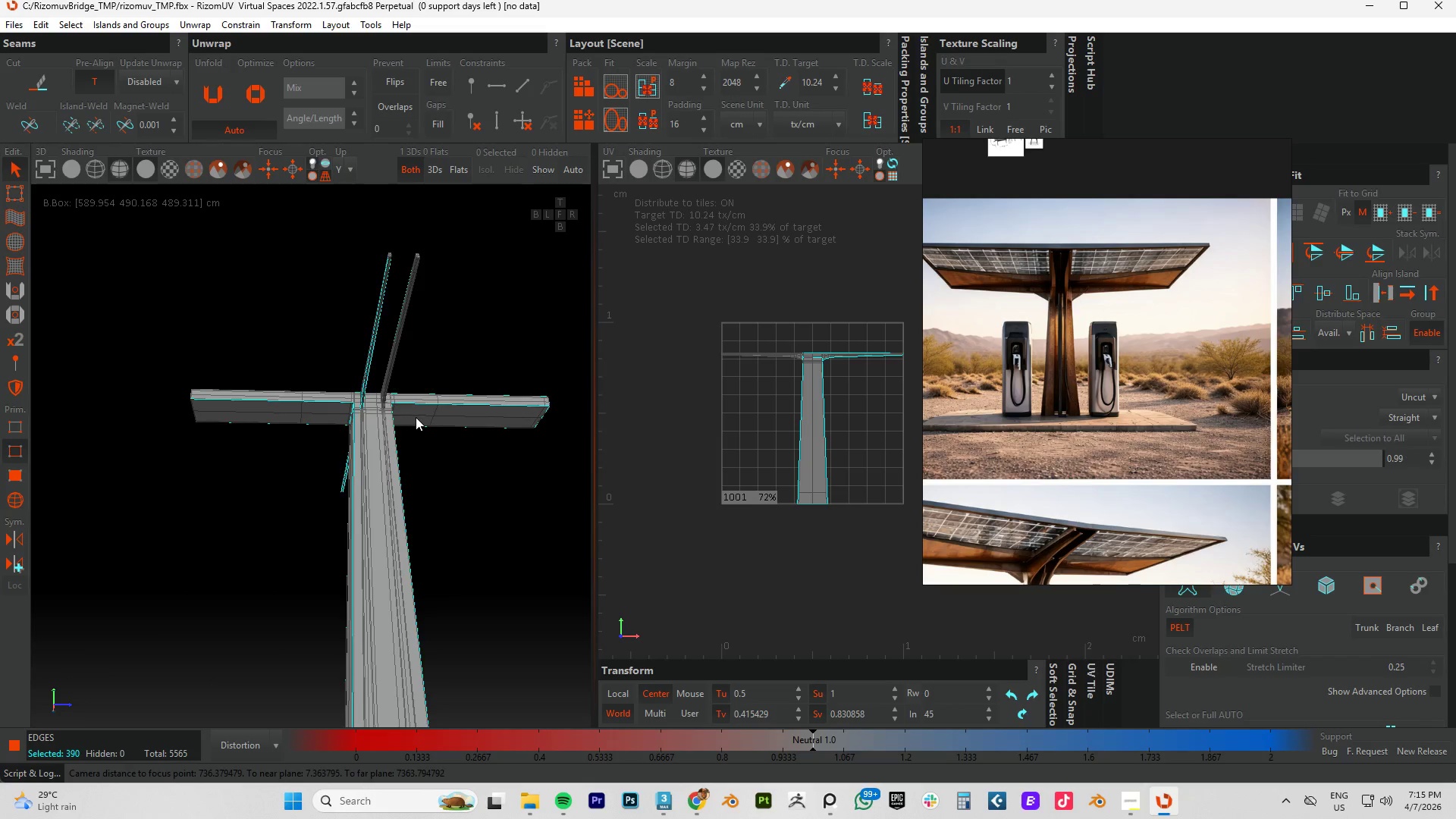 
hold_key(key=AltLeft, duration=0.62)
 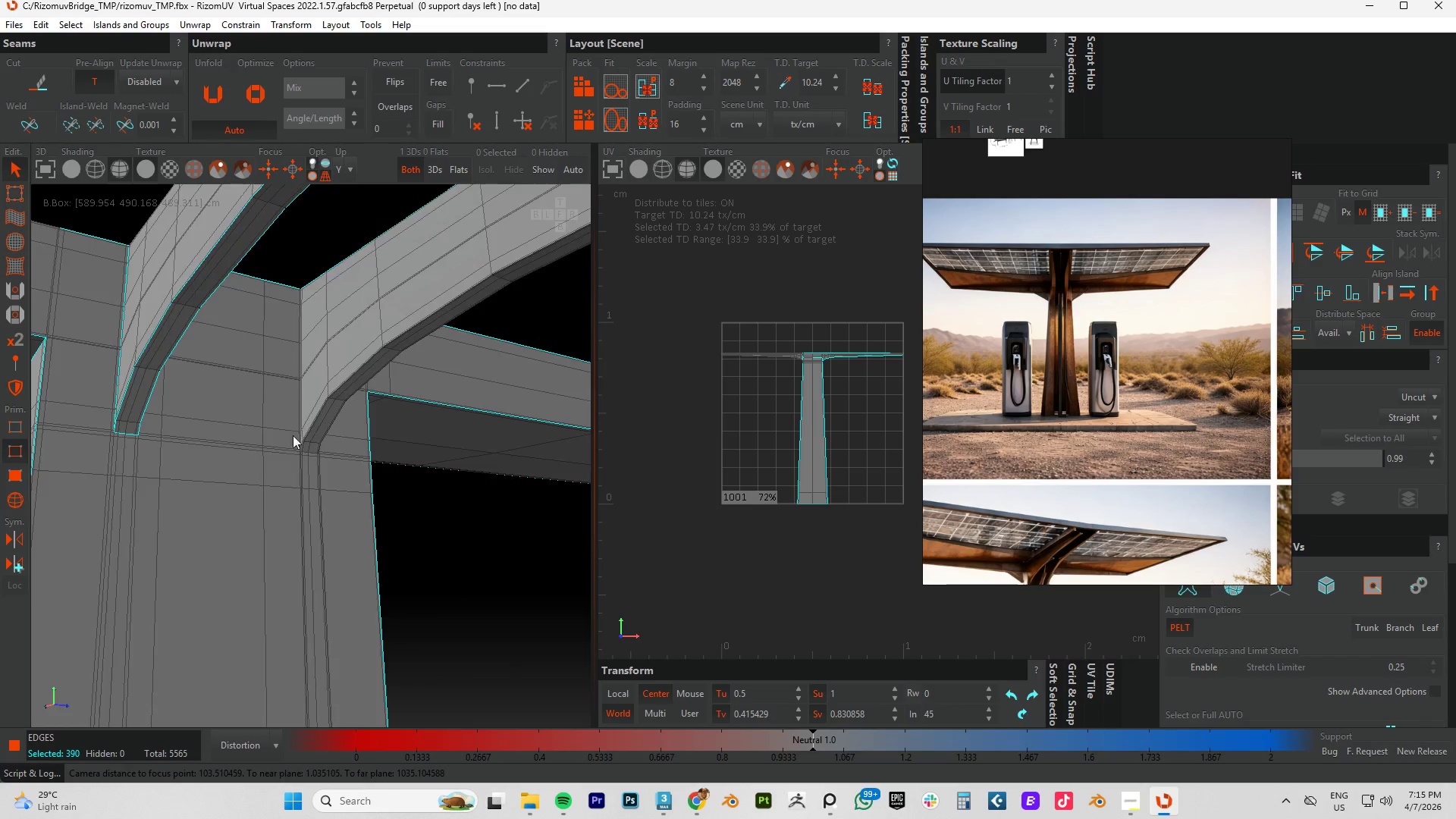 
scroll: coordinate [296, 355], scroll_direction: up, amount: 8.0
 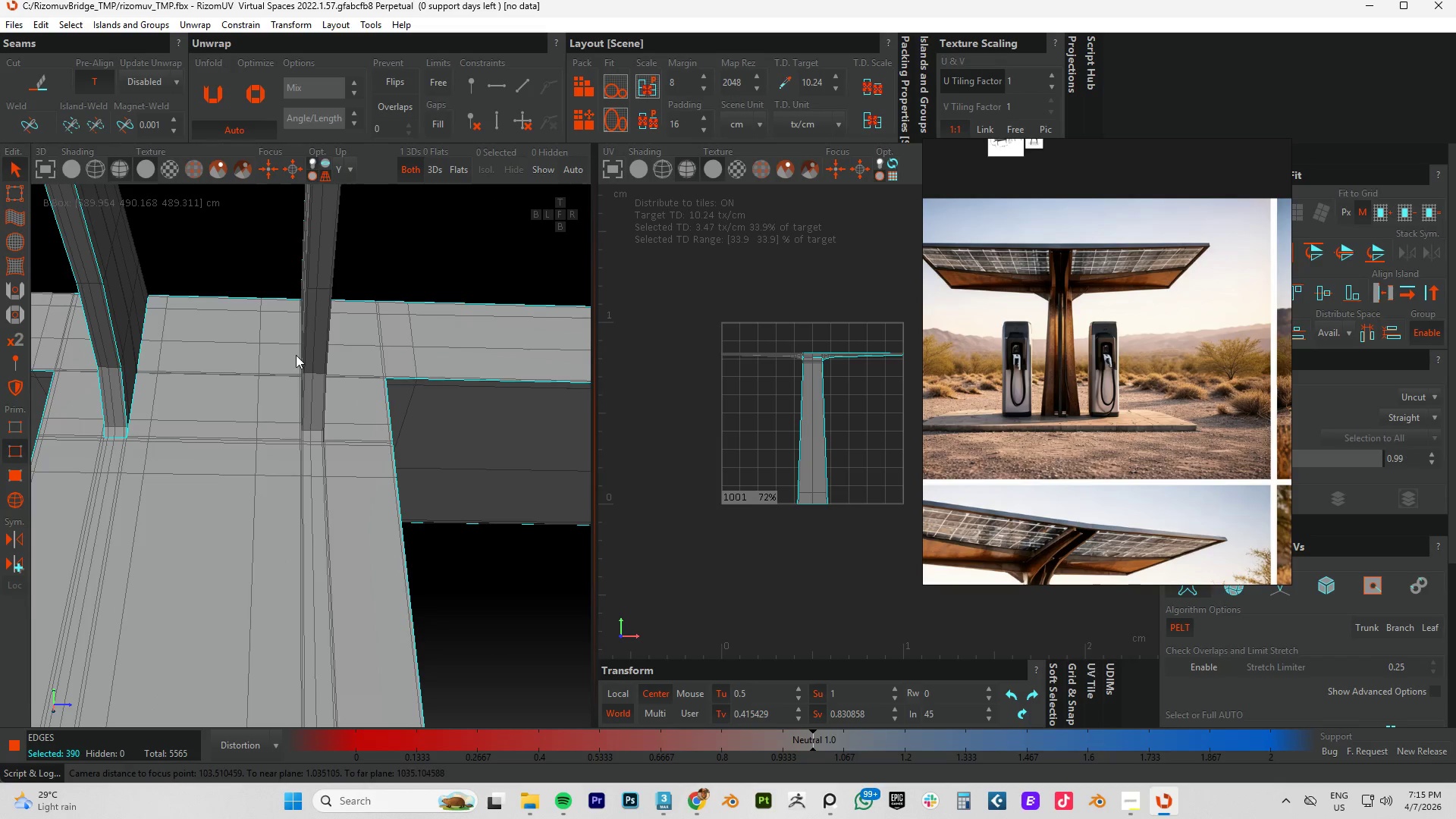 
hold_key(key=ControlLeft, duration=1.5)
 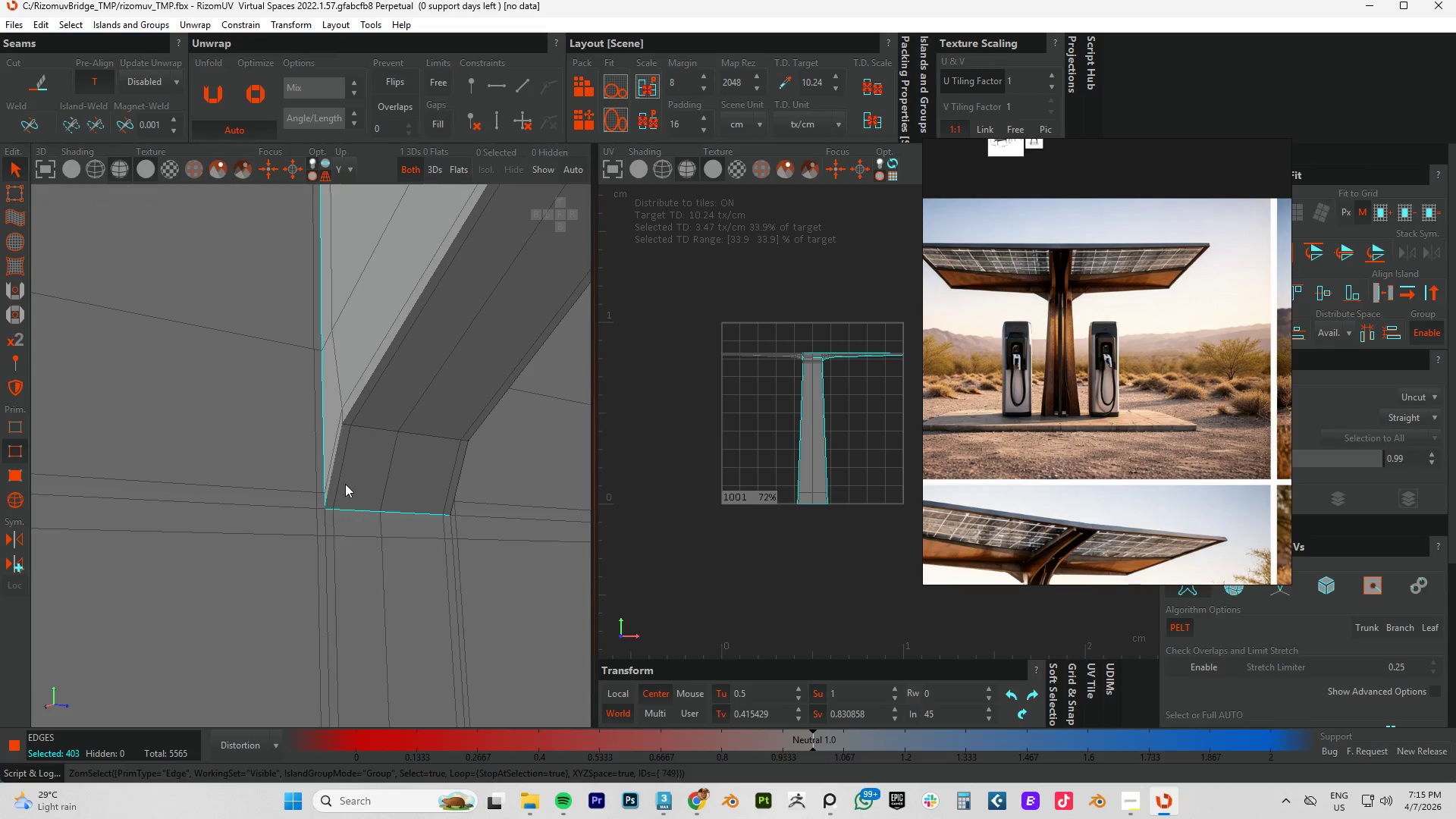 
scroll: coordinate [325, 427], scroll_direction: up, amount: 8.0
 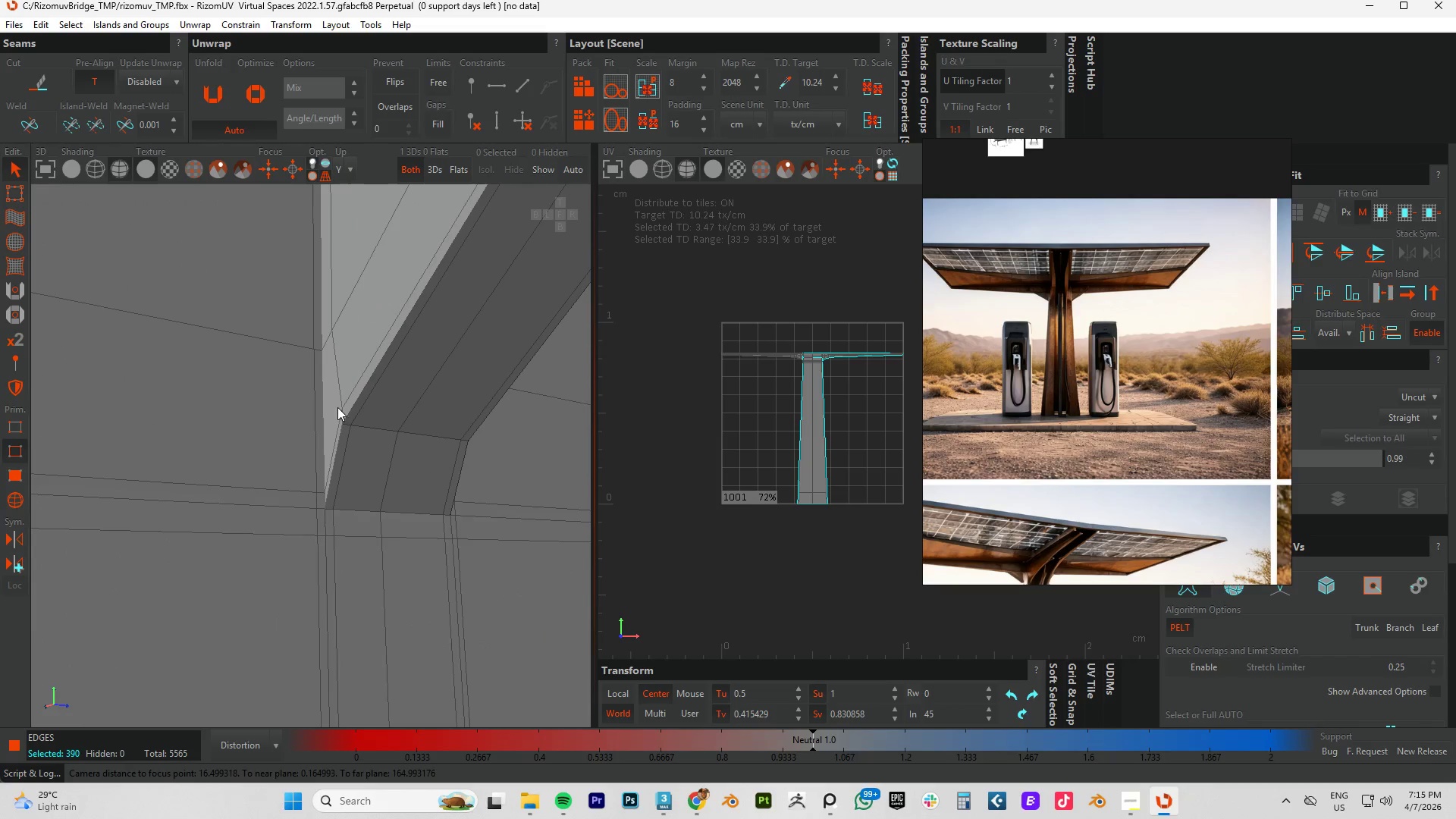 
left_click([325, 416])
 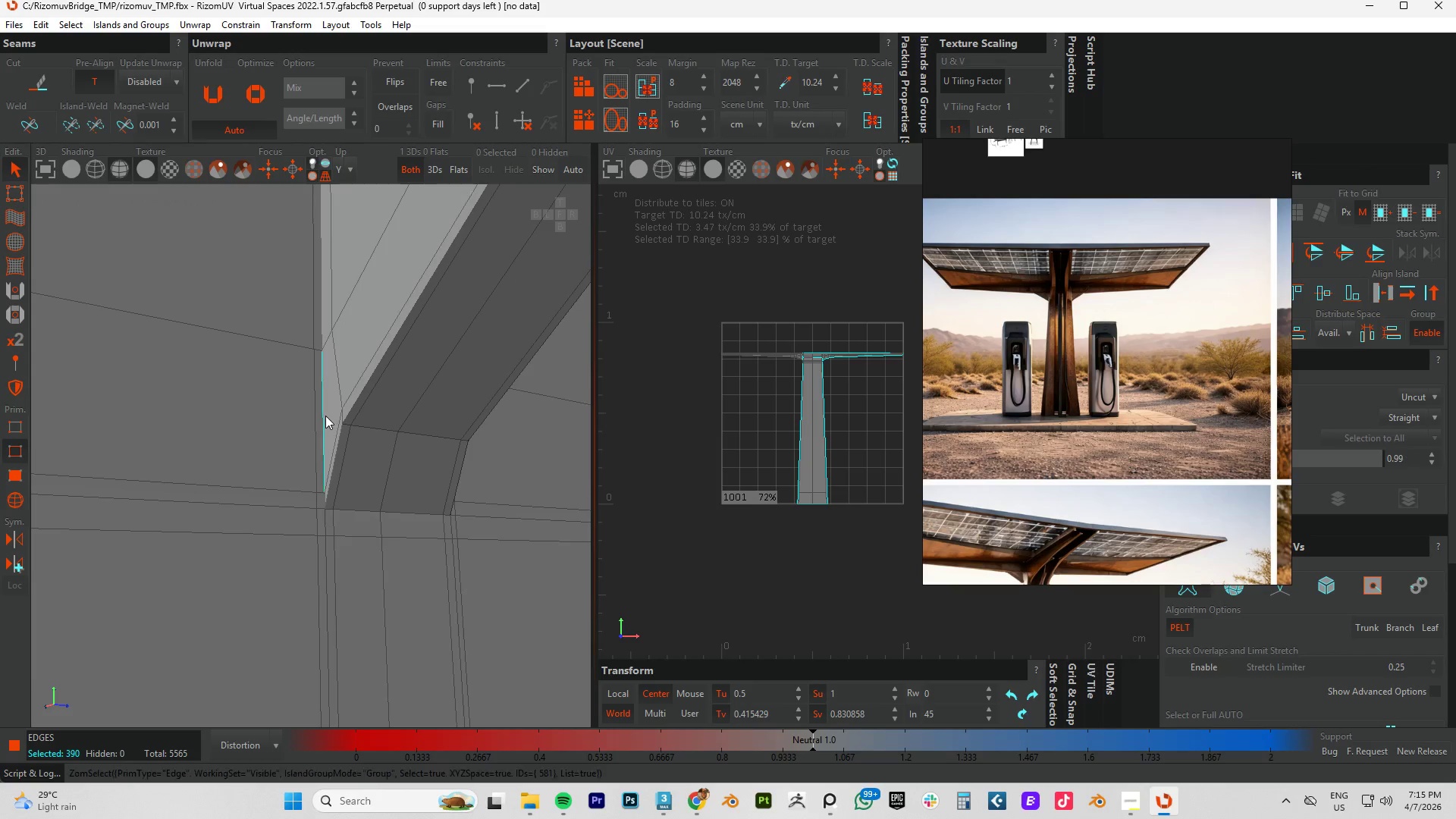 
double_click([325, 416])
 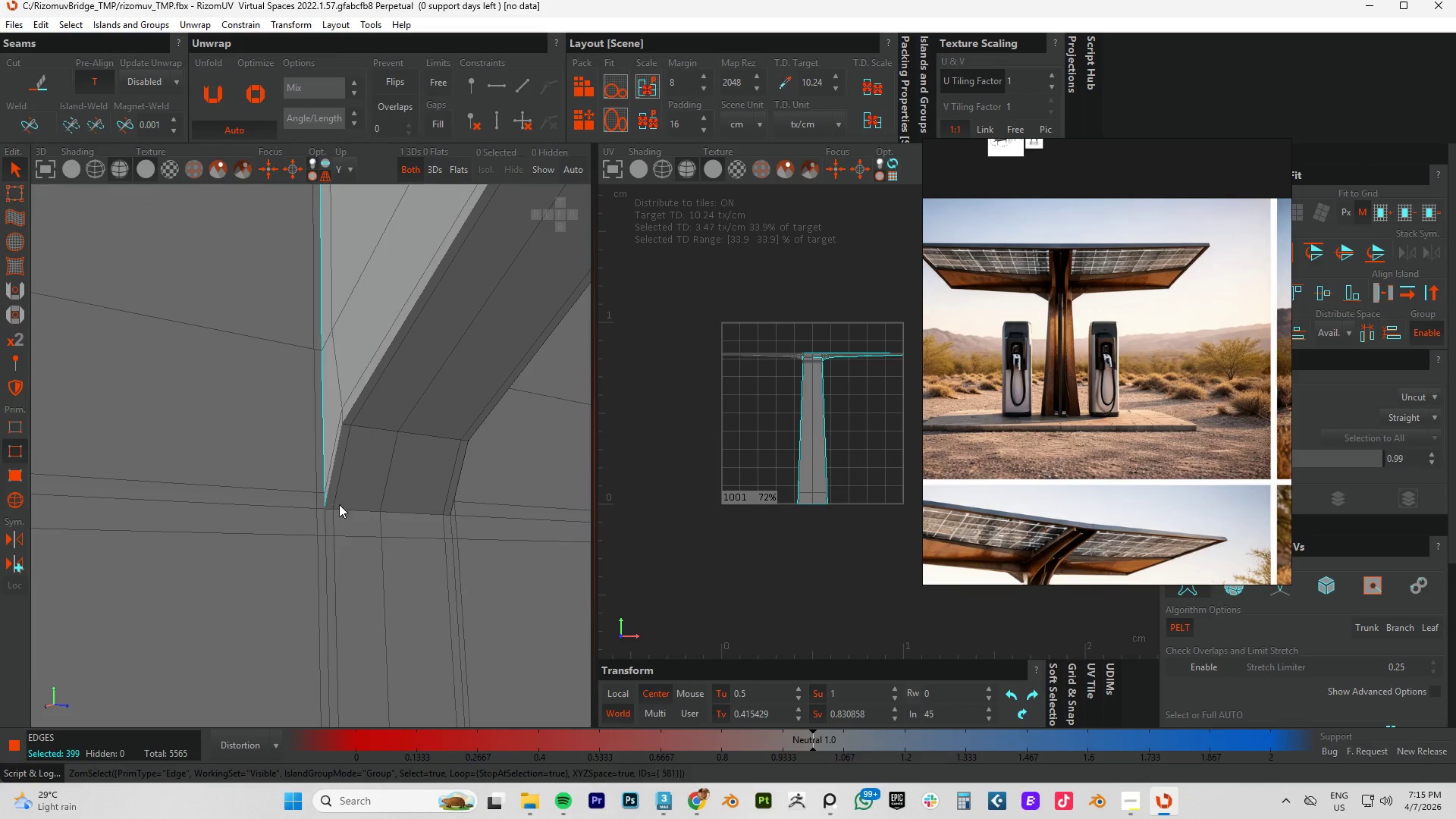 
left_click([341, 509])
 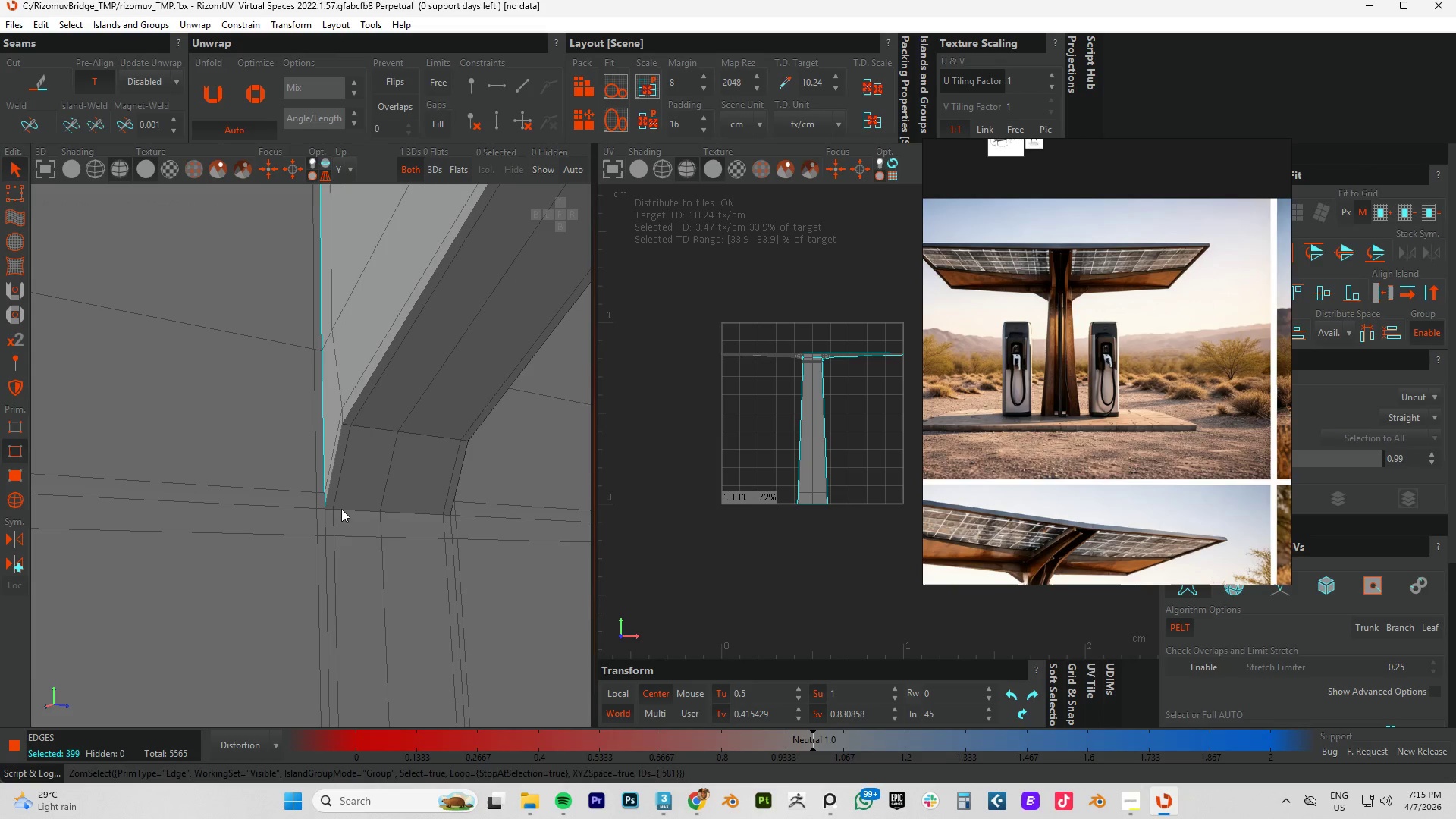 
hold_key(key=ControlLeft, duration=1.5)
double_click([341, 509])
 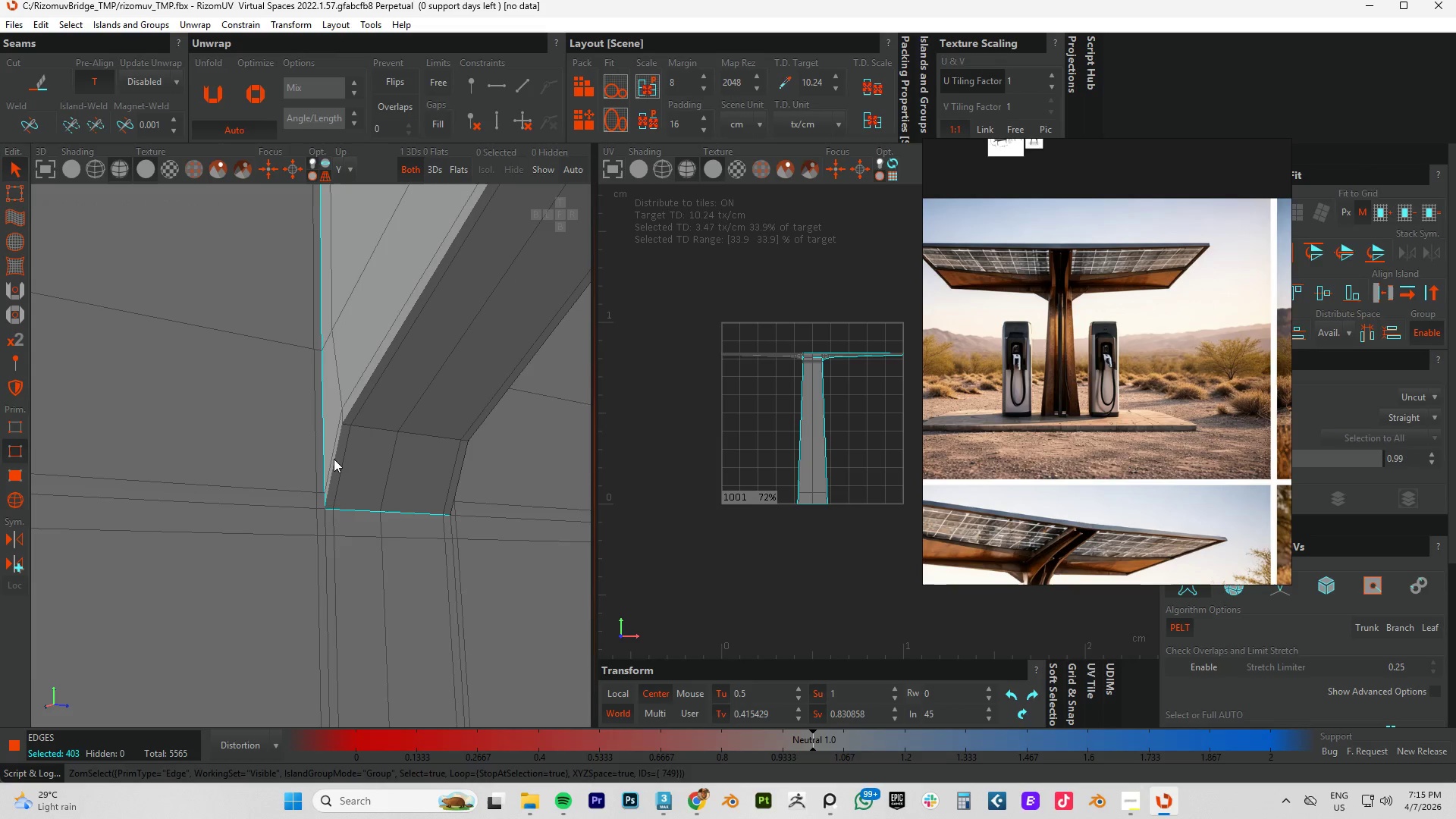 
left_click([334, 458])
 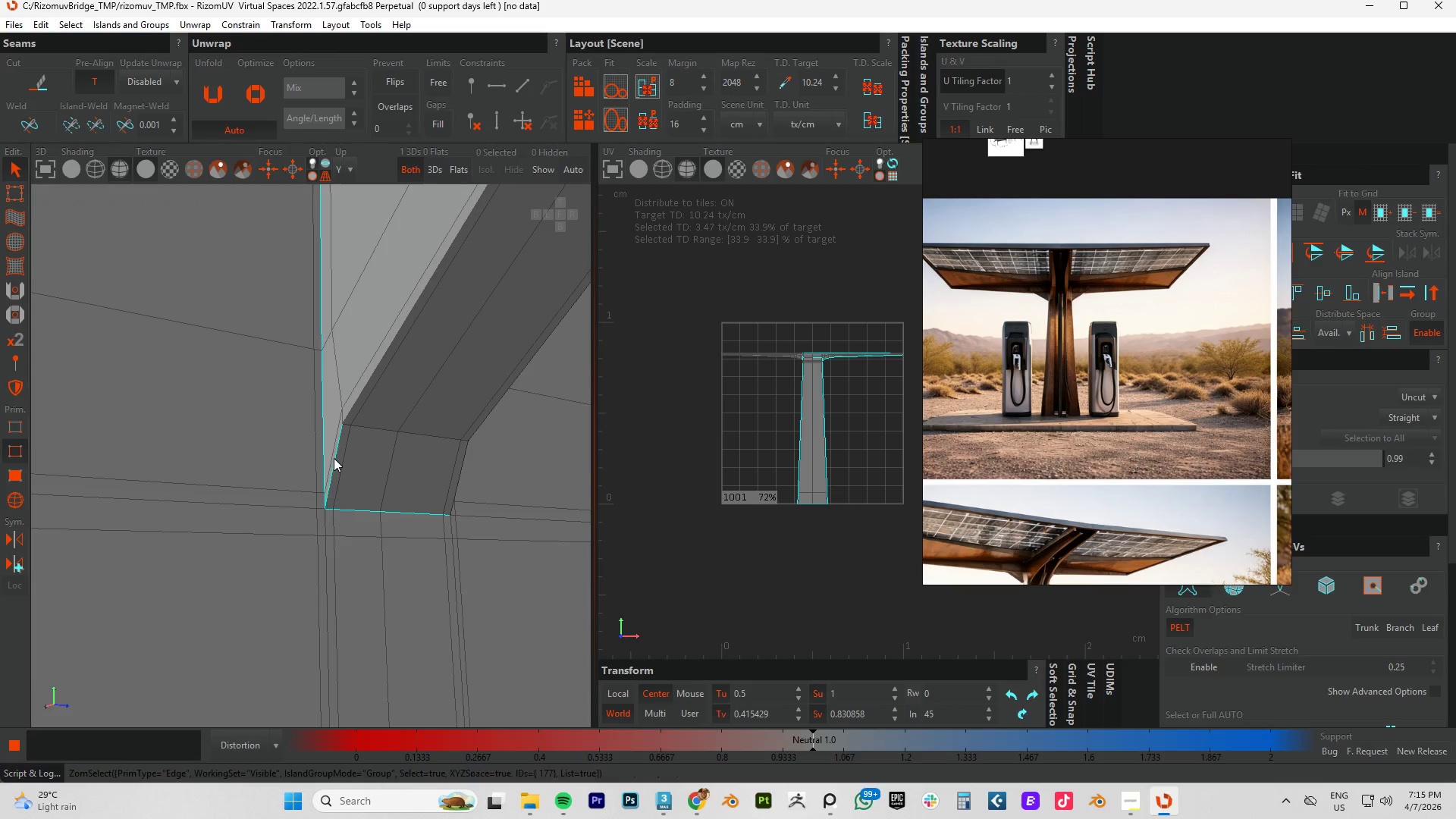 
double_click([334, 458])
 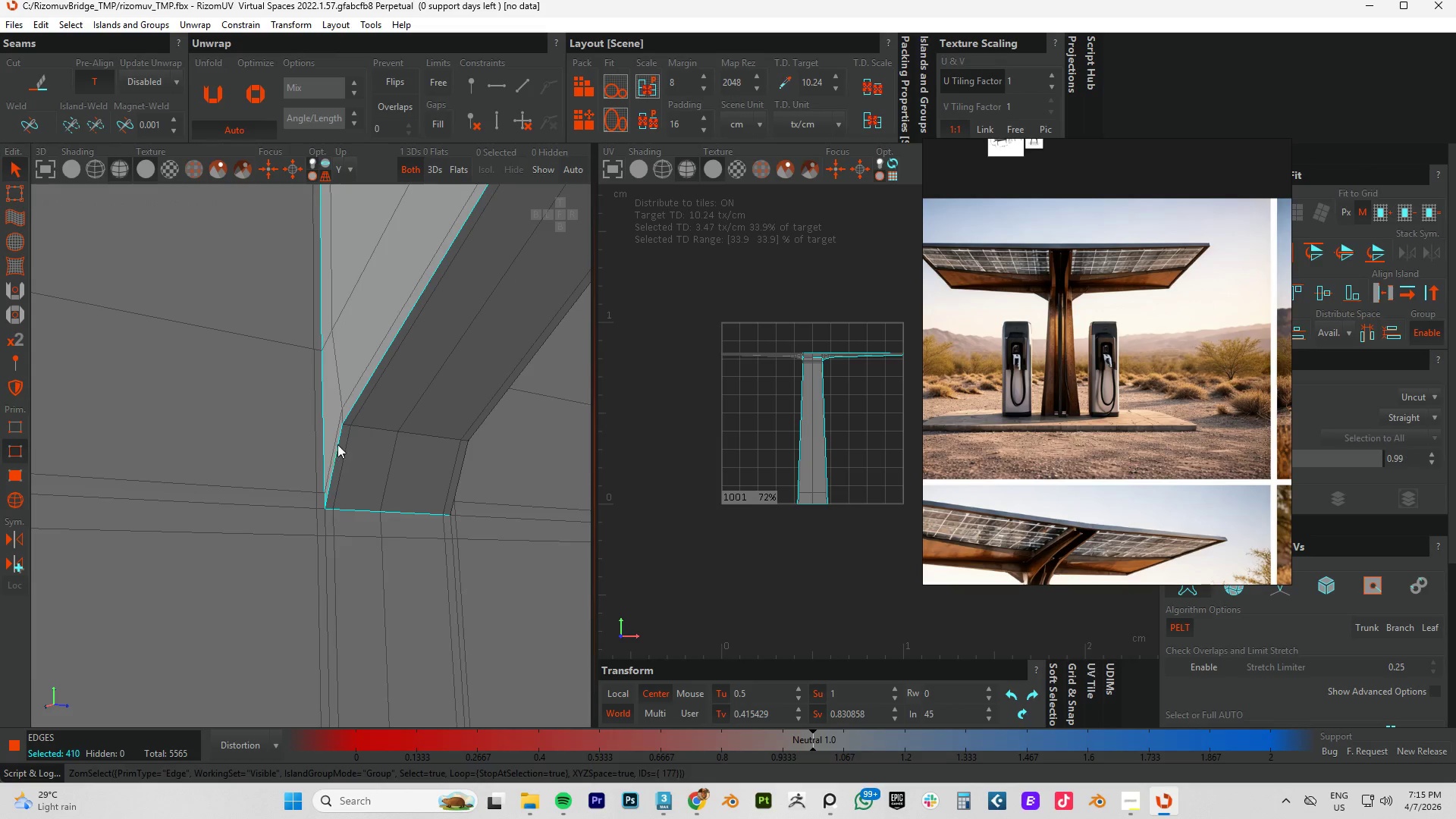 
key(Control+ControlLeft)
 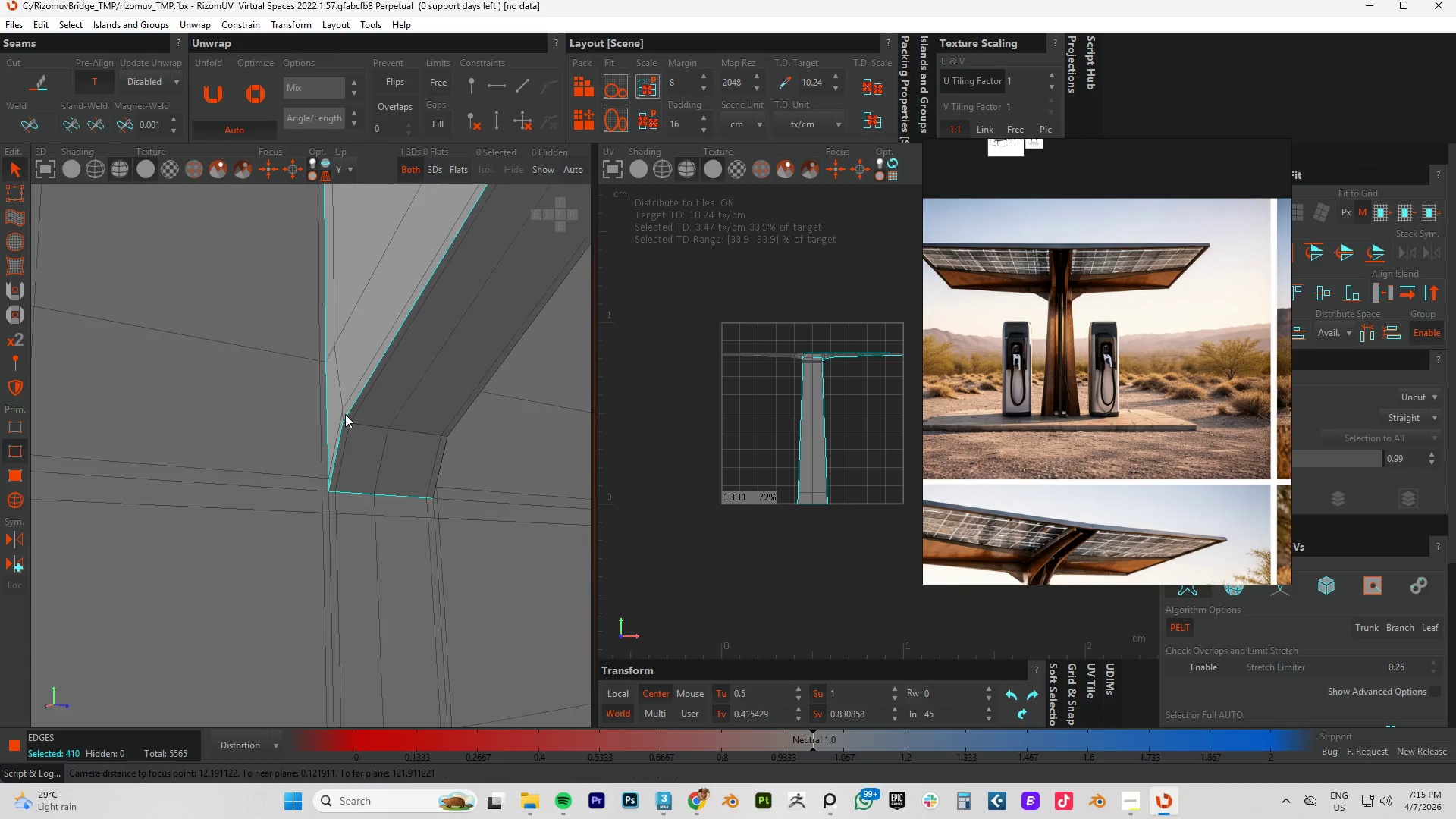 
hold_key(key=AltLeft, duration=0.81)
 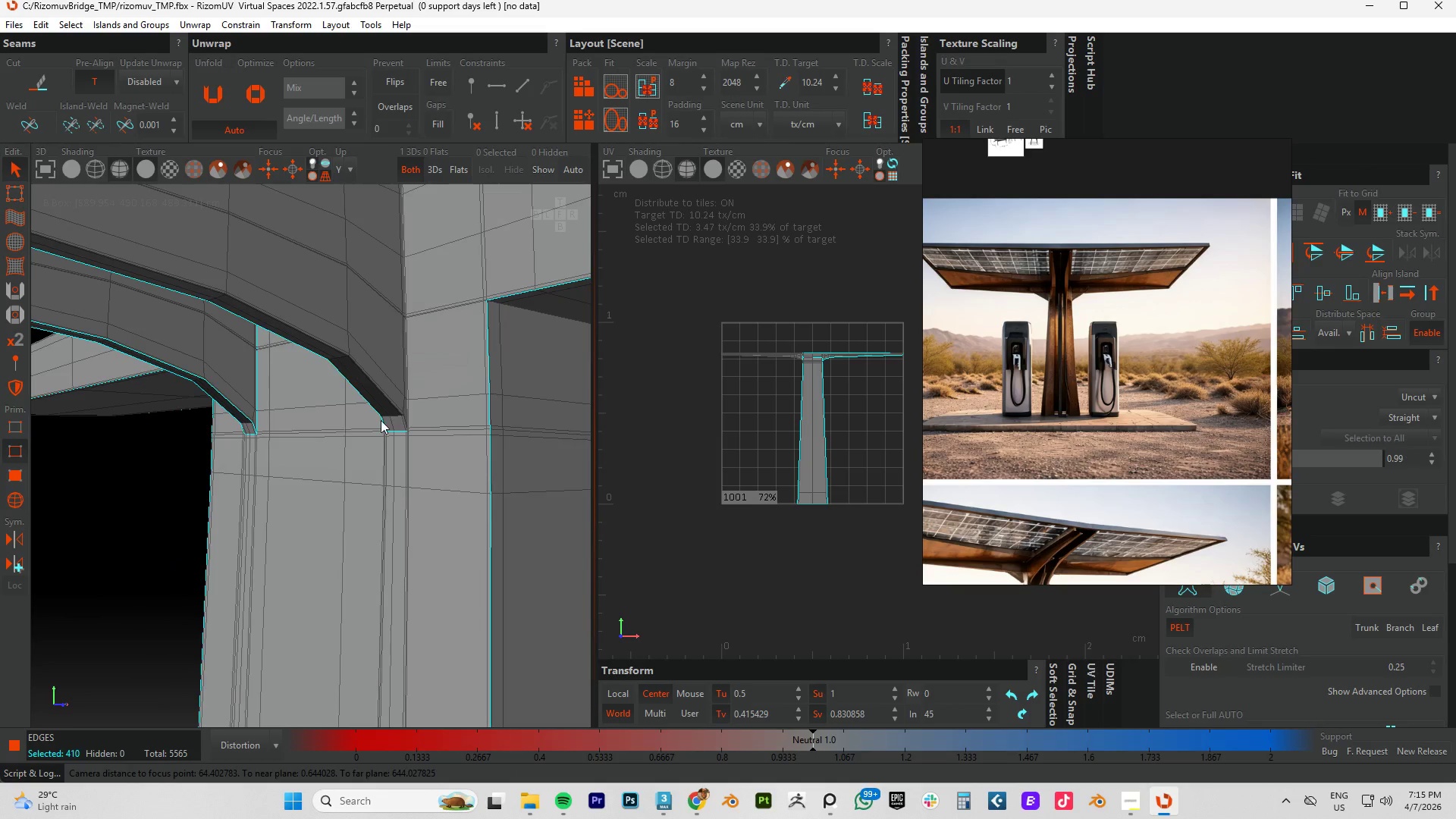 
scroll: coordinate [347, 412], scroll_direction: down, amount: 8.0
 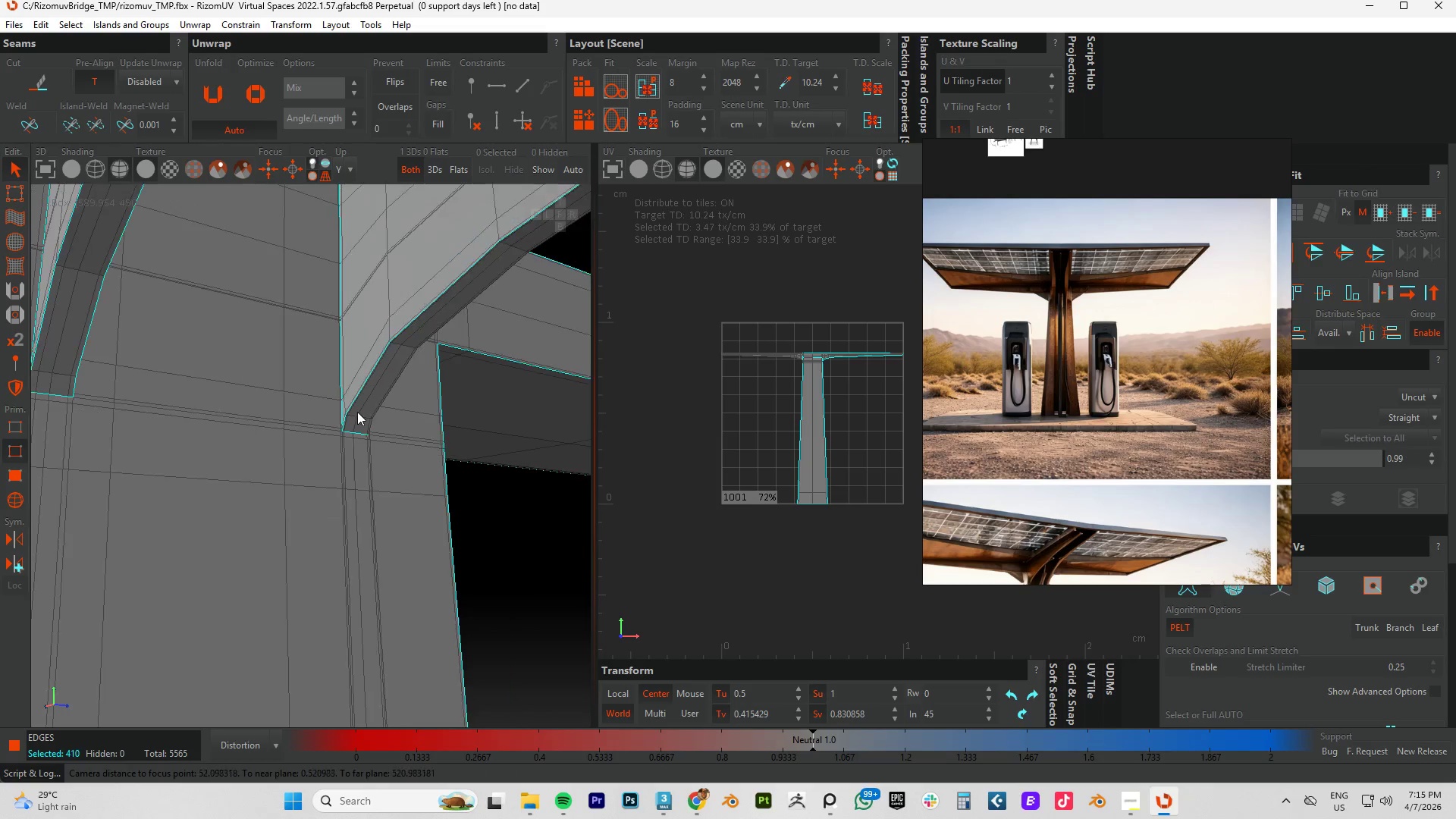 
hold_key(key=ControlLeft, duration=1.5)
 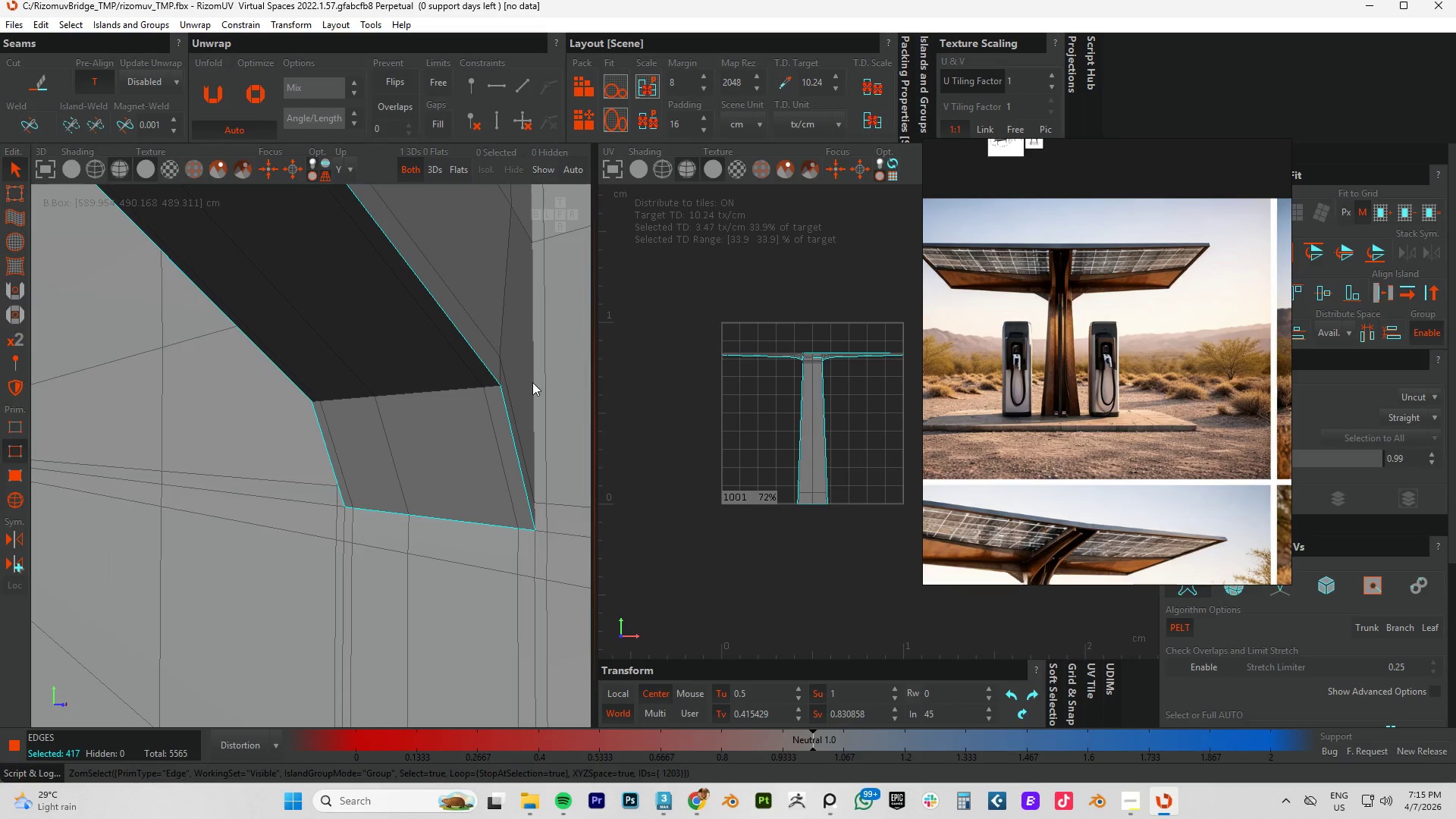 
scroll: coordinate [398, 408], scroll_direction: up, amount: 8.0
 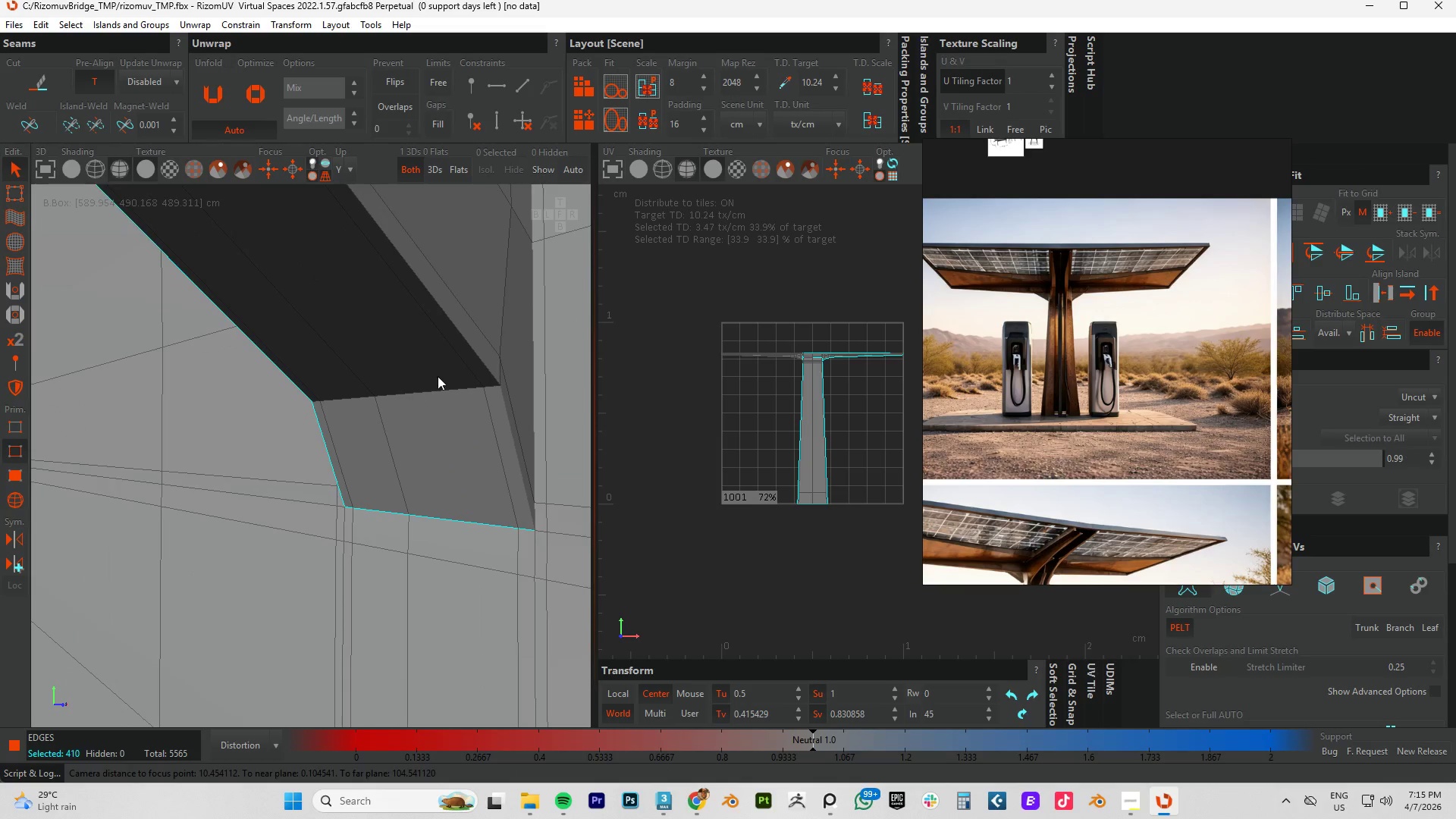 
left_click([482, 366])
 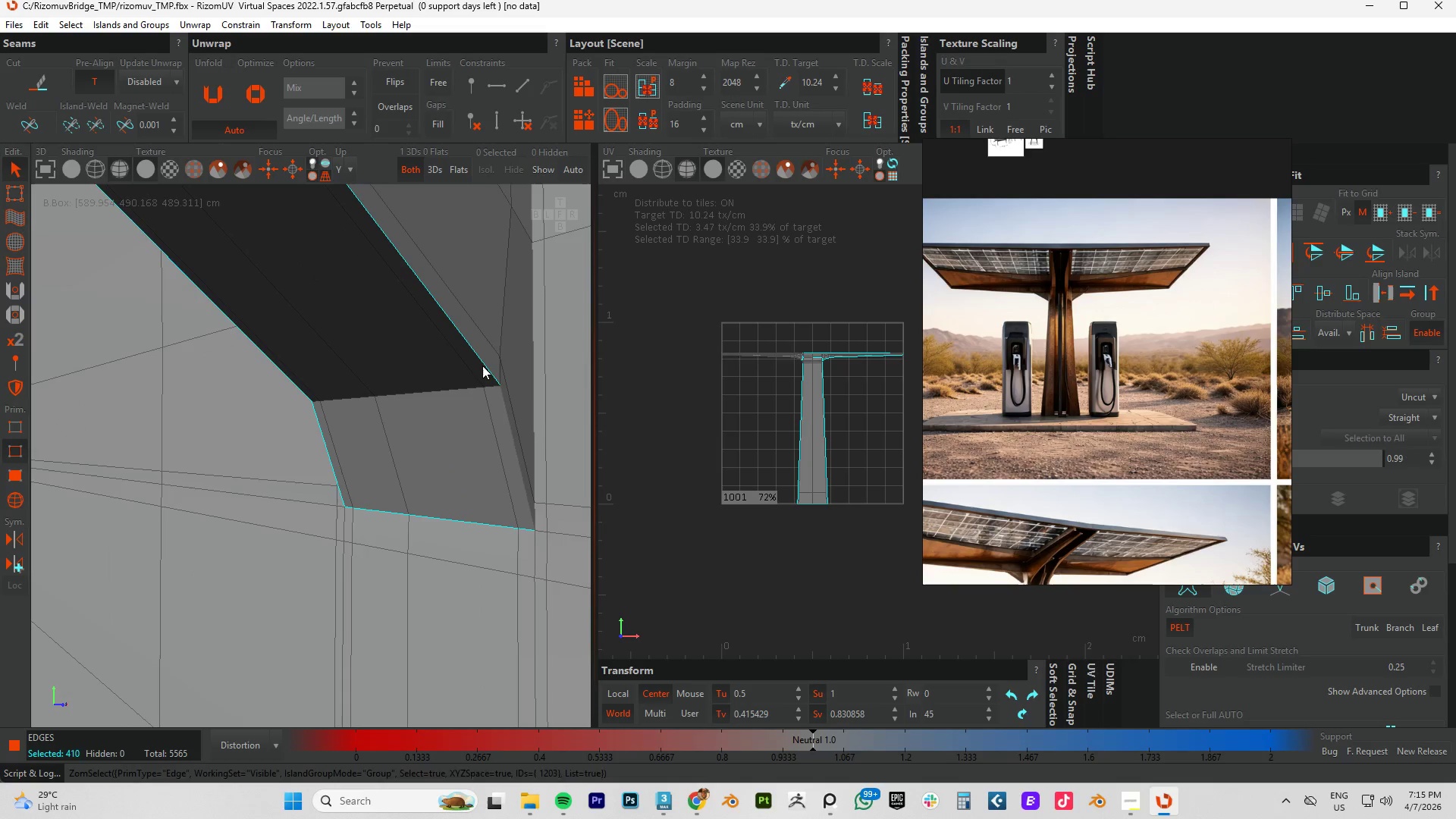 
hold_key(key=ControlLeft, duration=1.25)
left_click([535, 390])
 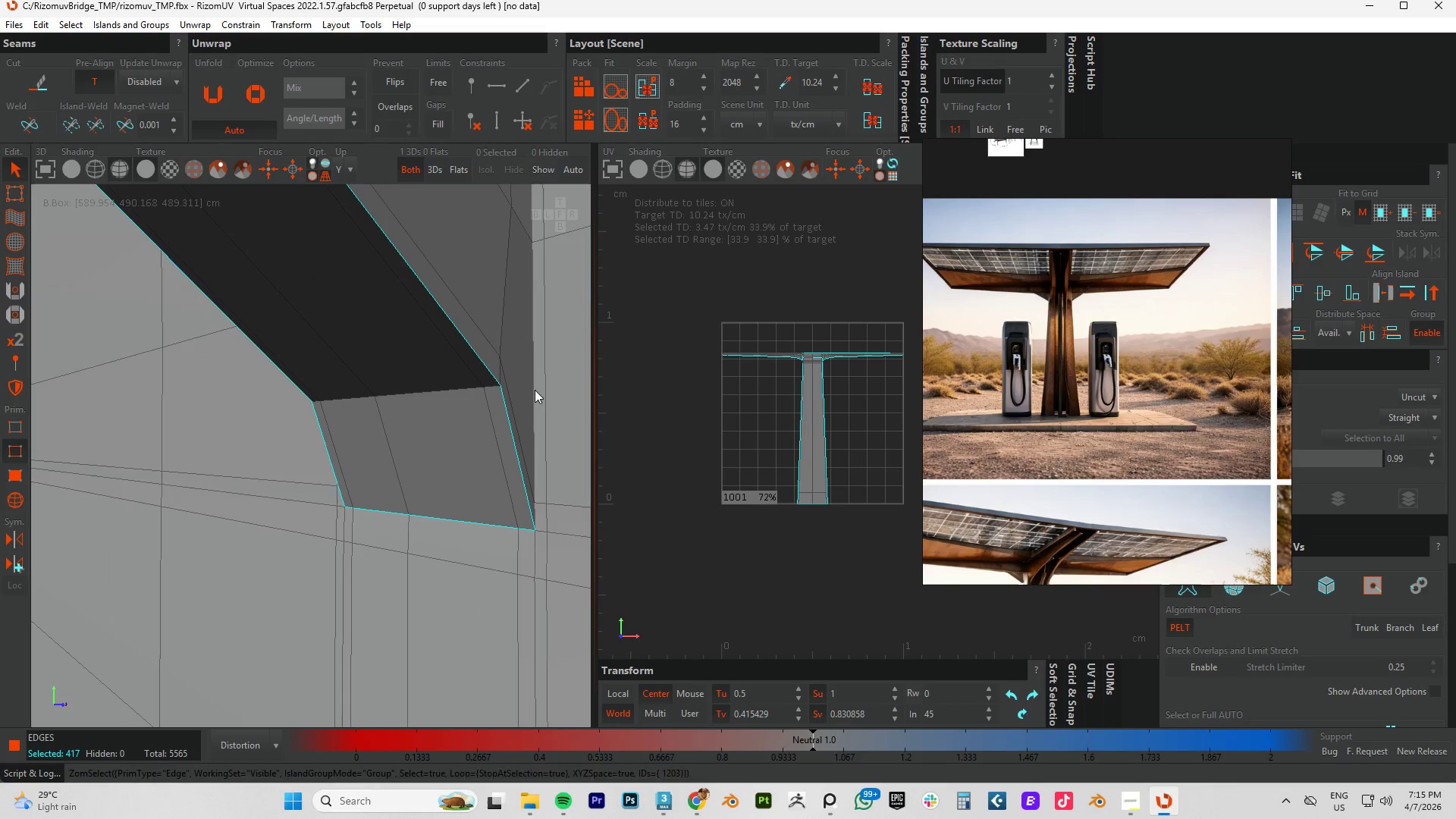 
double_click([535, 390])
 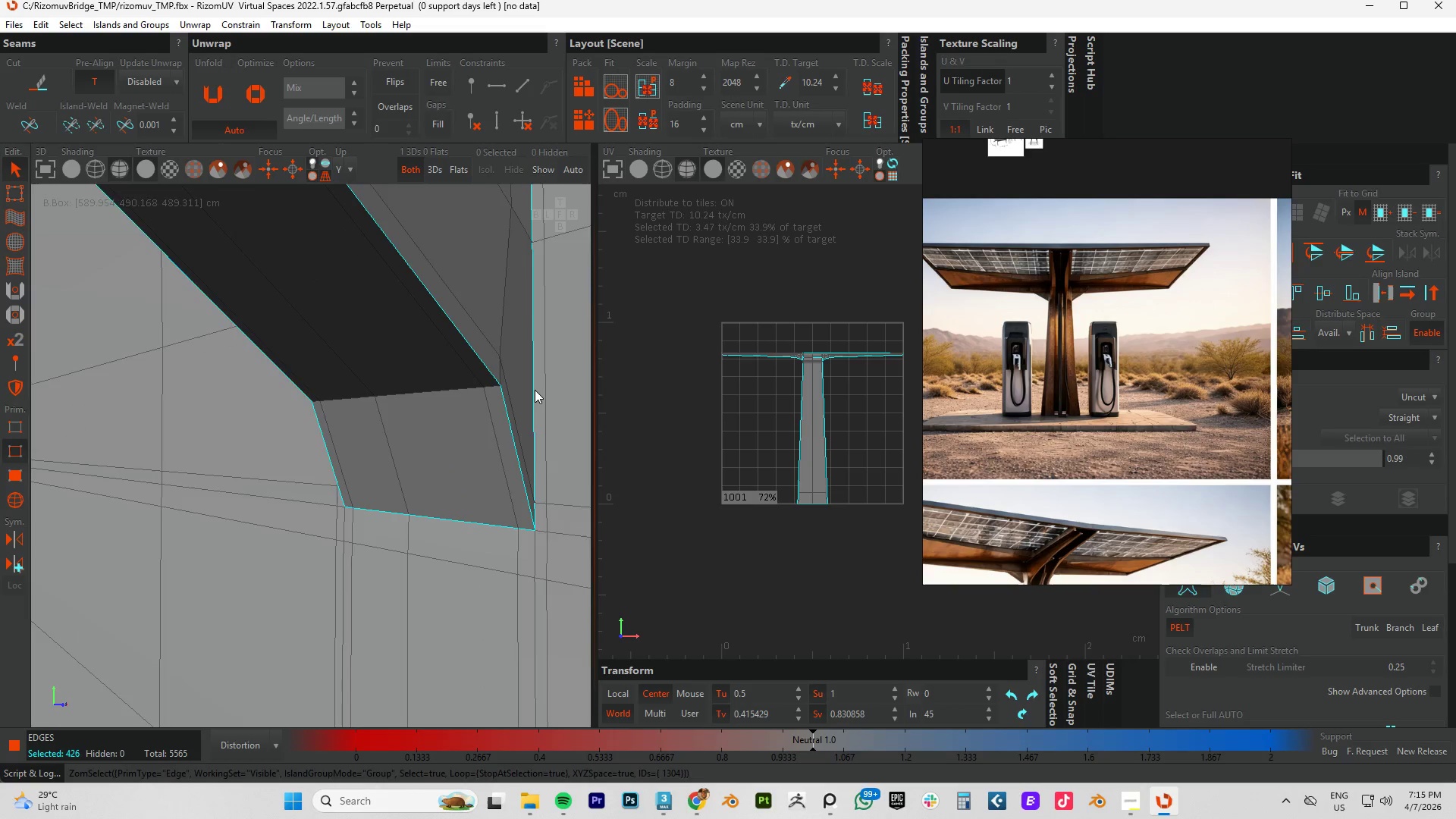 
hold_key(key=AltLeft, duration=0.48)
 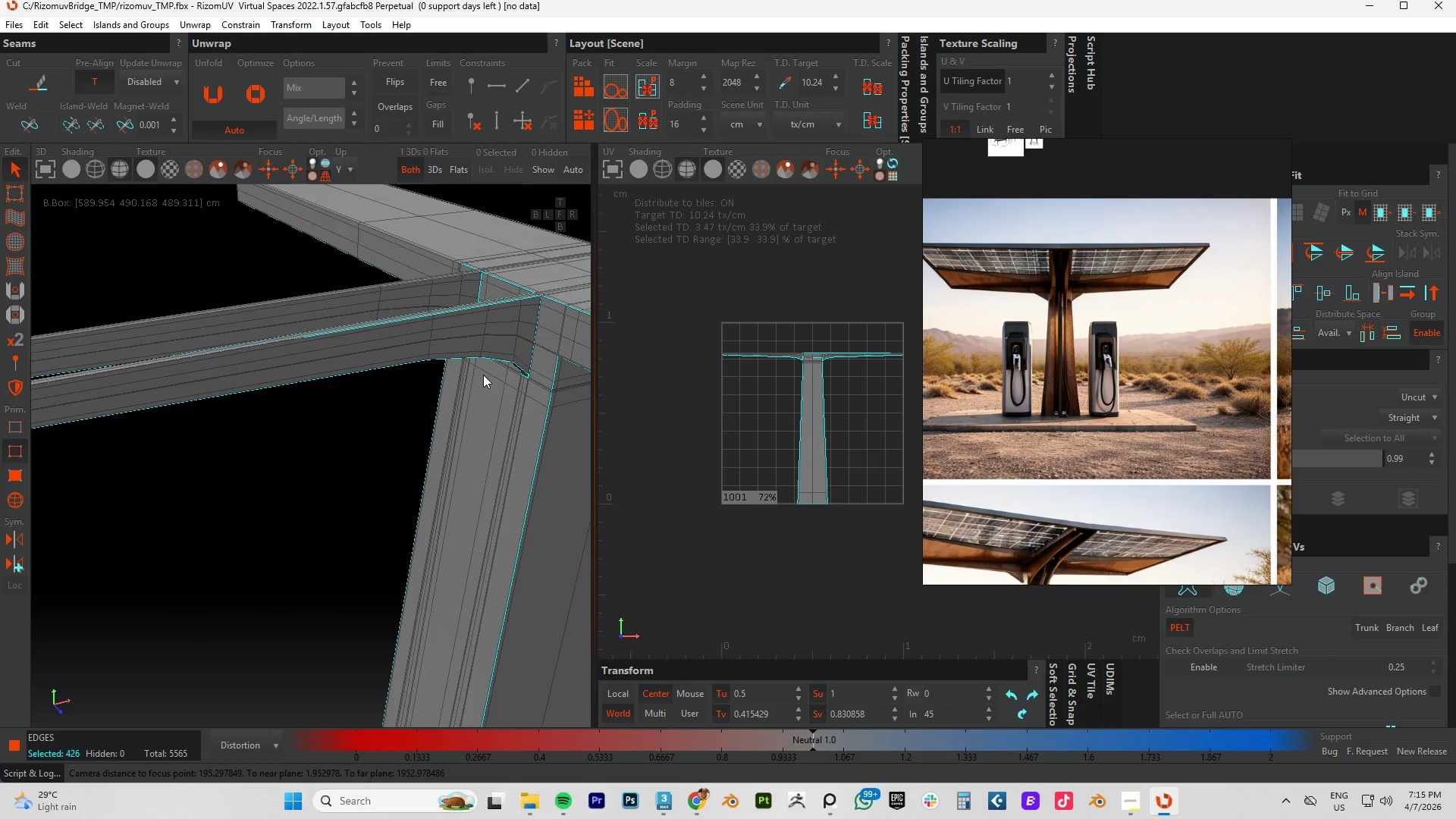 
scroll: coordinate [483, 375], scroll_direction: down, amount: 20.0
 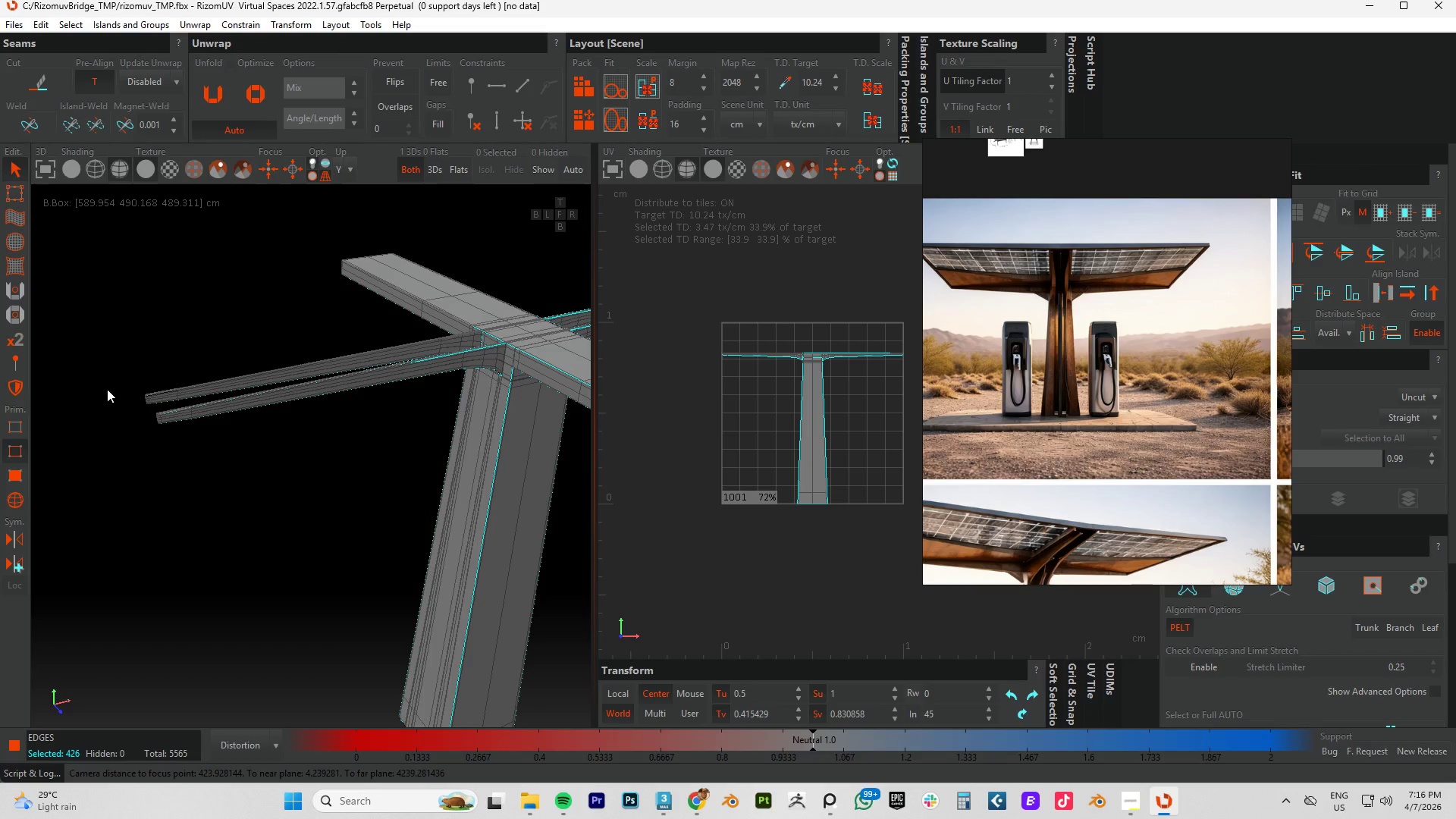 
hold_key(key=AltLeft, duration=0.67)
 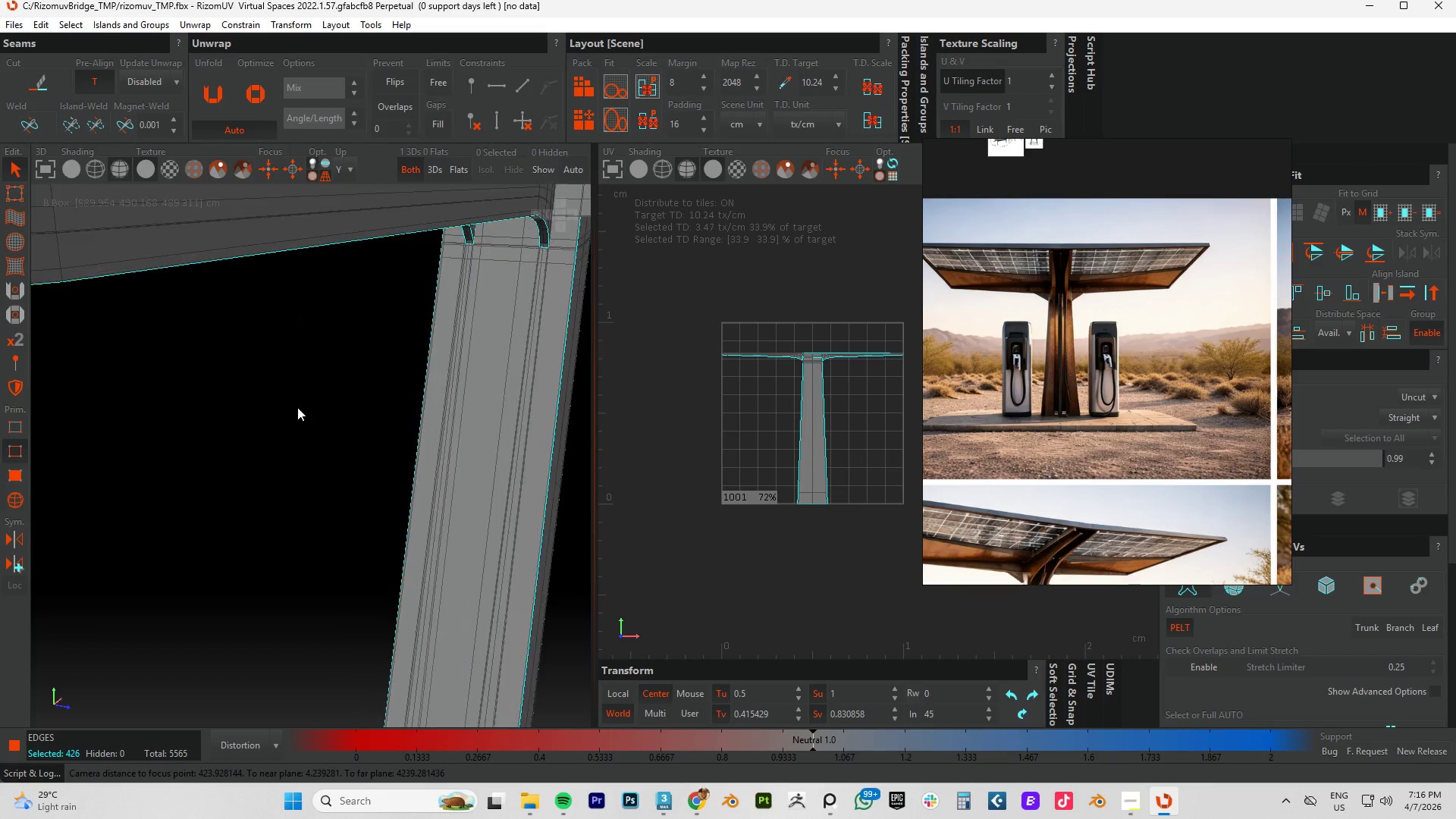 
hold_key(key=AltLeft, duration=7.91)
scroll: coordinate [342, 422], scroll_direction: up, amount: 4.0
 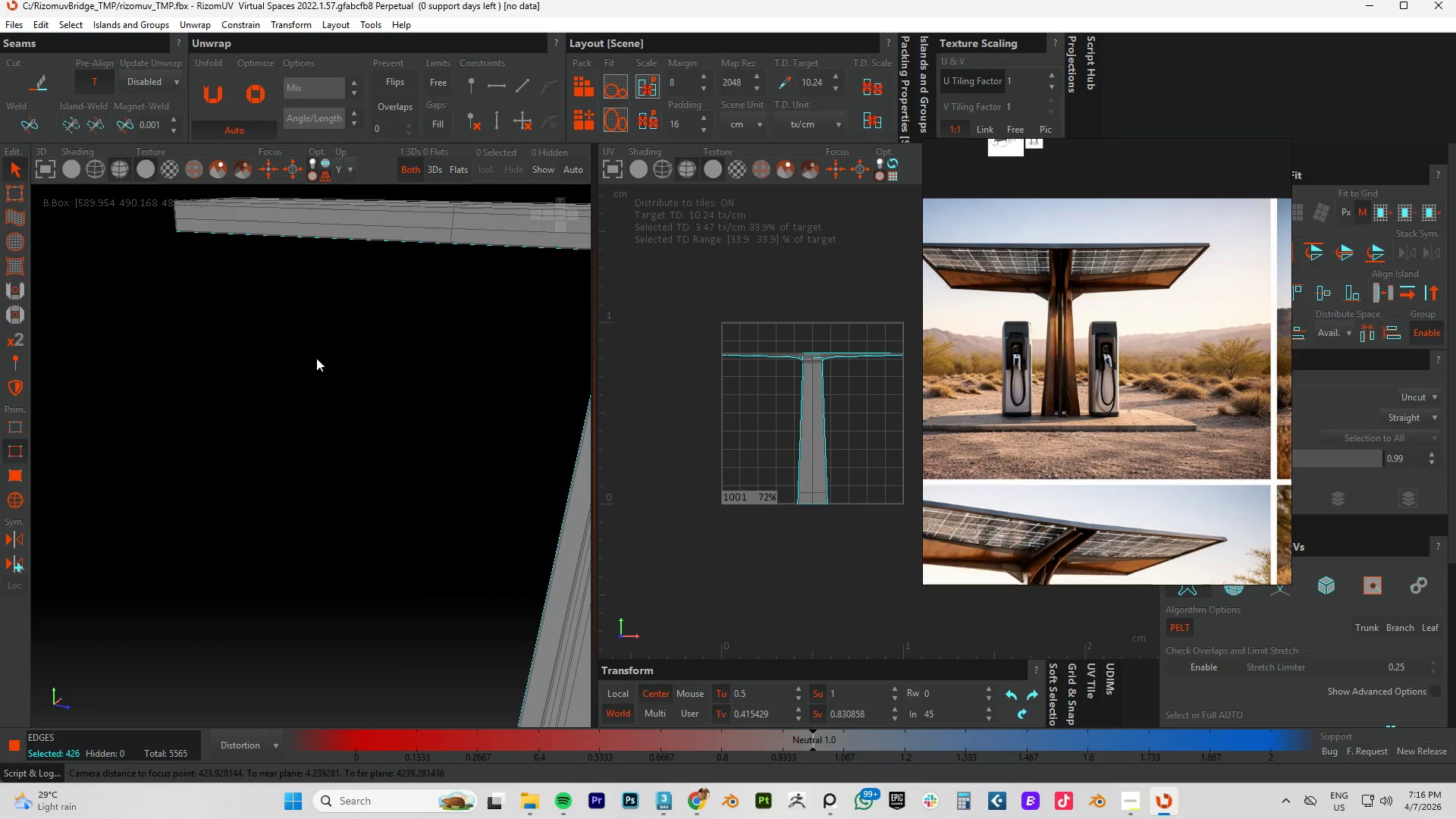 
scroll: coordinate [382, 422], scroll_direction: down, amount: 3.0
 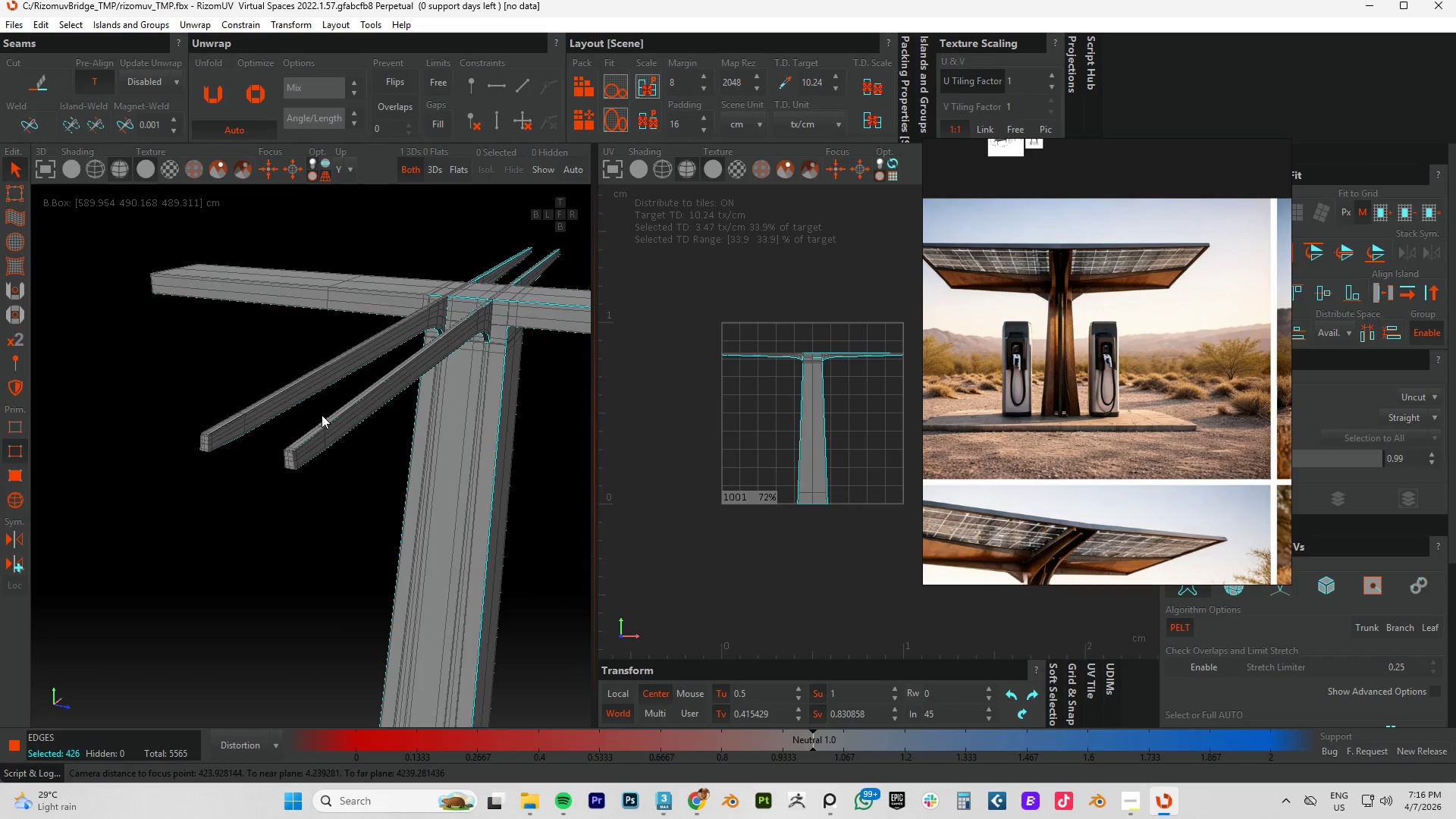 
scroll: coordinate [325, 386], scroll_direction: up, amount: 1.0
 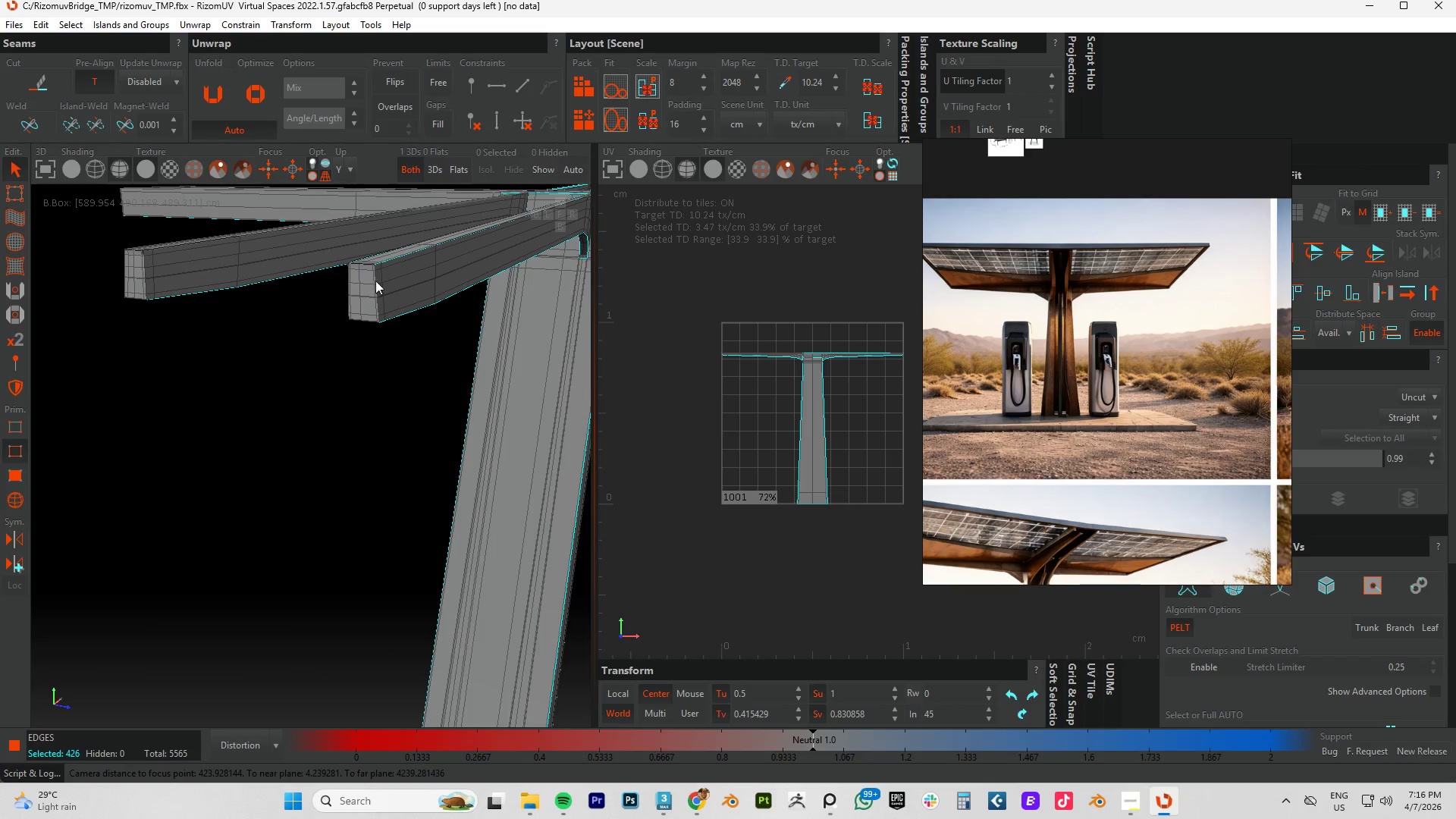 
hold_key(key=ControlLeft, duration=0.64)
left_click([378, 301])
 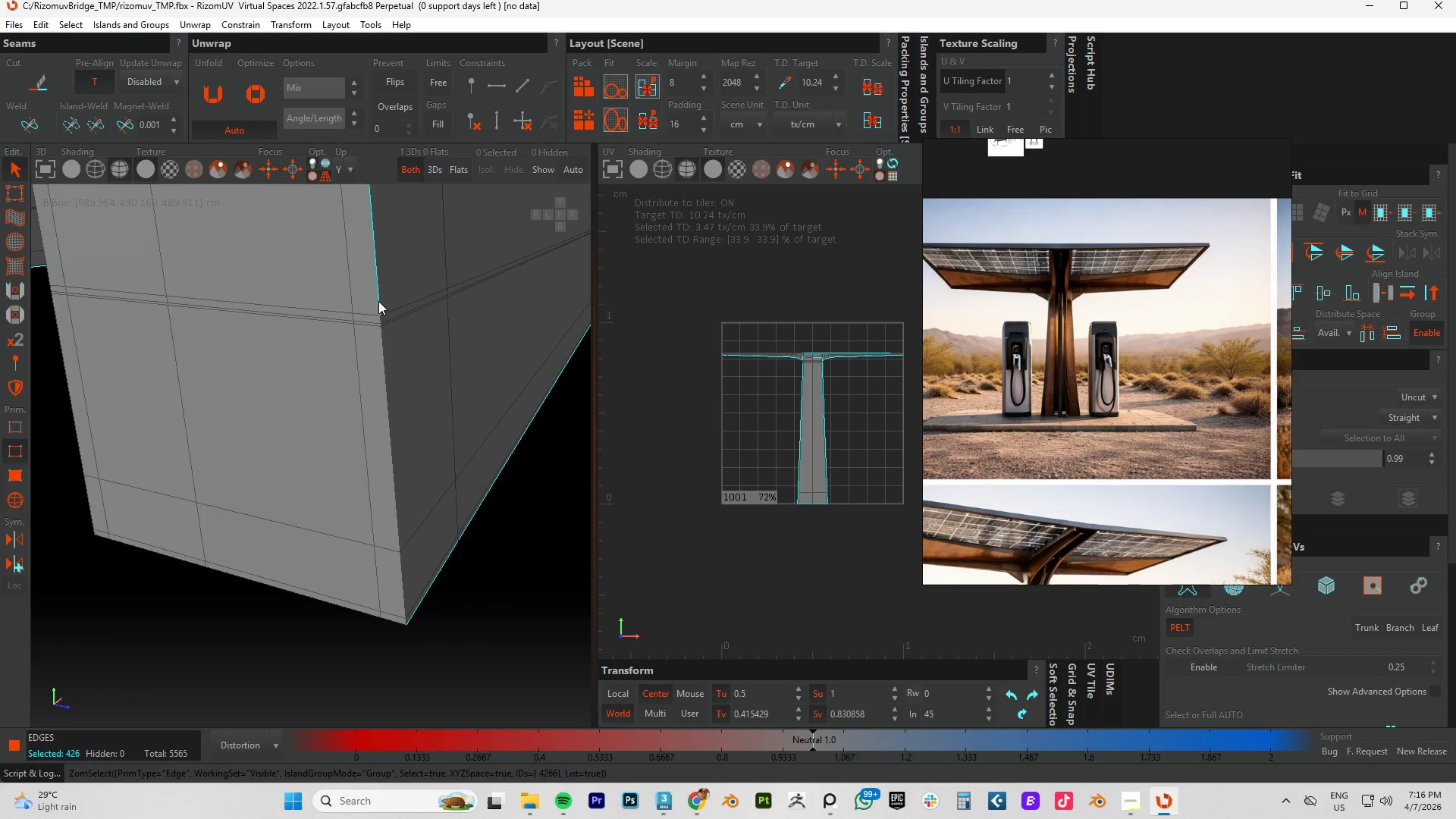 
scroll: coordinate [377, 296], scroll_direction: up, amount: 5.0
 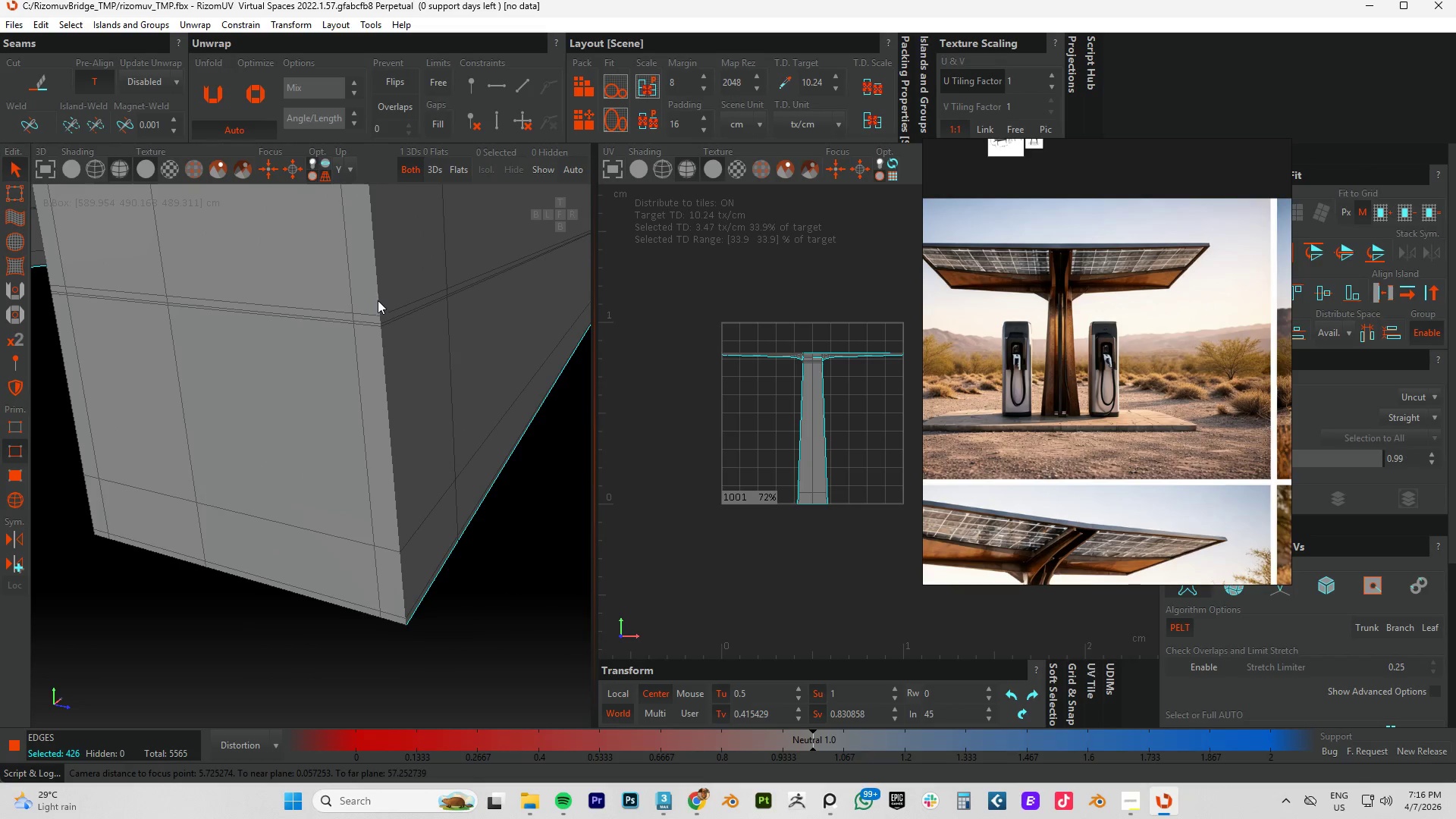 
double_click([378, 301])
 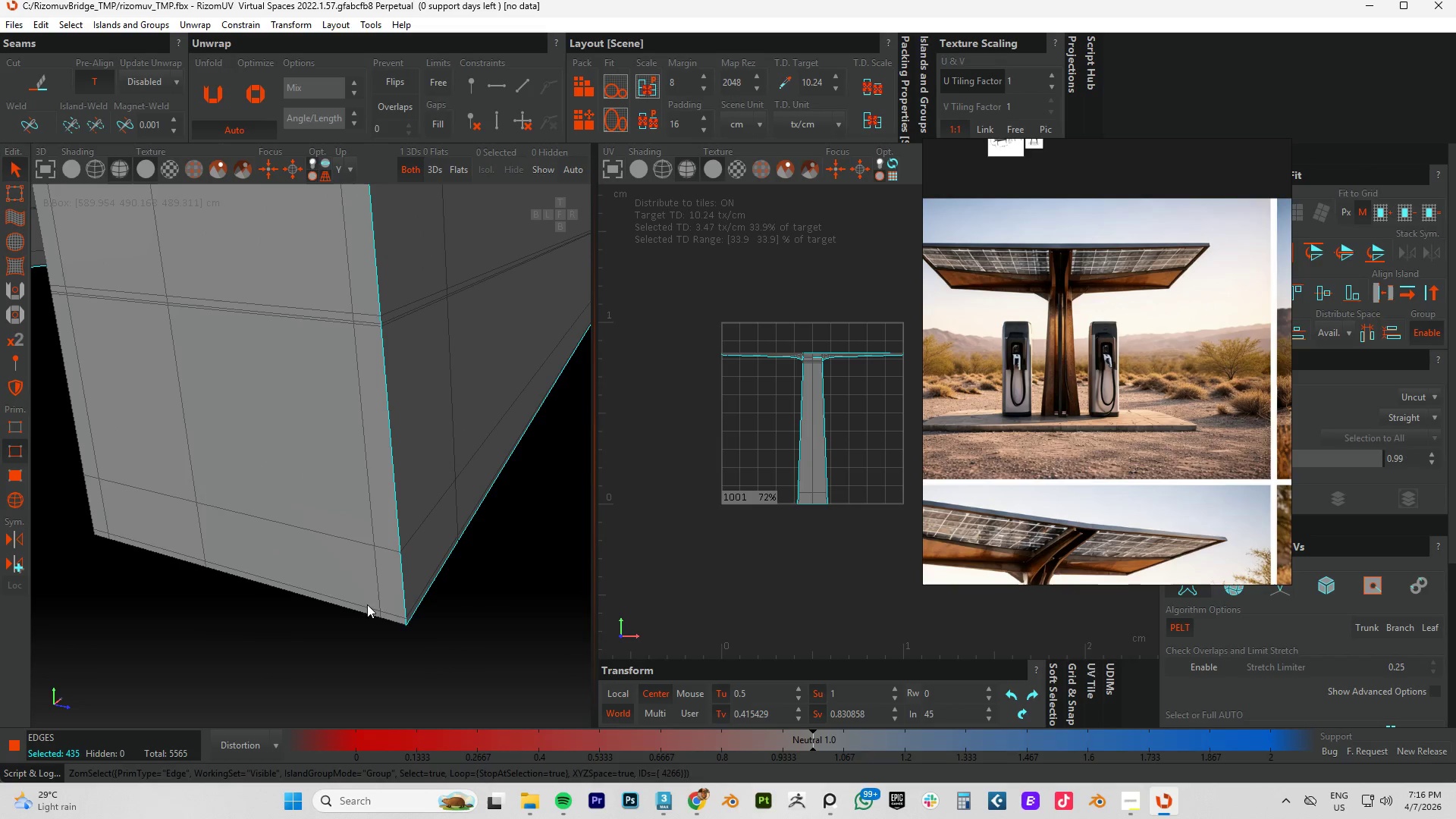 
hold_key(key=ControlLeft, duration=1.17)
left_click([389, 618])
 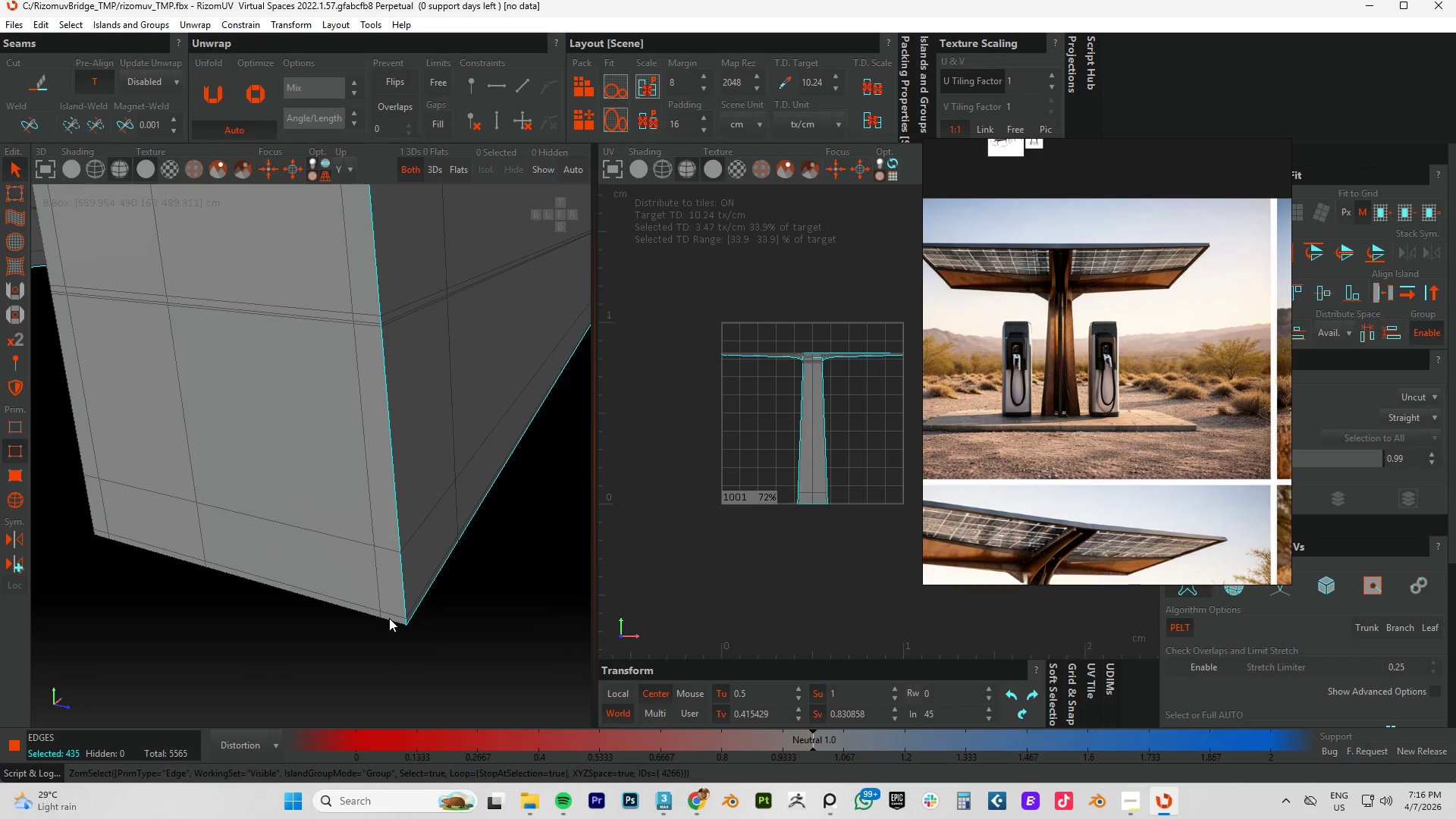 
double_click([389, 618])
 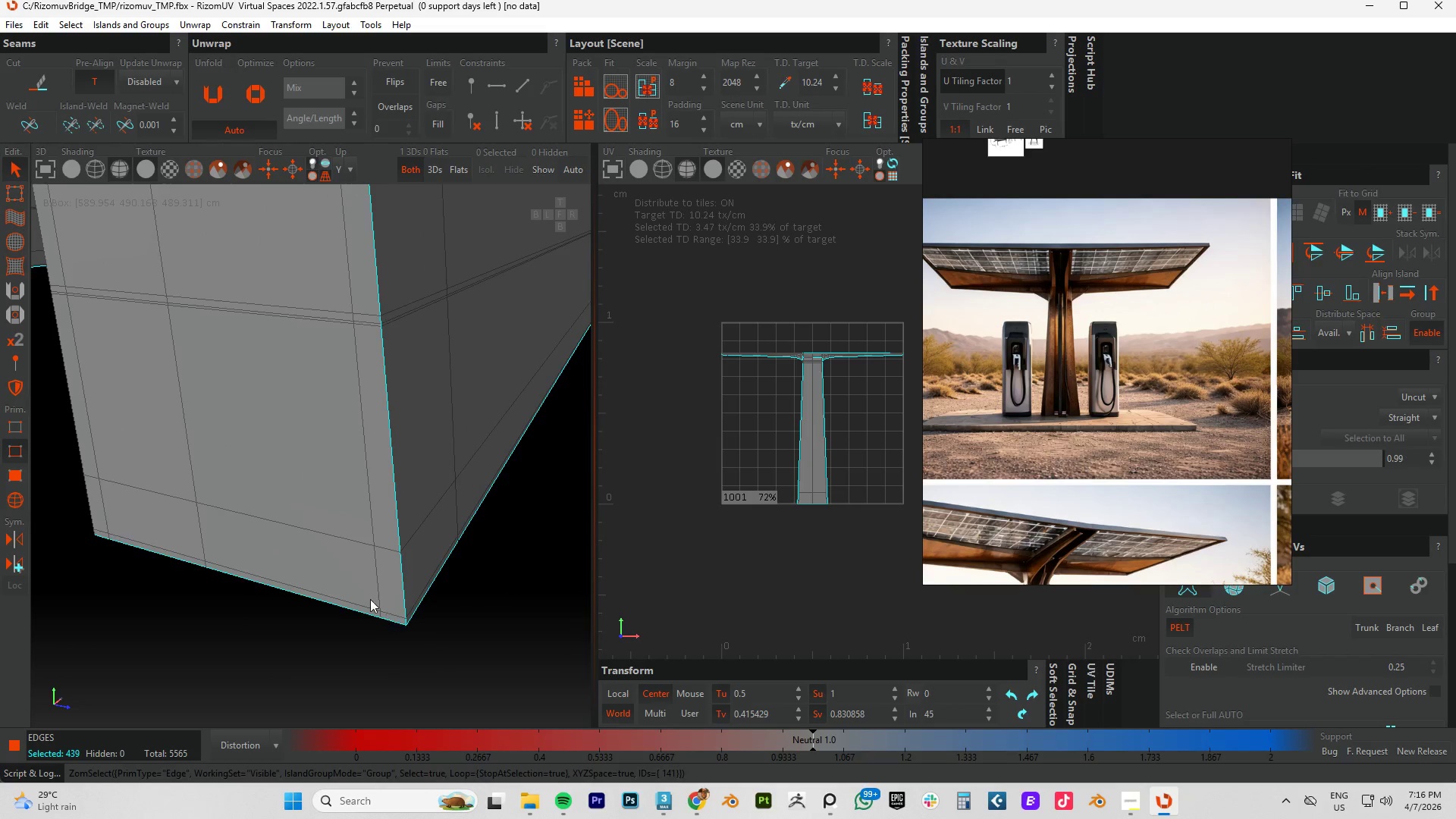 
scroll: coordinate [344, 560], scroll_direction: down, amount: 7.0
 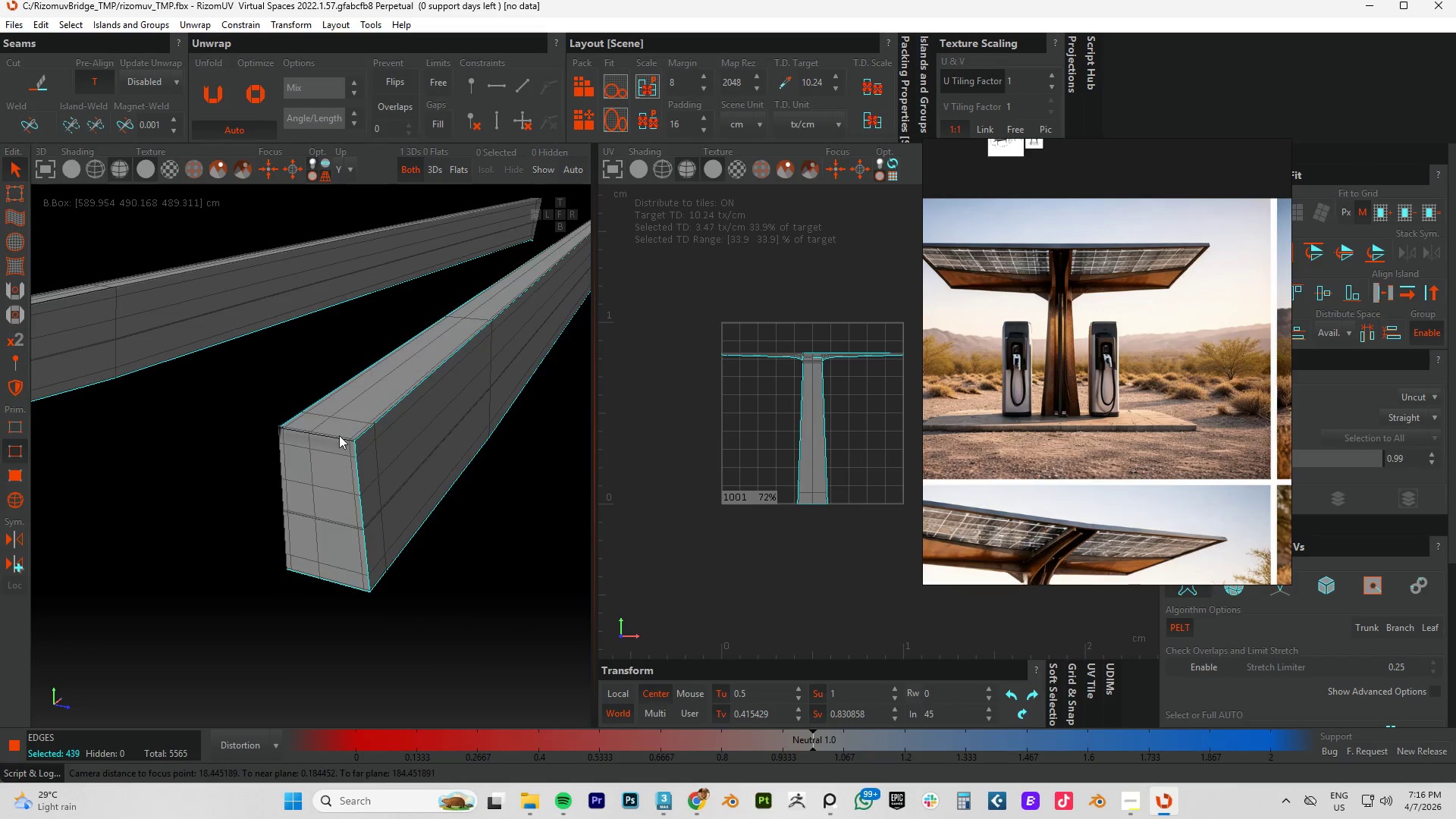 
hold_key(key=ControlLeft, duration=0.91)
 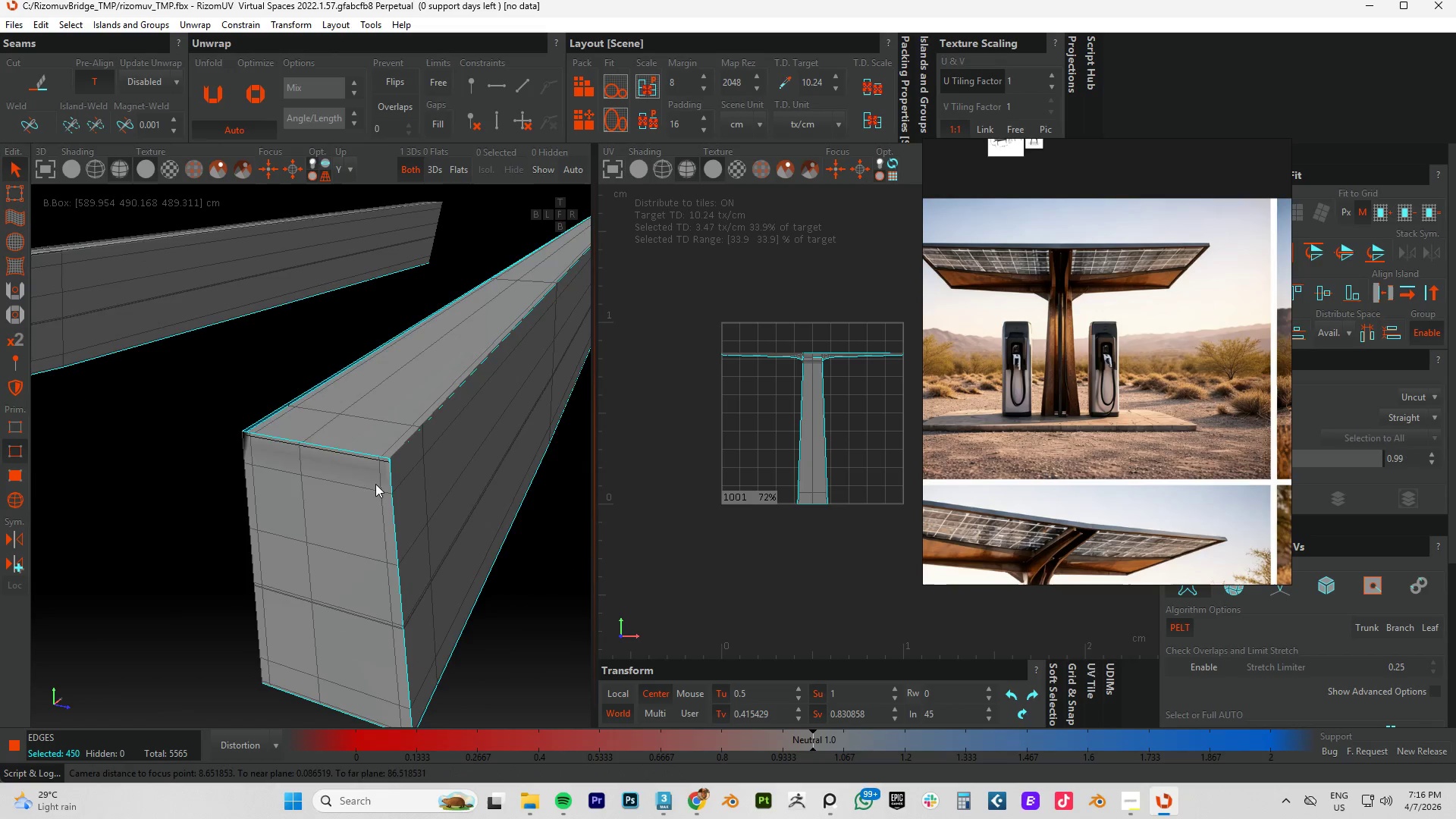 
scroll: coordinate [390, 458], scroll_direction: up, amount: 8.0
 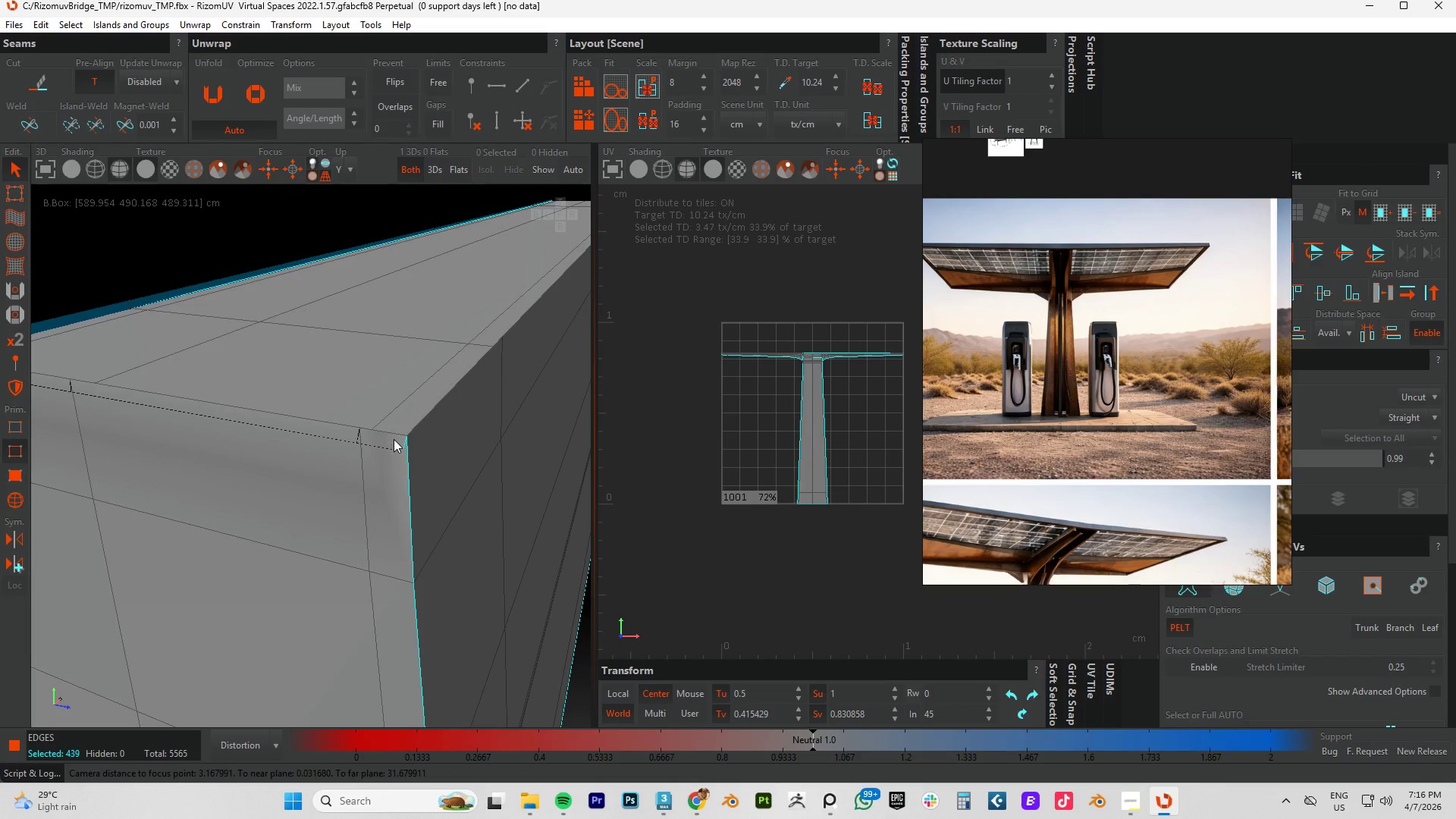 
left_click([393, 432])
 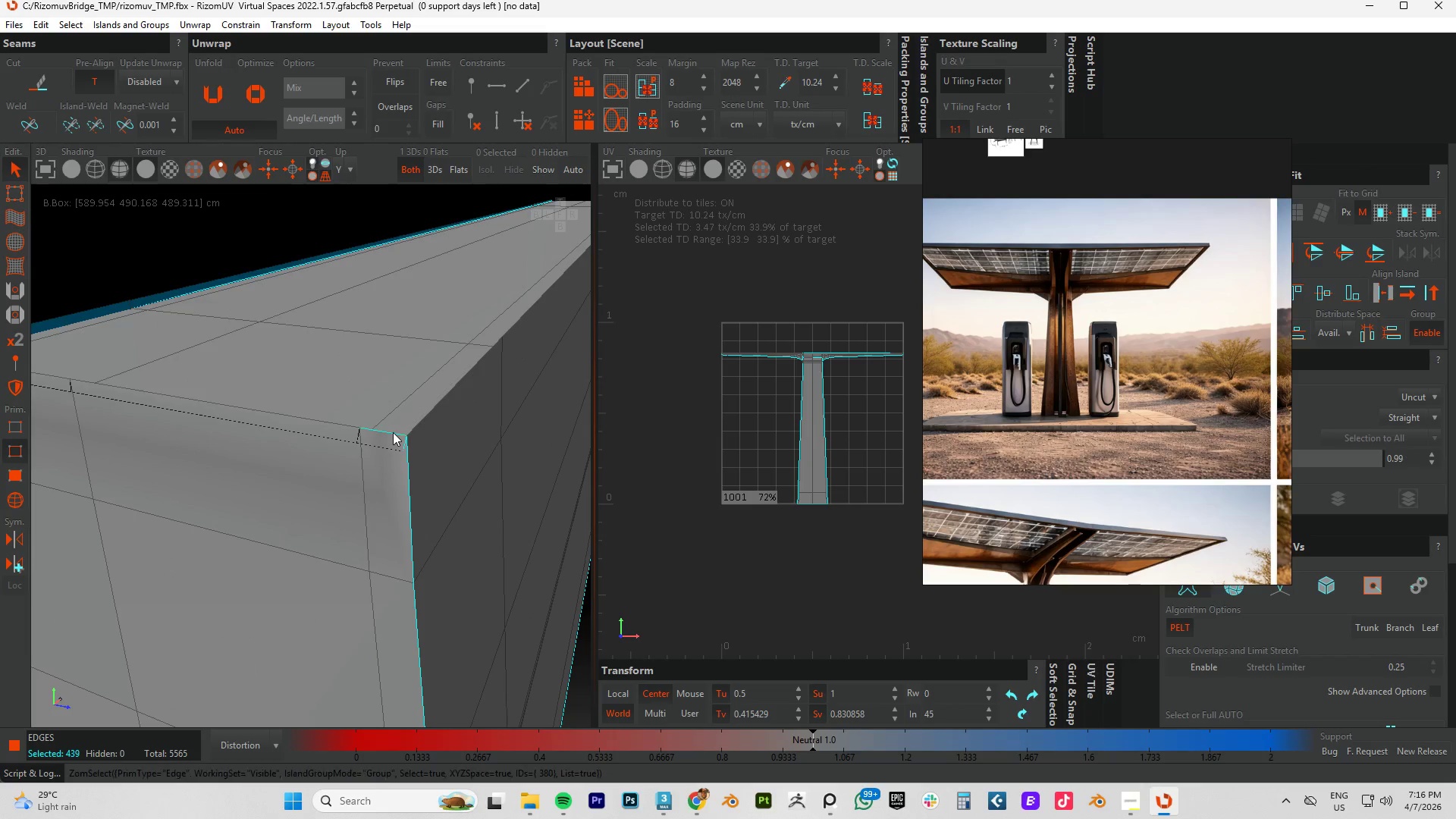 
double_click([393, 432])
 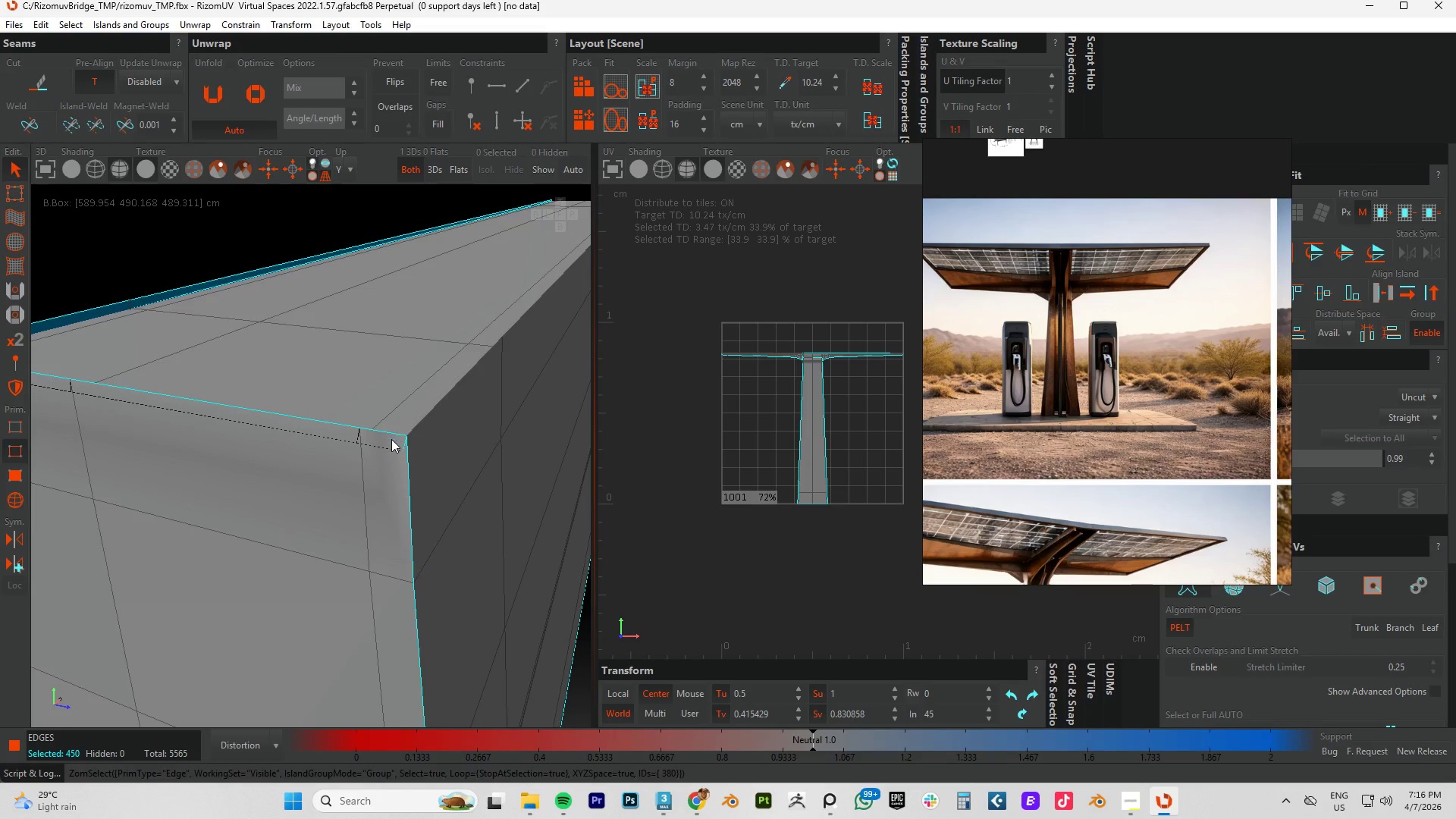 
hold_key(key=AltLeft, duration=1.25)
 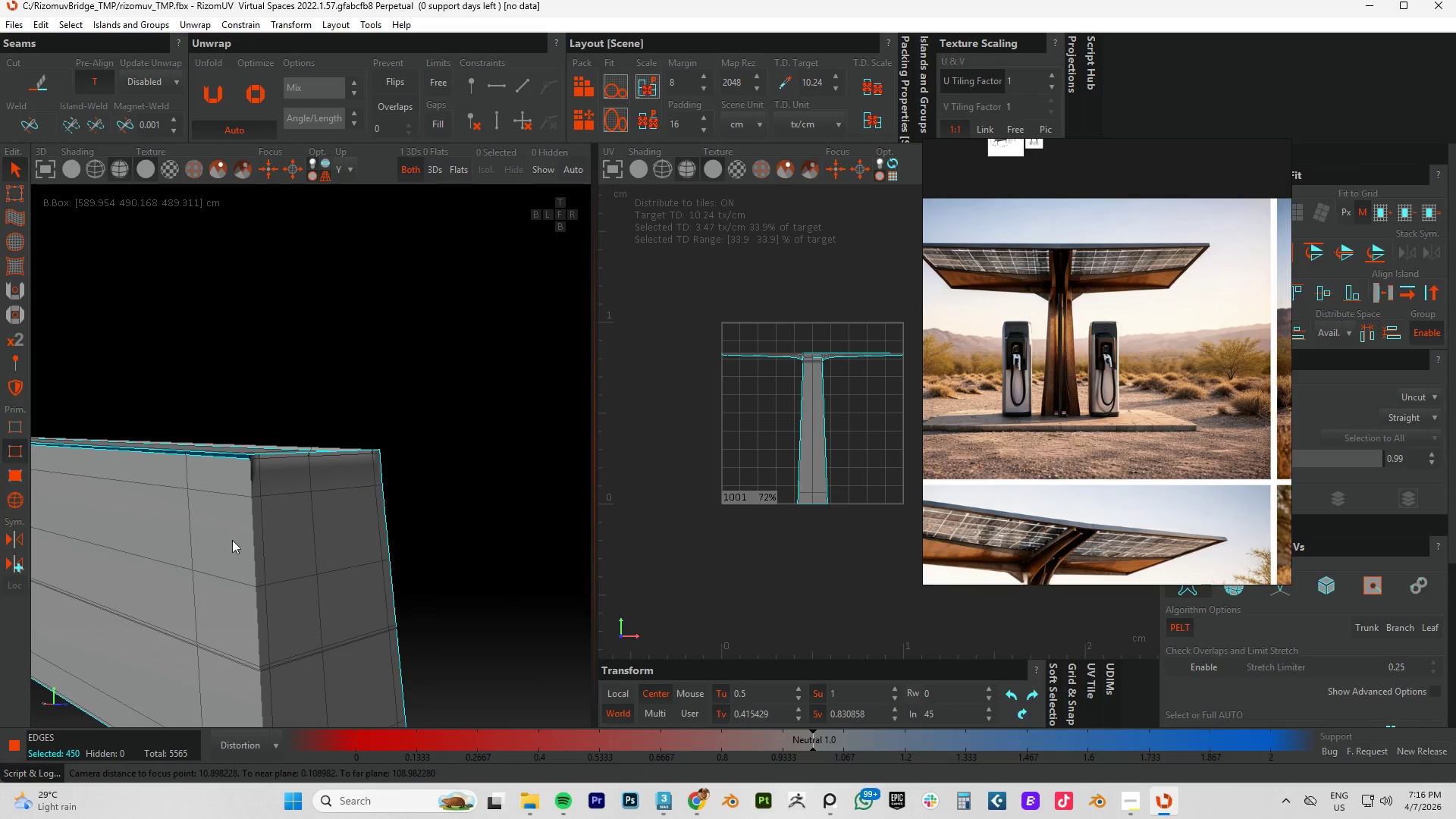 
scroll: coordinate [382, 475], scroll_direction: down, amount: 7.0
 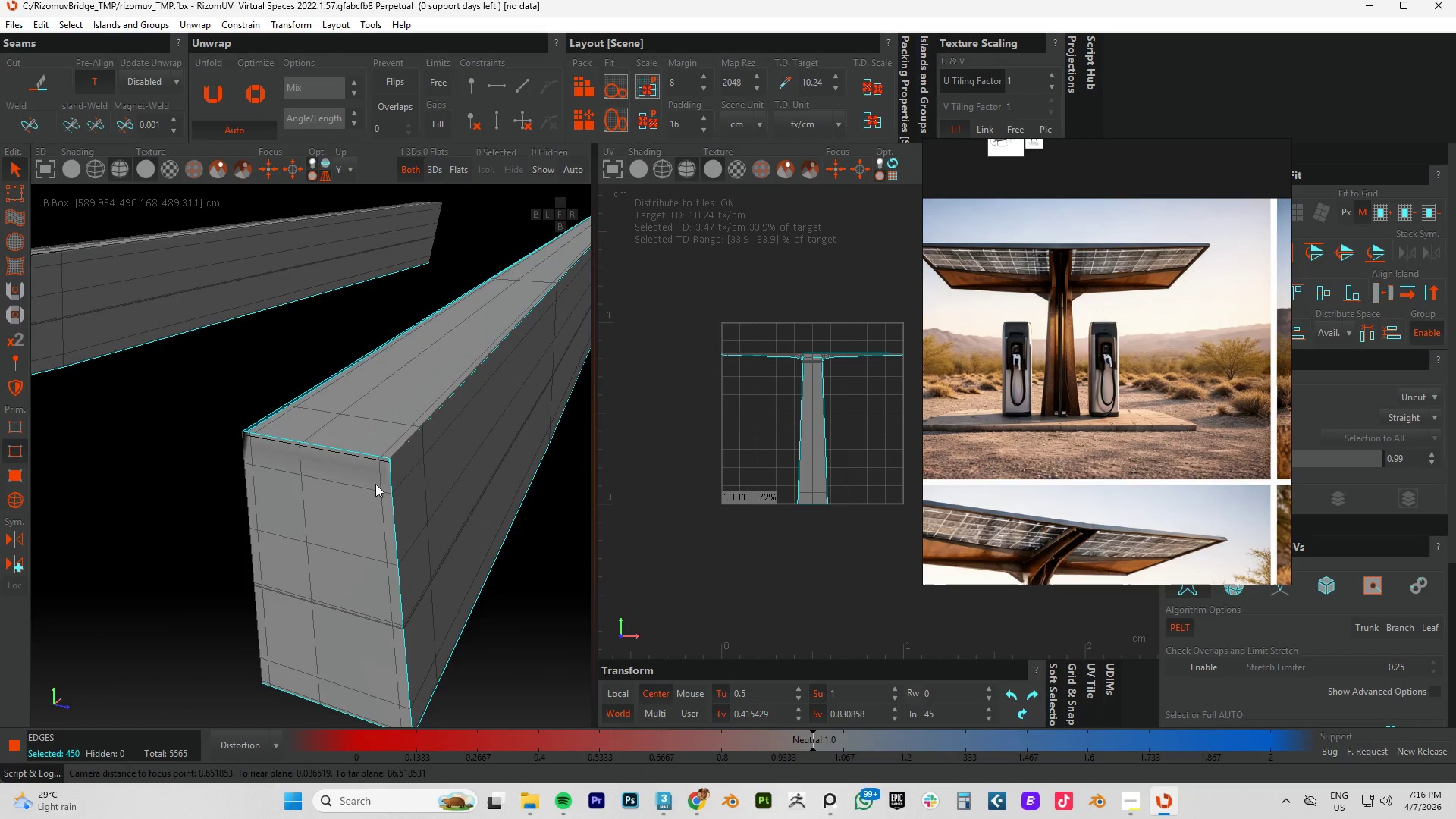 
hold_key(key=ControlLeft, duration=0.95)
left_click([258, 551])
 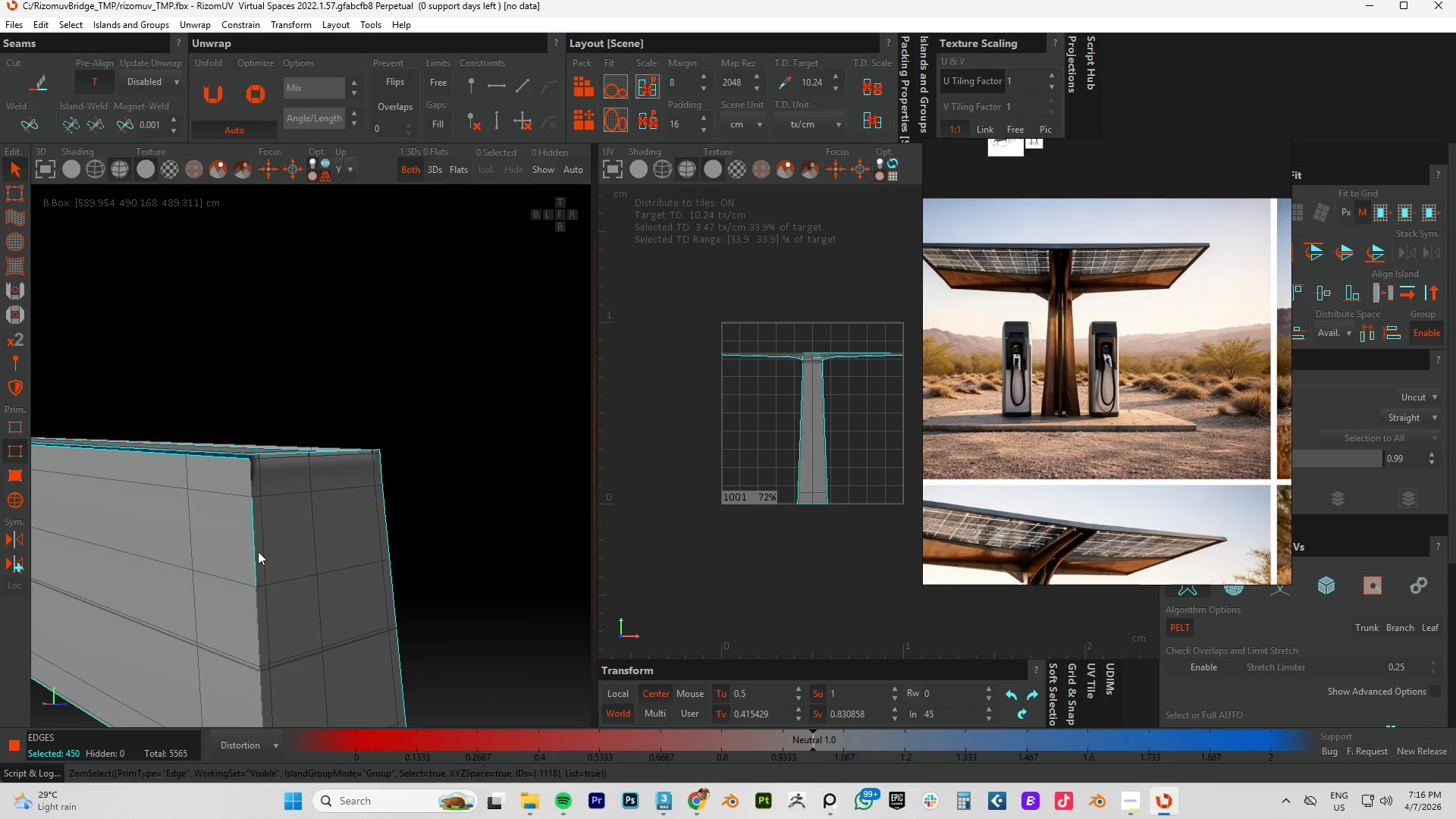 
double_click([258, 551])
 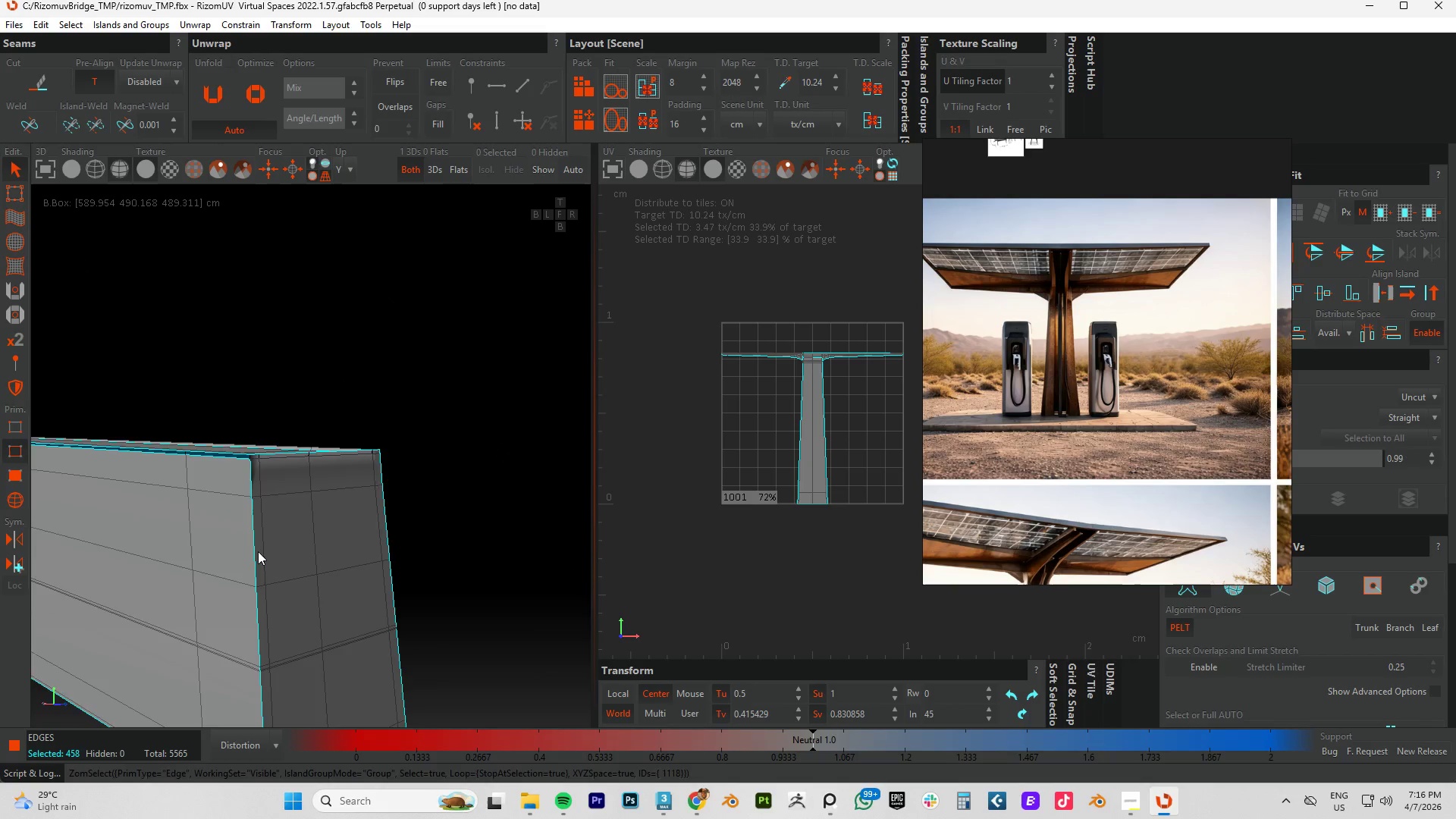 
scroll: coordinate [258, 551], scroll_direction: down, amount: 4.0
 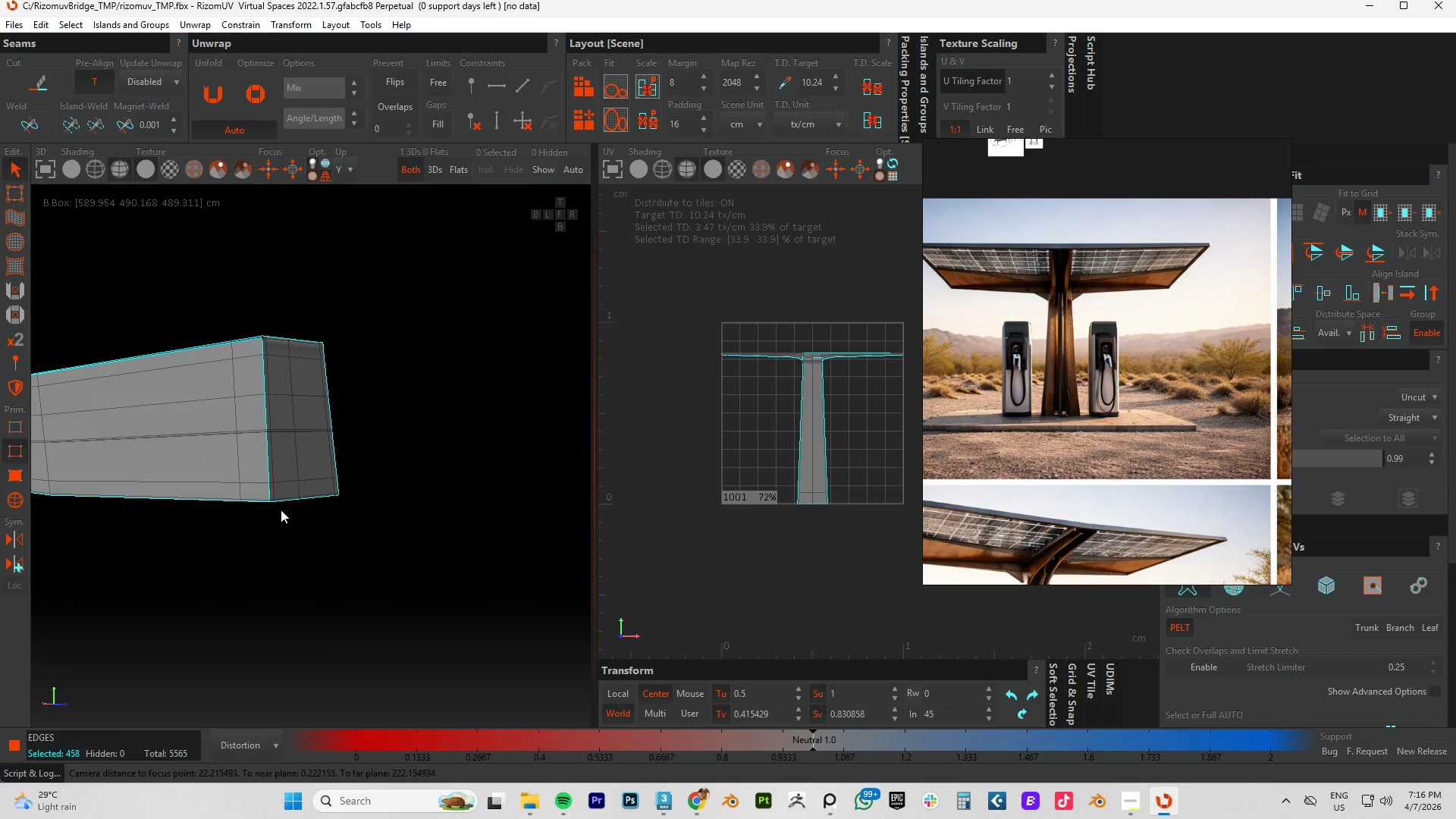 
scroll: coordinate [277, 502], scroll_direction: up, amount: 2.0
 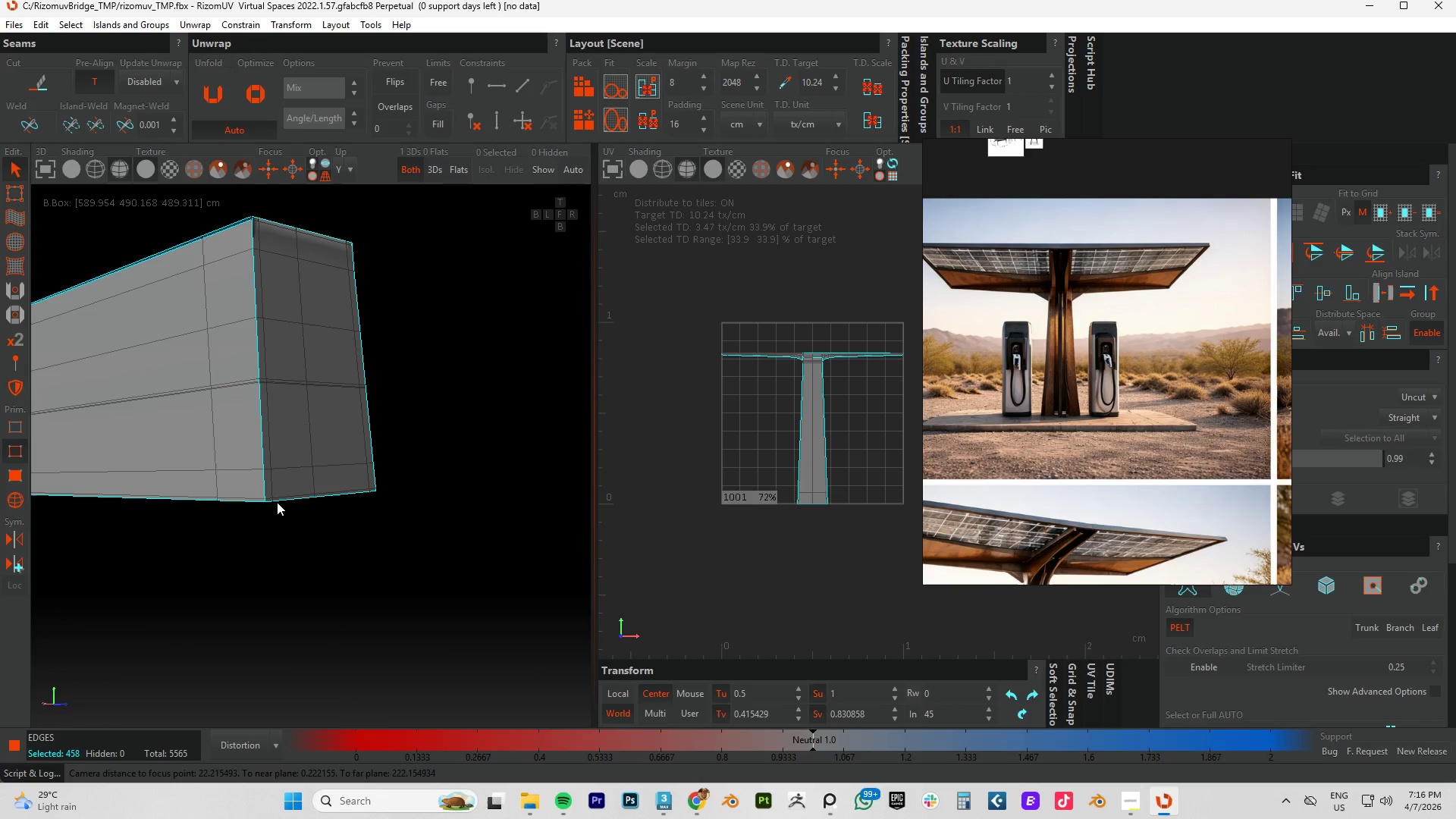 
type(cu)
 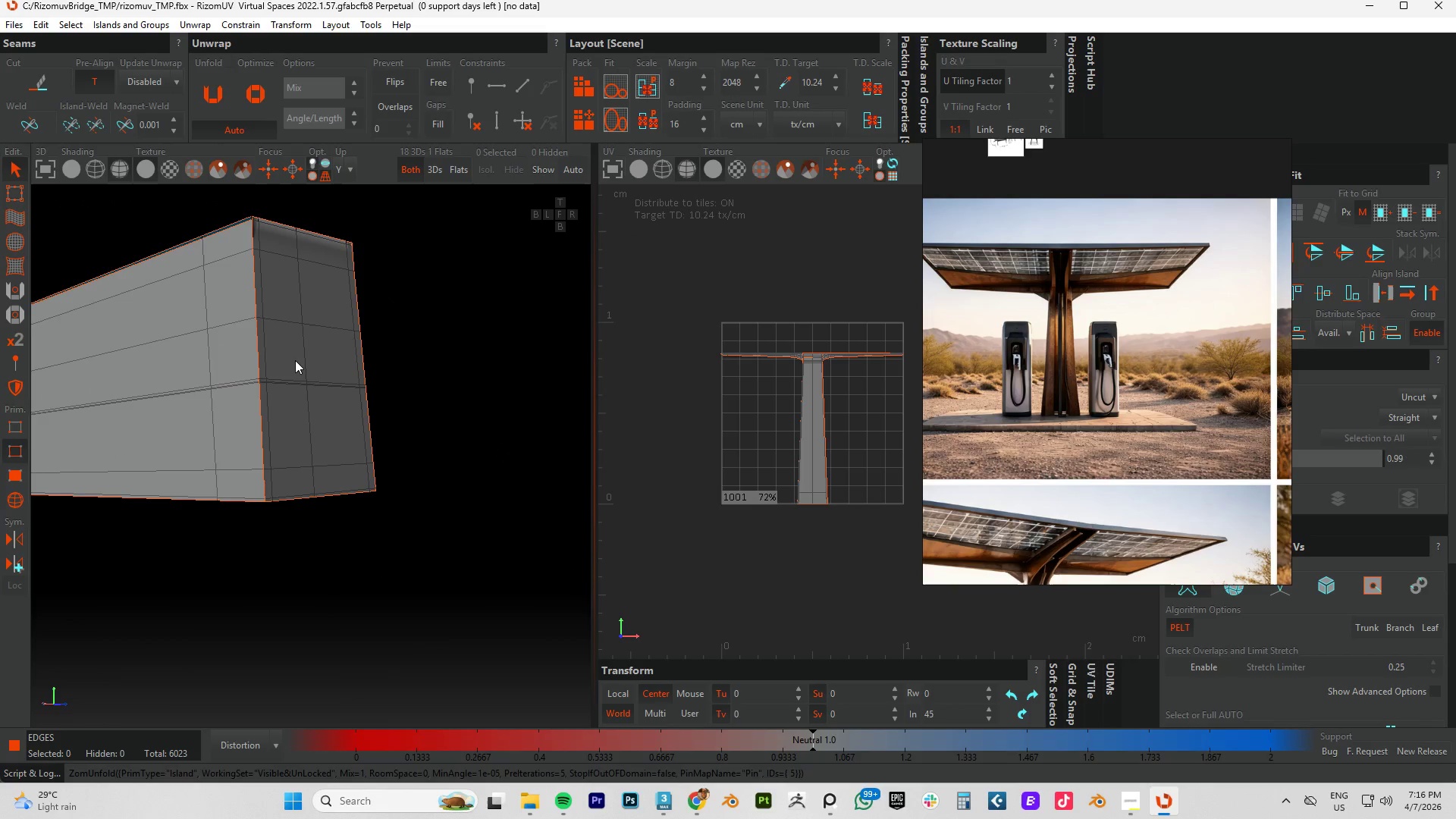 
hold_key(key=AltLeft, duration=0.7)
 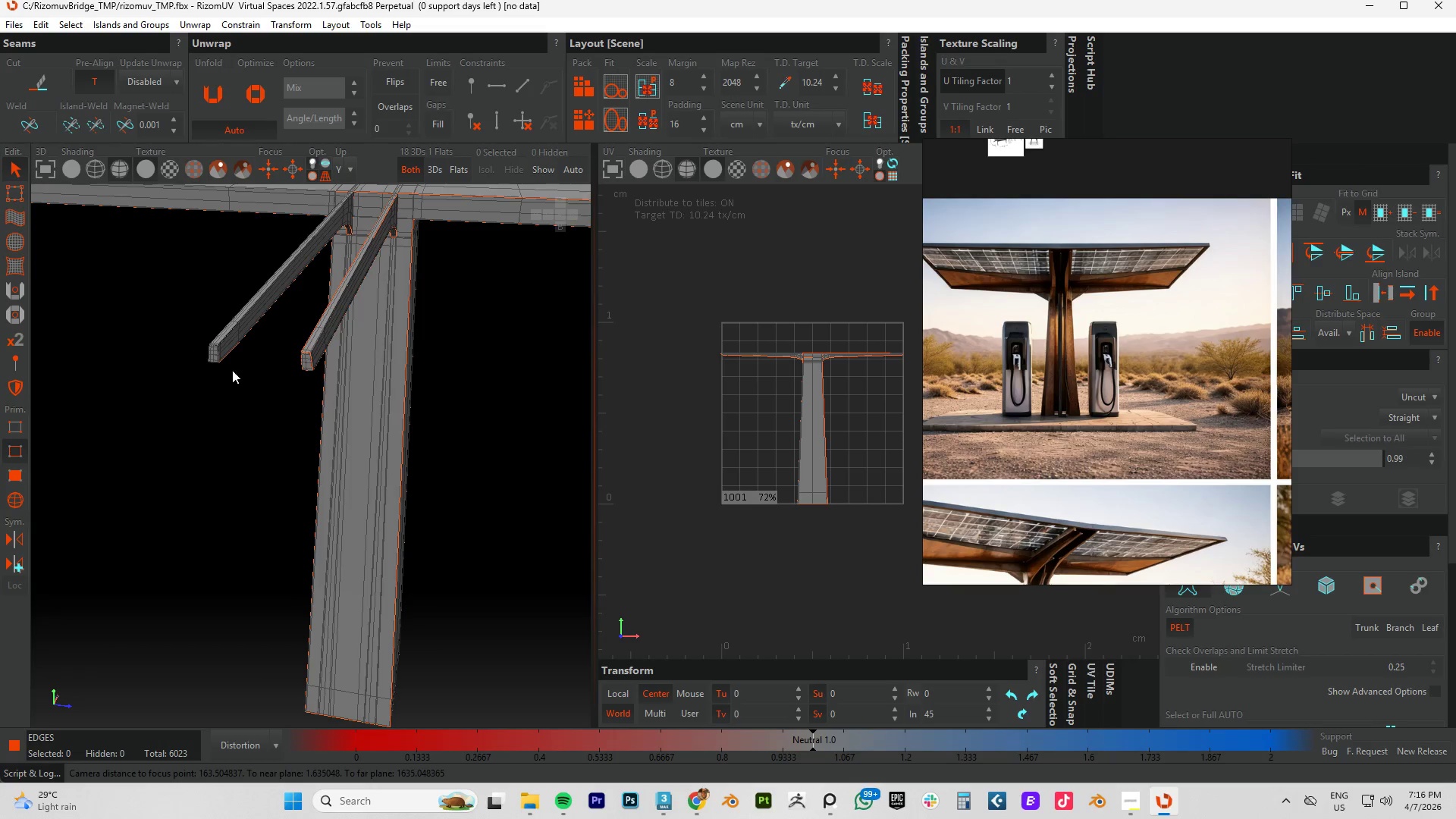 
scroll: coordinate [295, 360], scroll_direction: down, amount: 13.0
 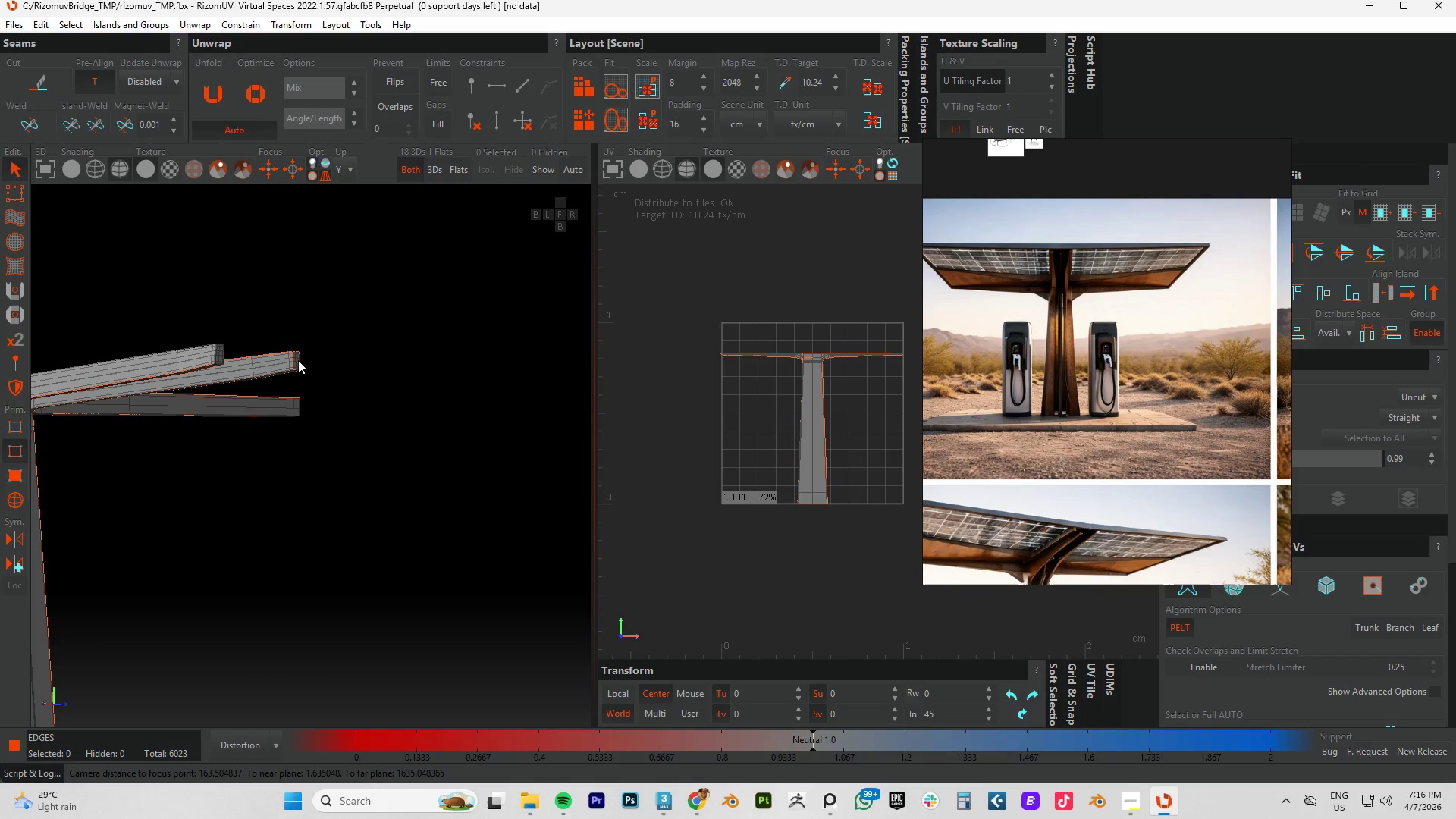 
hold_key(key=AltLeft, duration=0.92)
 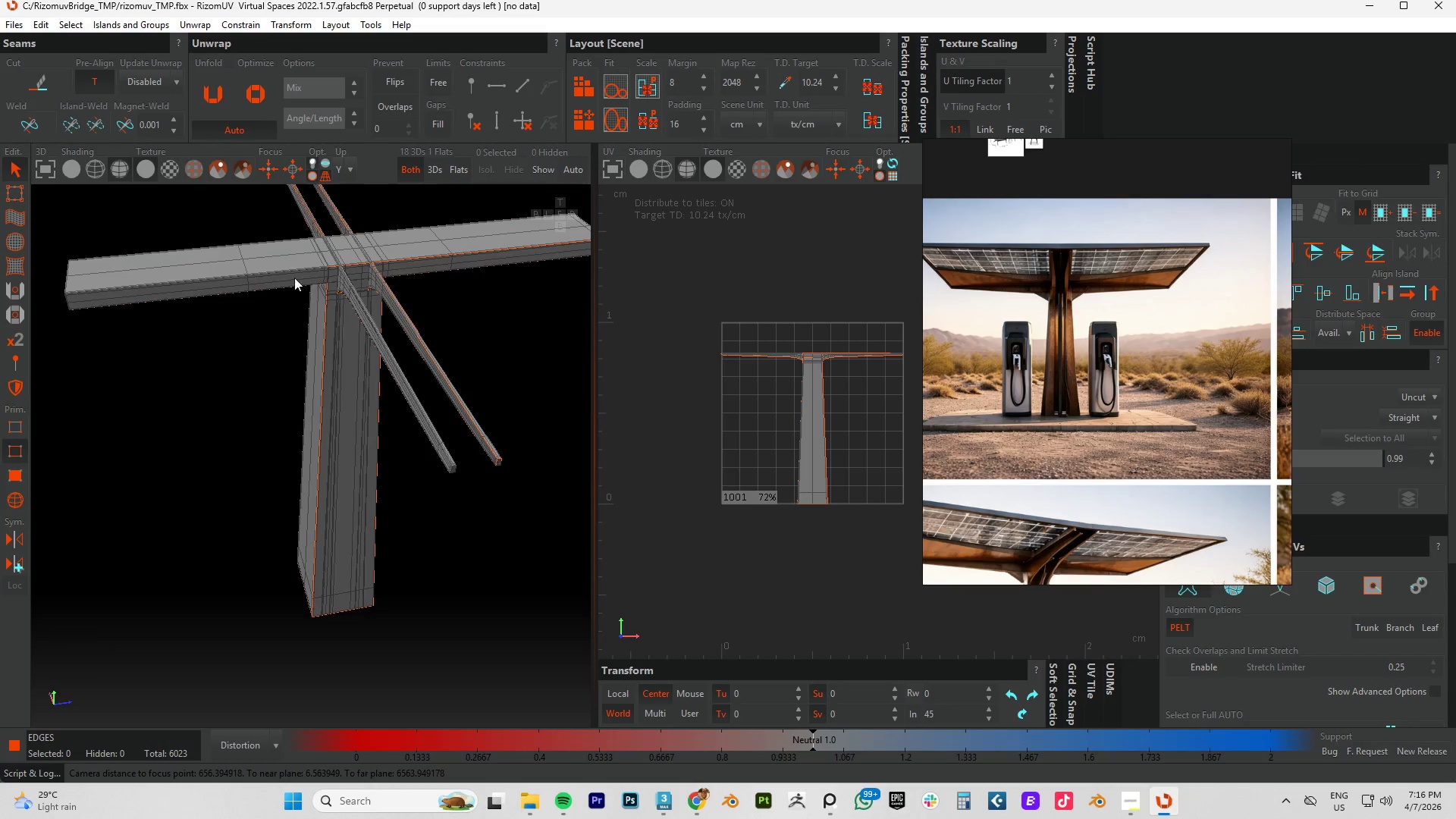 
scroll: coordinate [232, 370], scroll_direction: down, amount: 3.0
 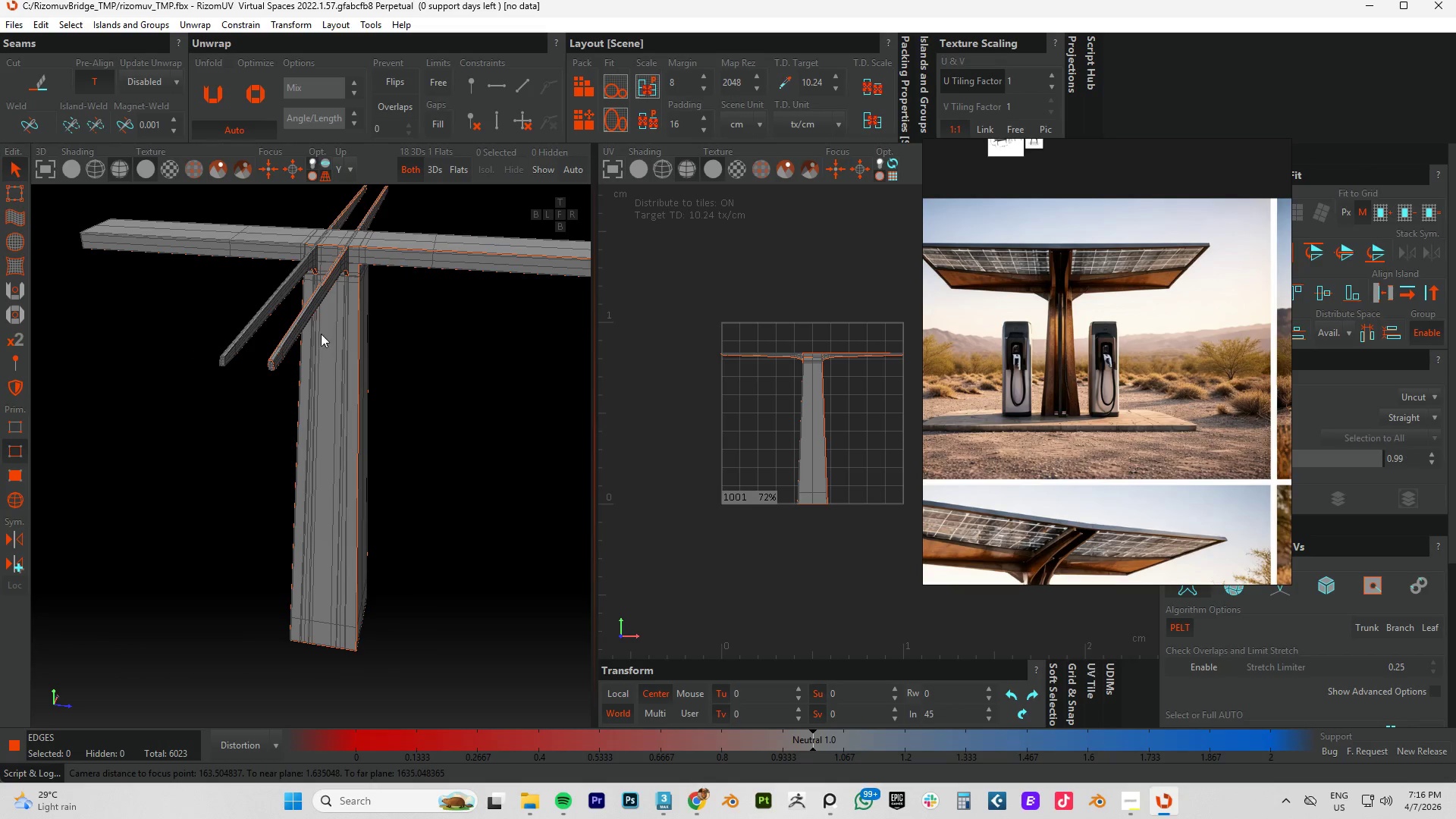 
scroll: coordinate [307, 247], scroll_direction: up, amount: 5.0
 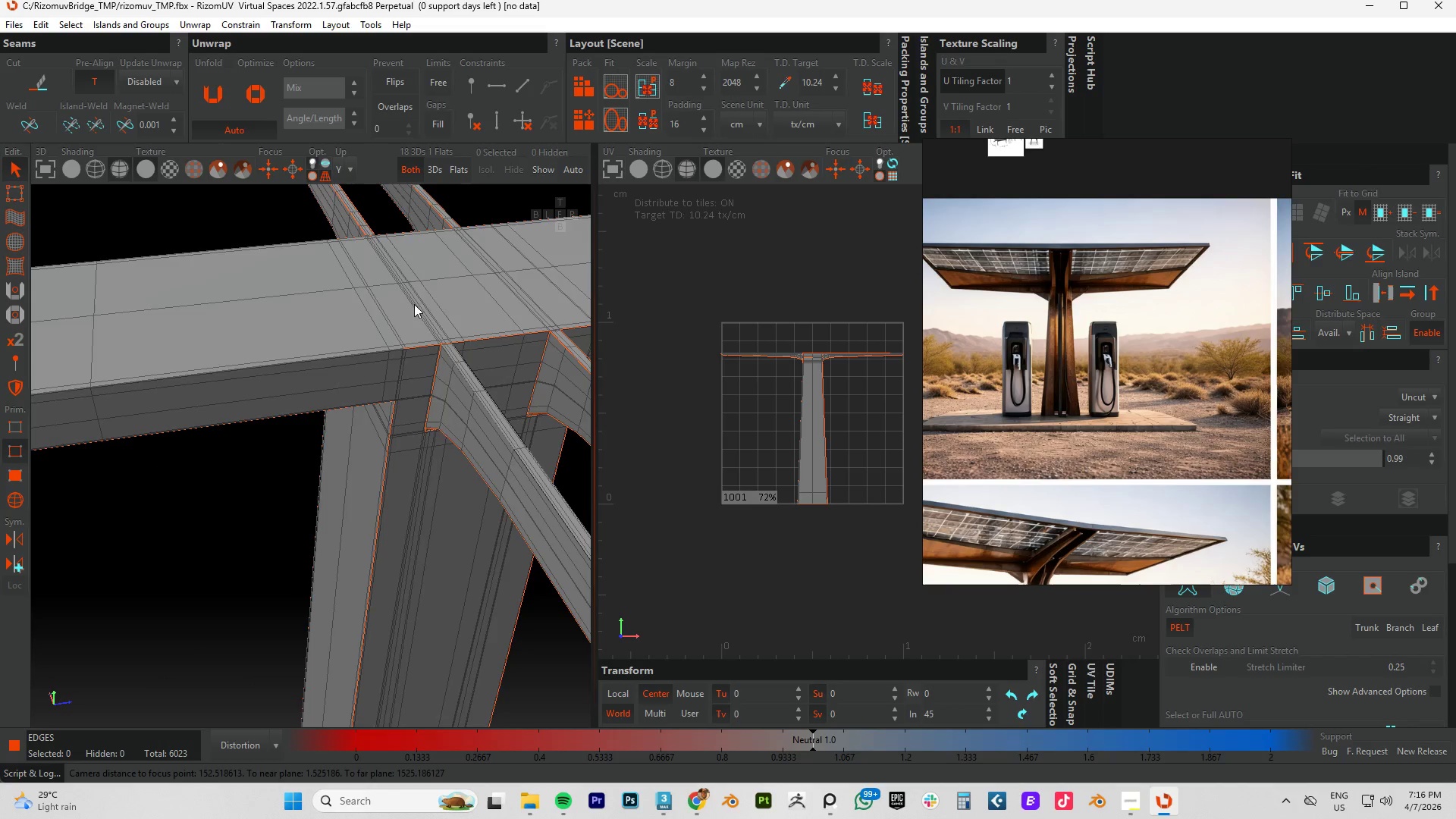 
hold_key(key=ControlLeft, duration=1.01)
 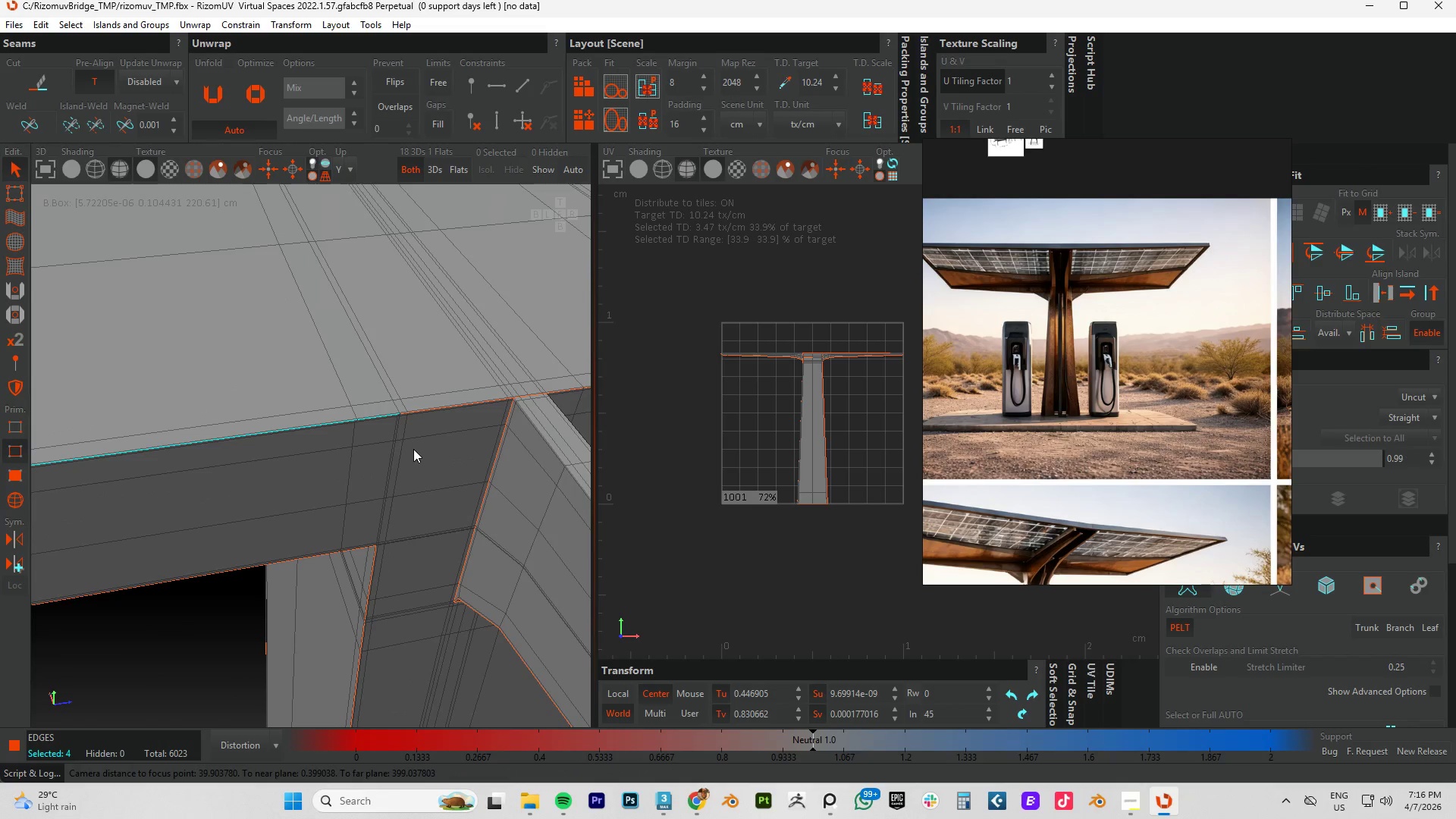 
scroll: coordinate [408, 381], scroll_direction: up, amount: 7.0
 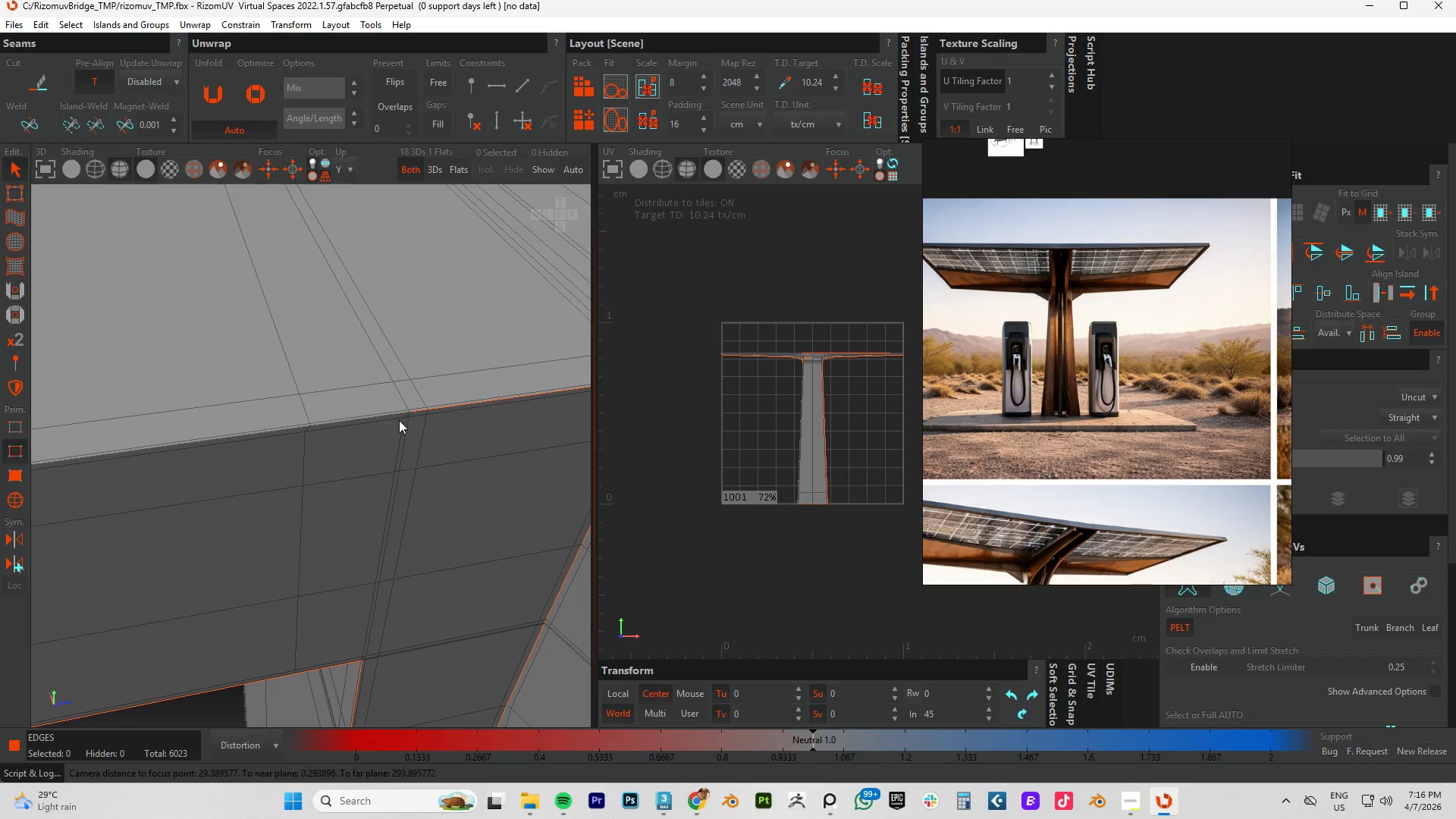 
double_click([394, 415])
 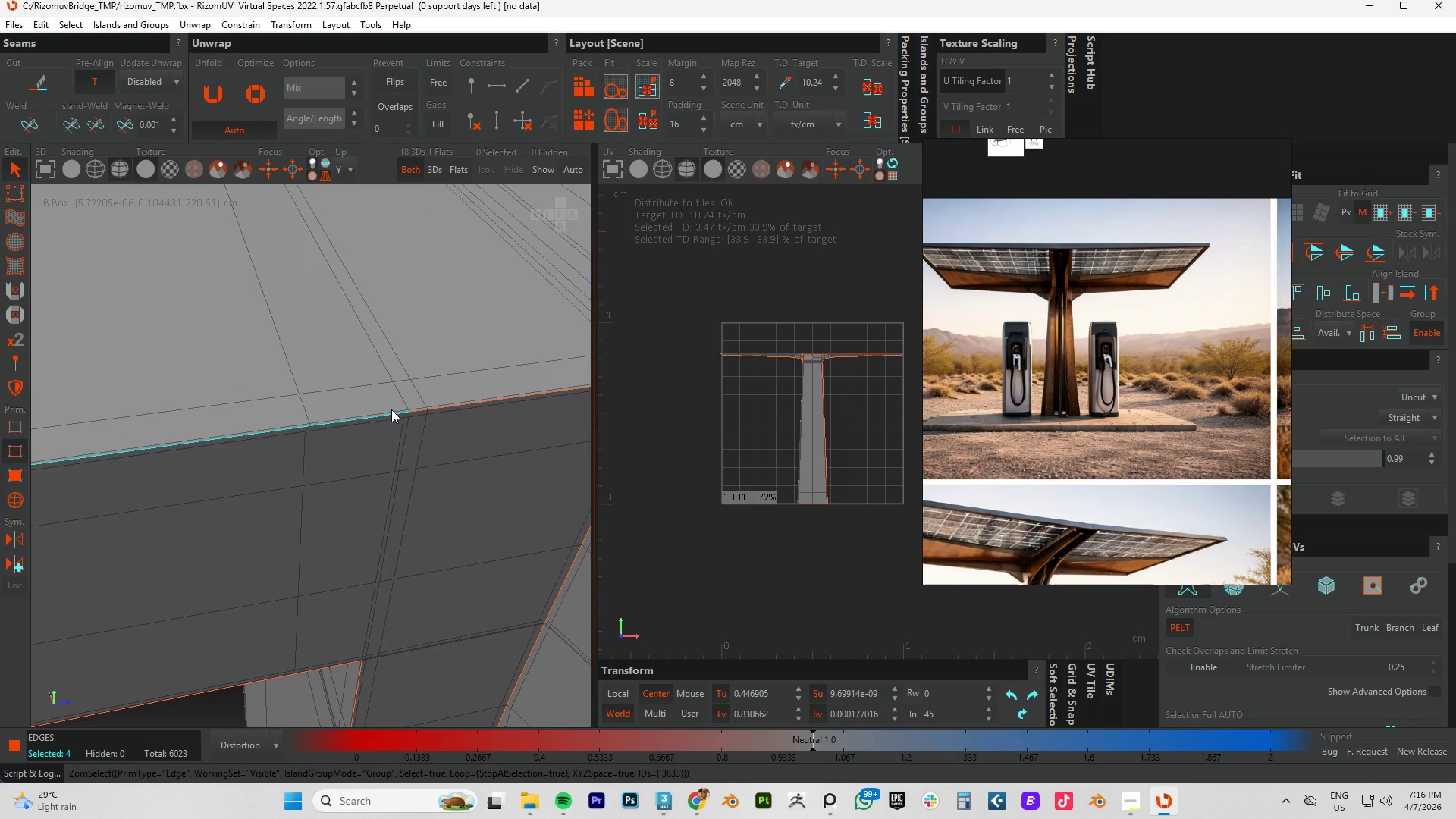 
hold_key(key=AltLeft, duration=0.94)
 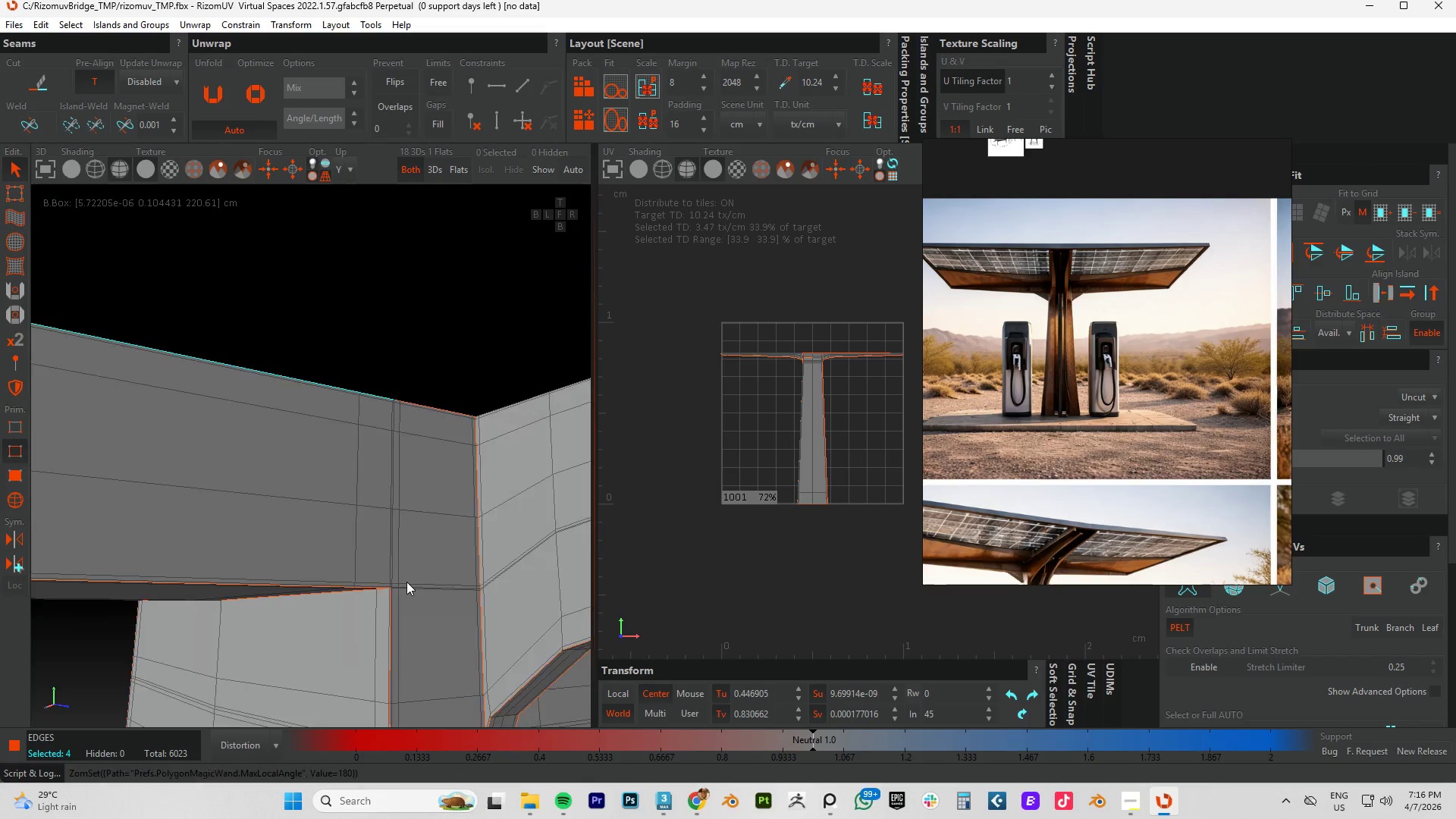 
scroll: coordinate [393, 418], scroll_direction: down, amount: 4.0
 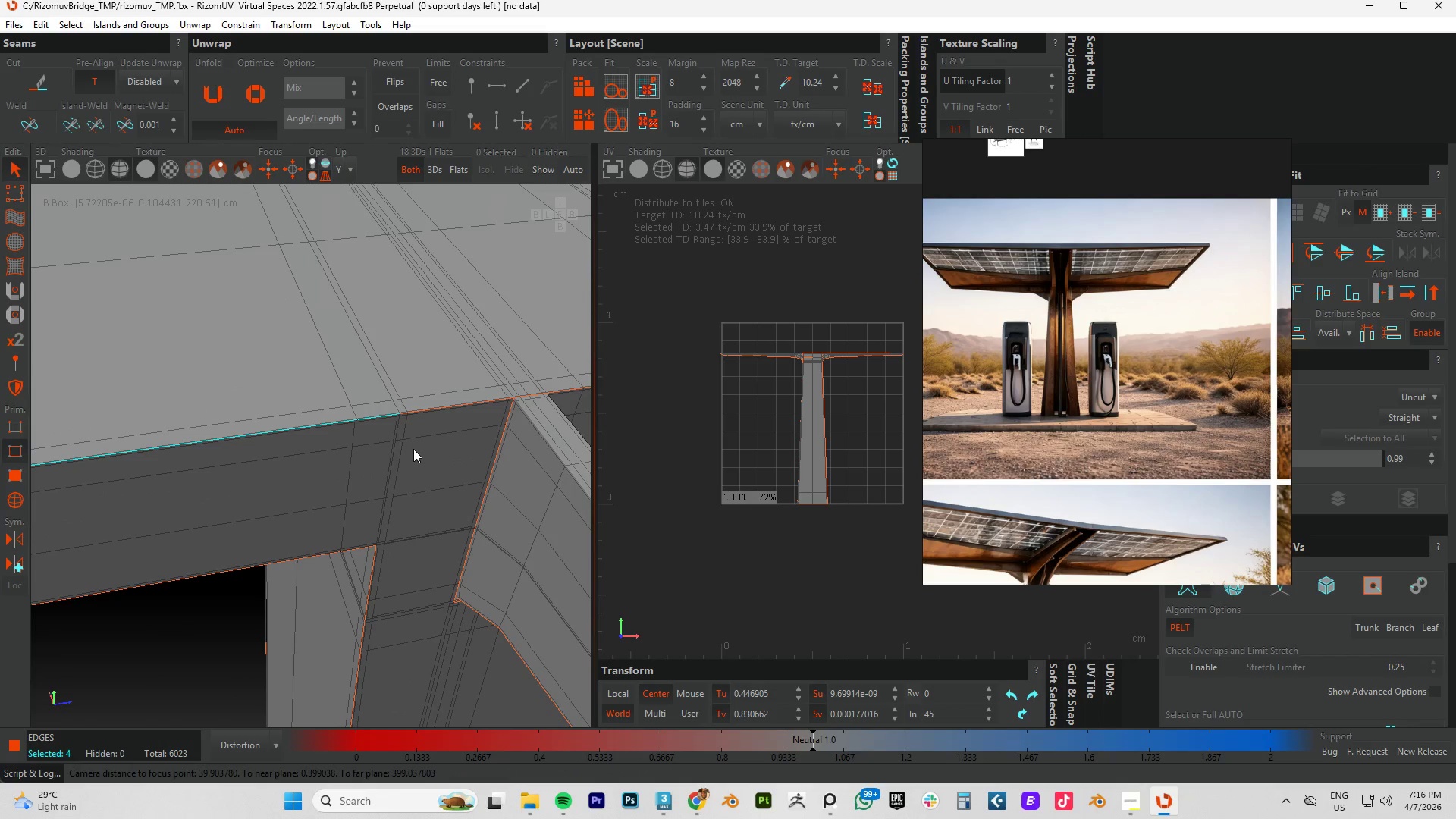 
scroll: coordinate [357, 586], scroll_direction: up, amount: 7.0
 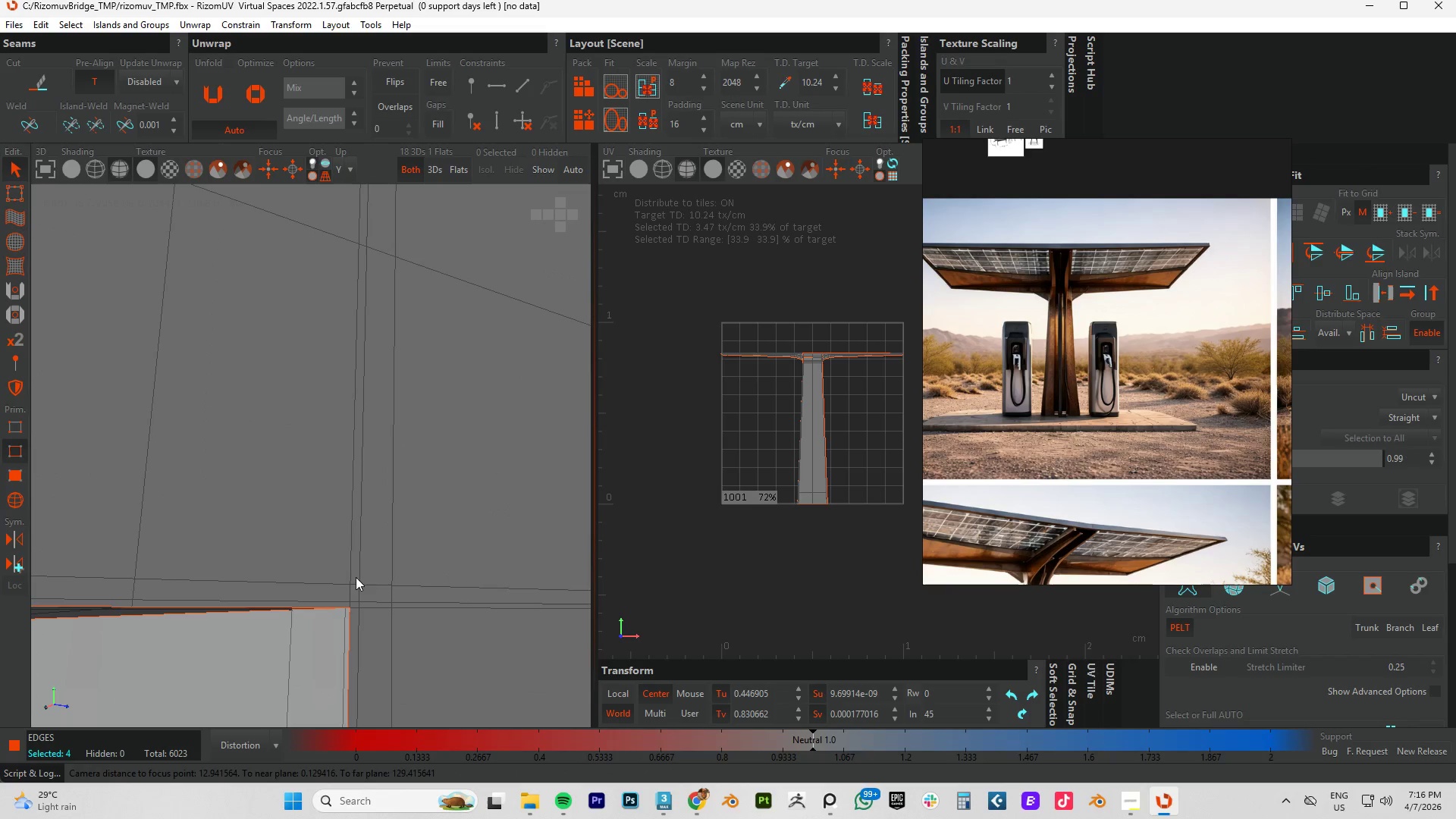 
scroll: coordinate [366, 558], scroll_direction: down, amount: 8.0
 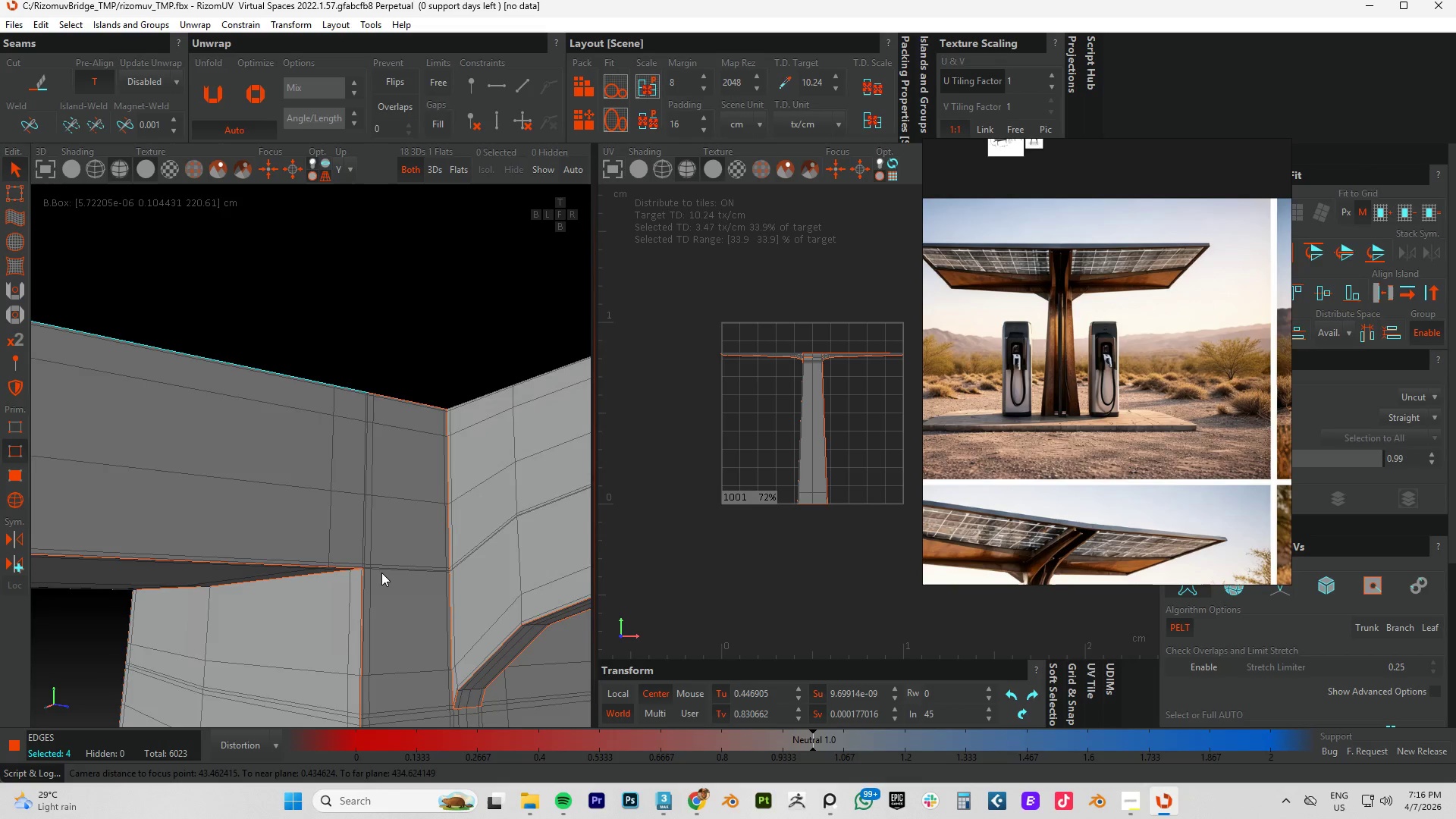 
hold_key(key=ControlLeft, duration=1.5)
 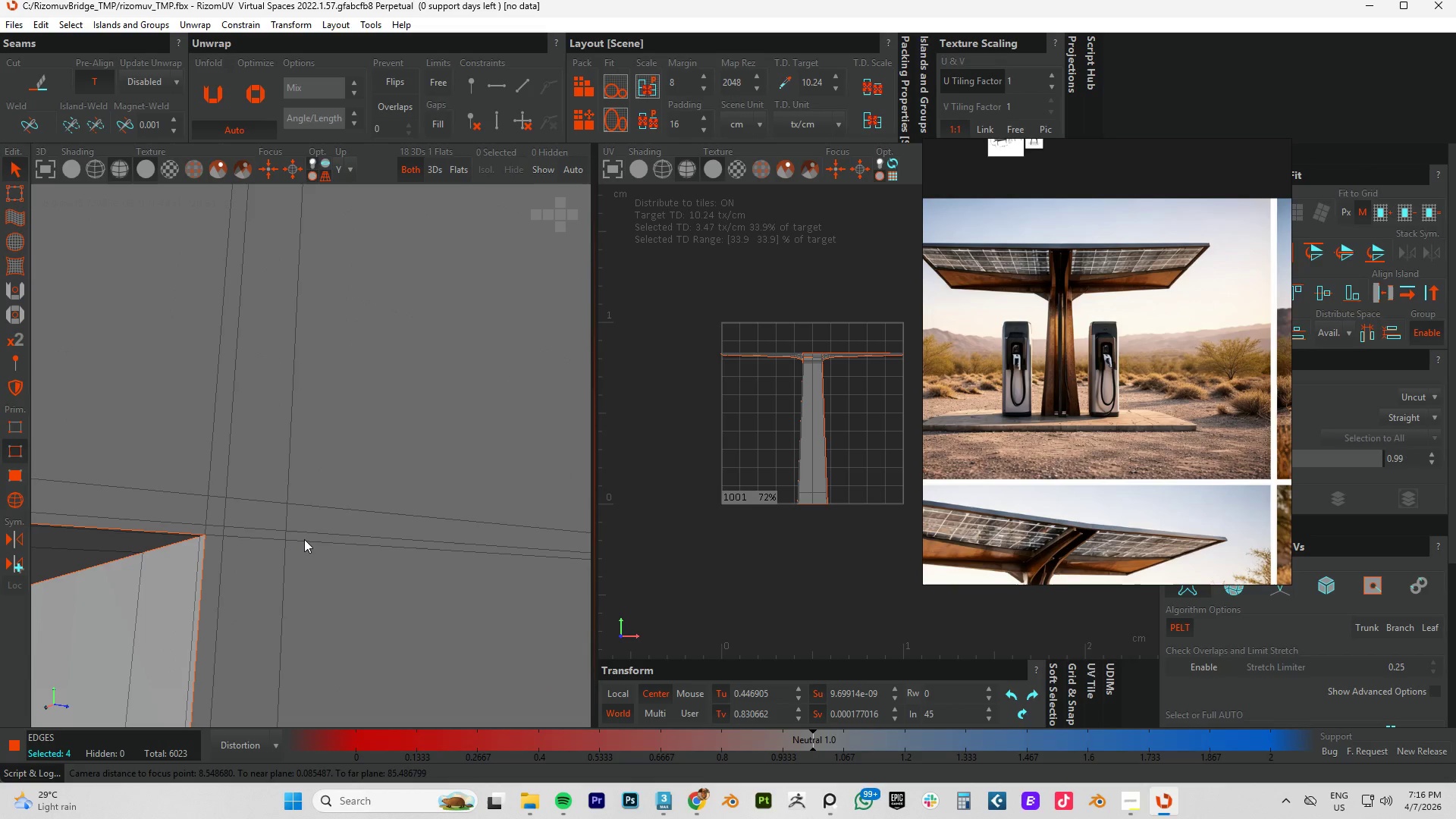 
scroll: coordinate [378, 570], scroll_direction: up, amount: 8.0
 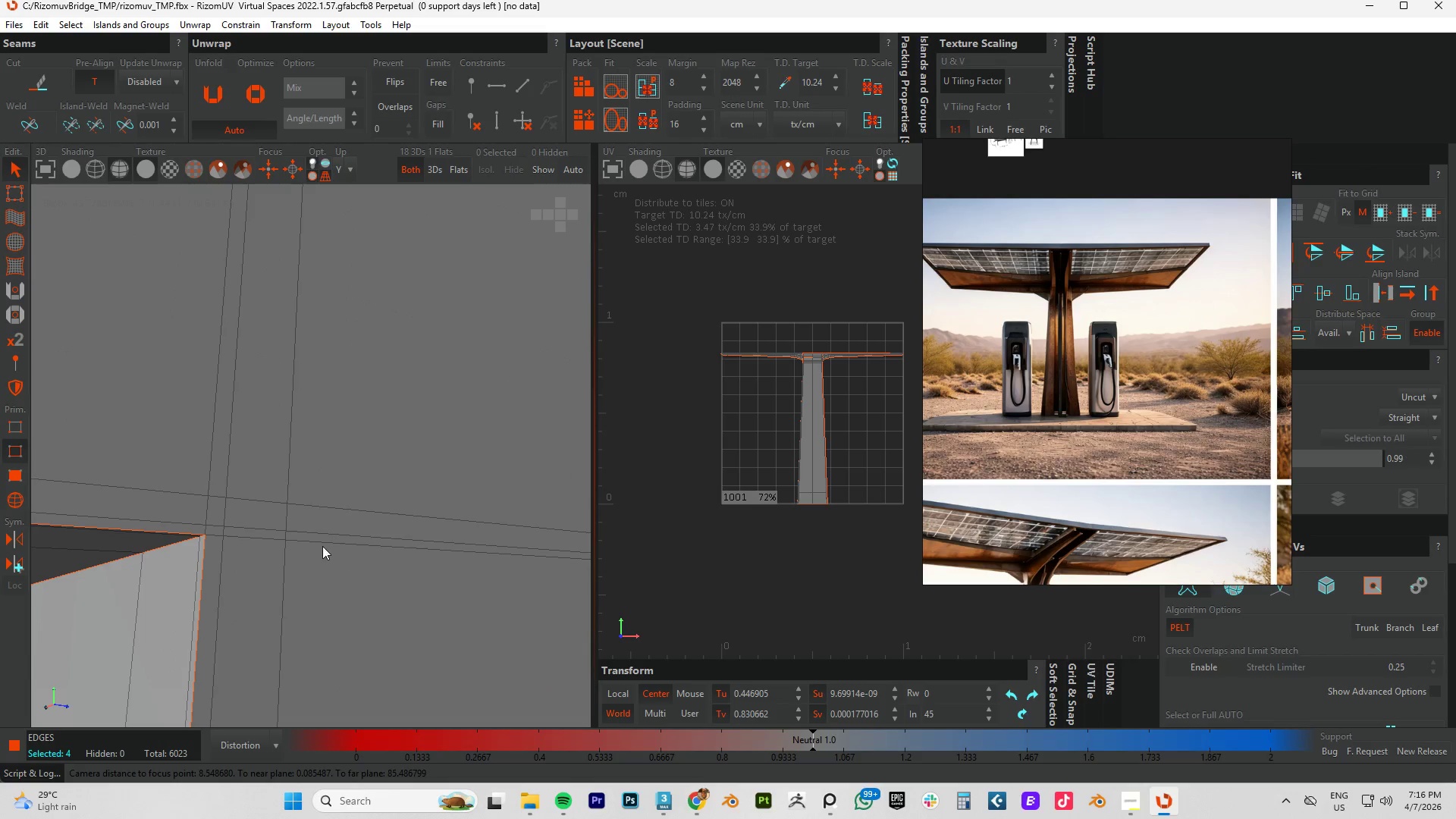 
hold_key(key=ControlLeft, duration=0.48)
 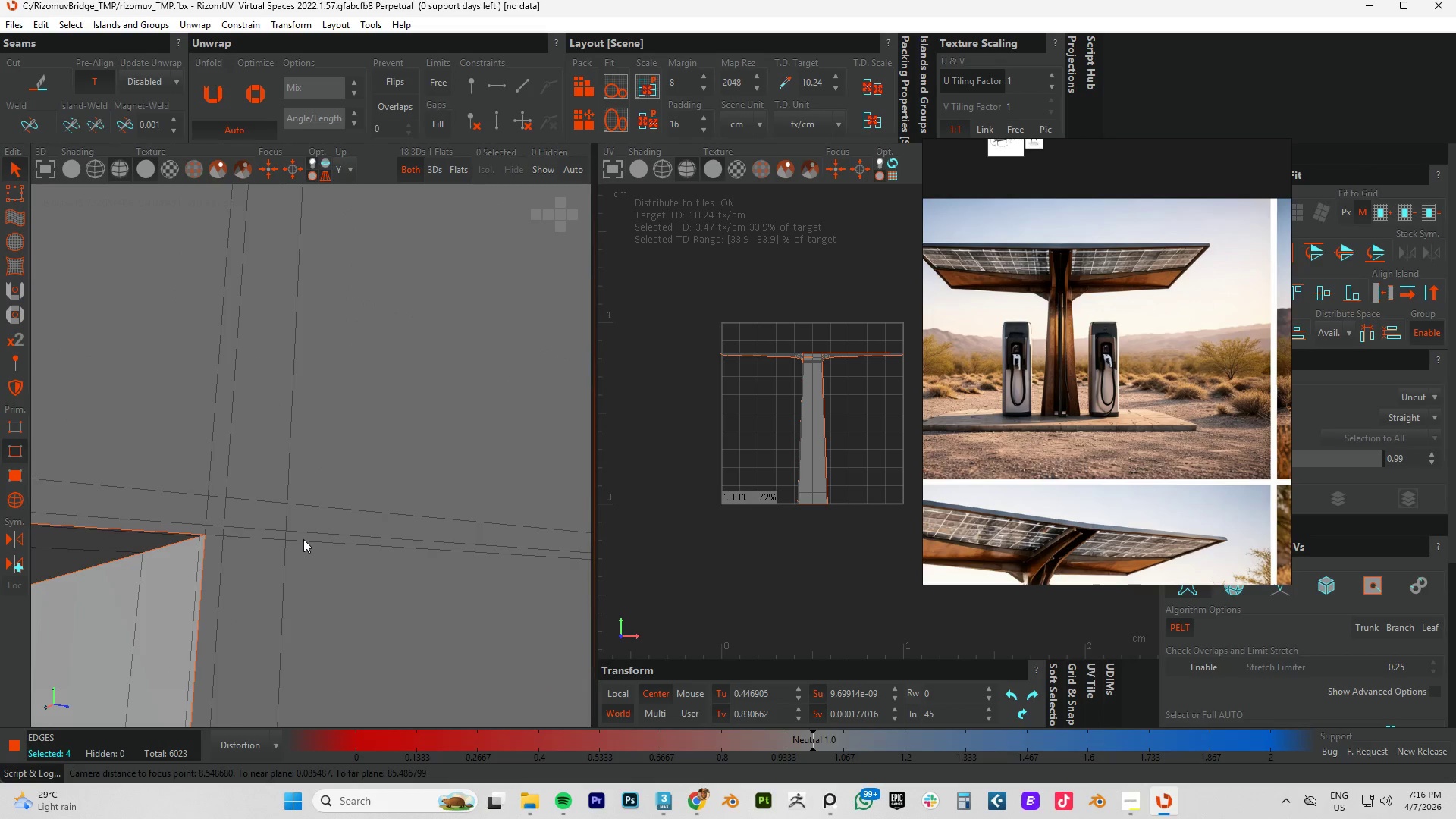 
hold_key(key=AltLeft, duration=1.08)
 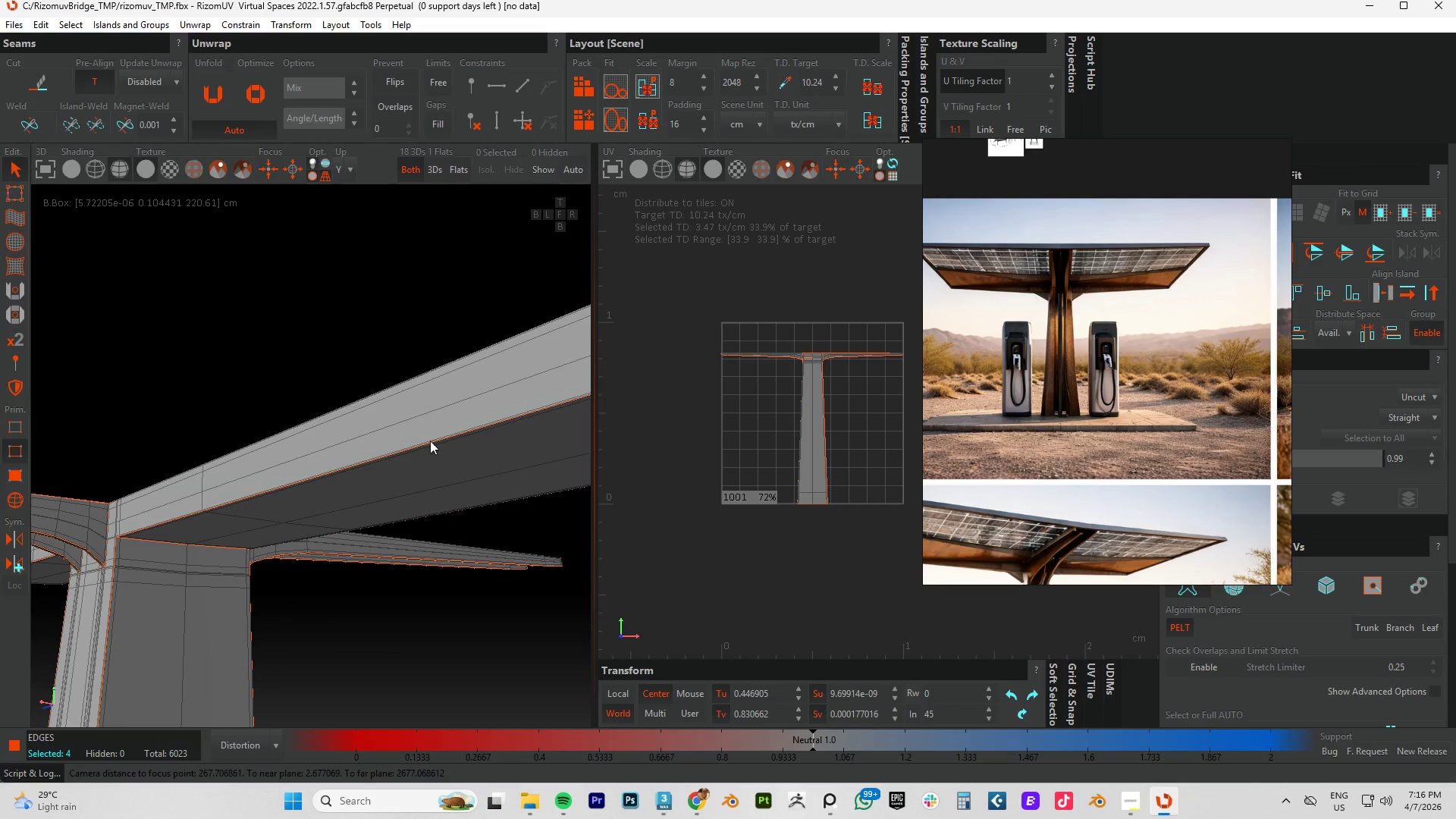 
scroll: coordinate [303, 539], scroll_direction: down, amount: 18.0
 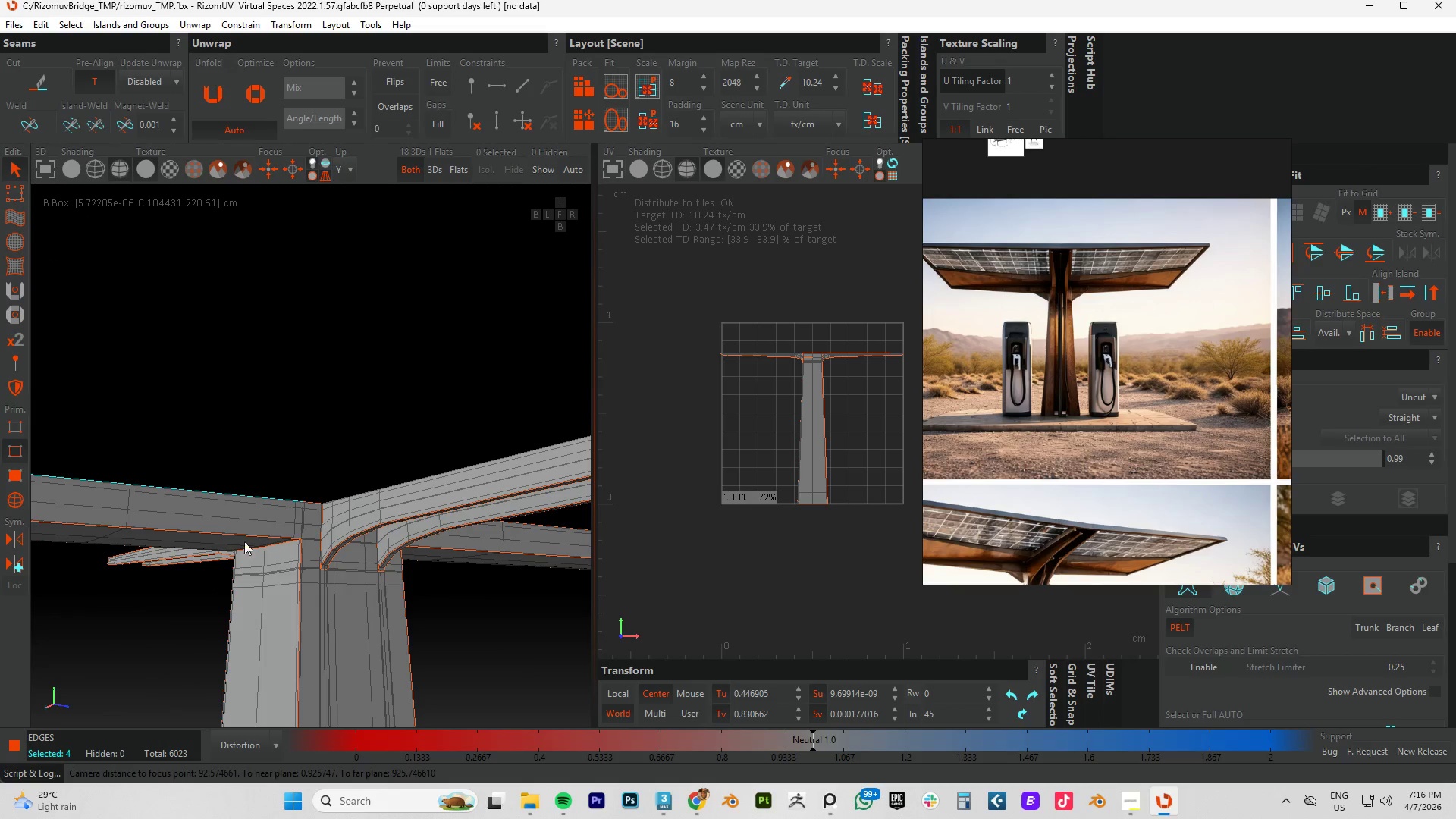 
hold_key(key=AltLeft, duration=0.7)
 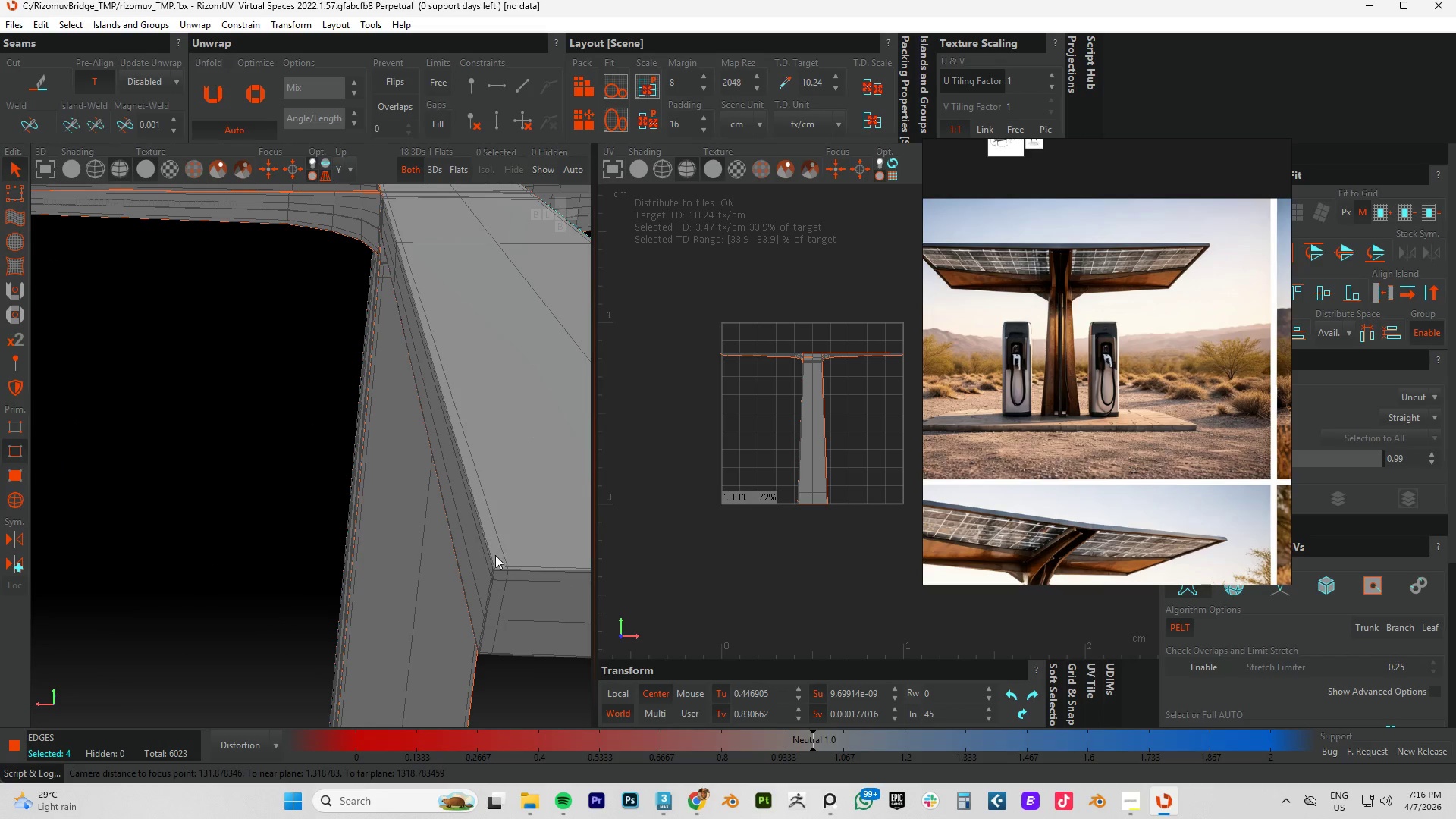 
scroll: coordinate [487, 569], scroll_direction: up, amount: 10.0
 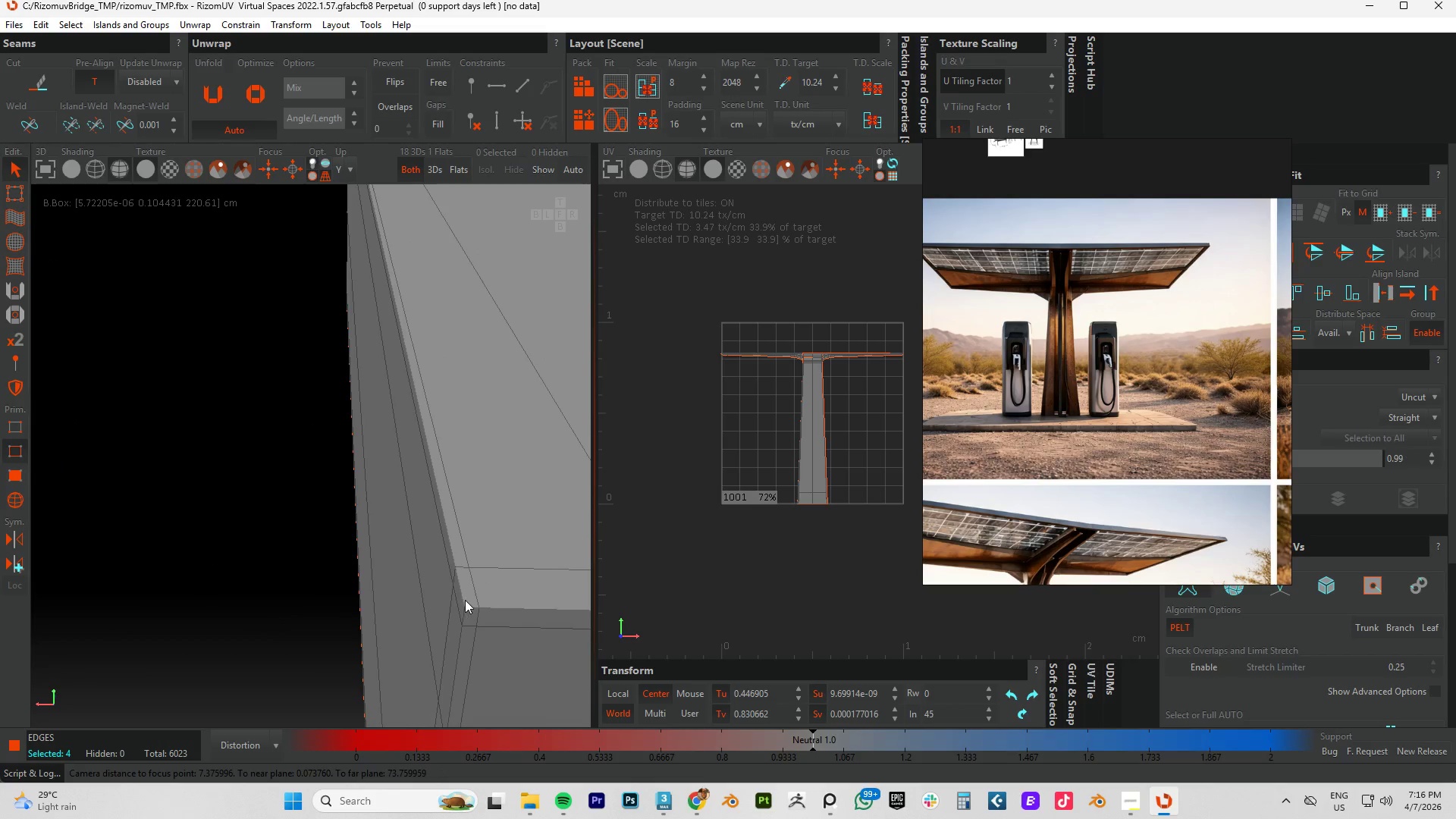 
hold_key(key=ControlLeft, duration=1.53)
double_click([463, 596])
 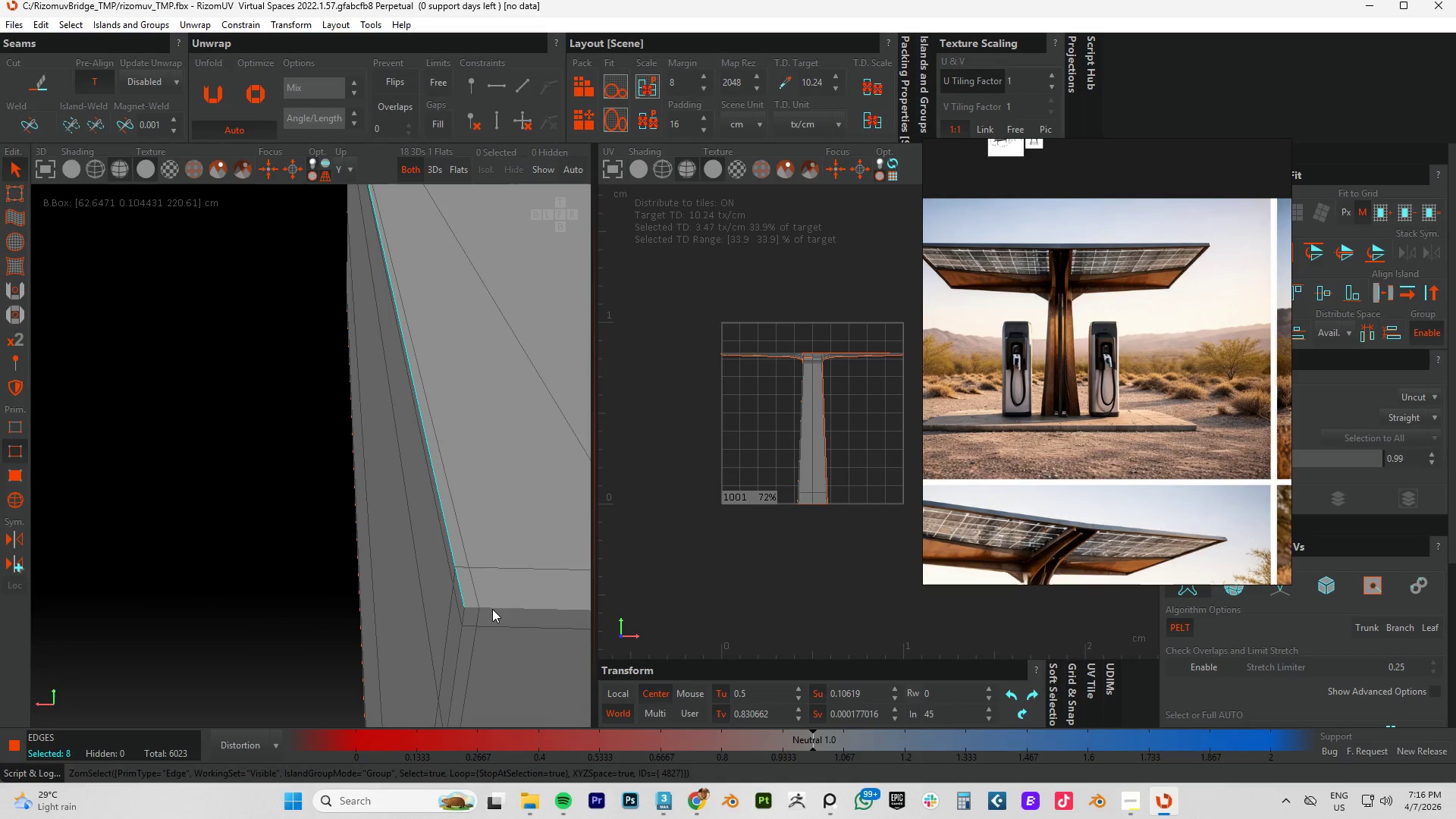 
left_click([493, 609])
 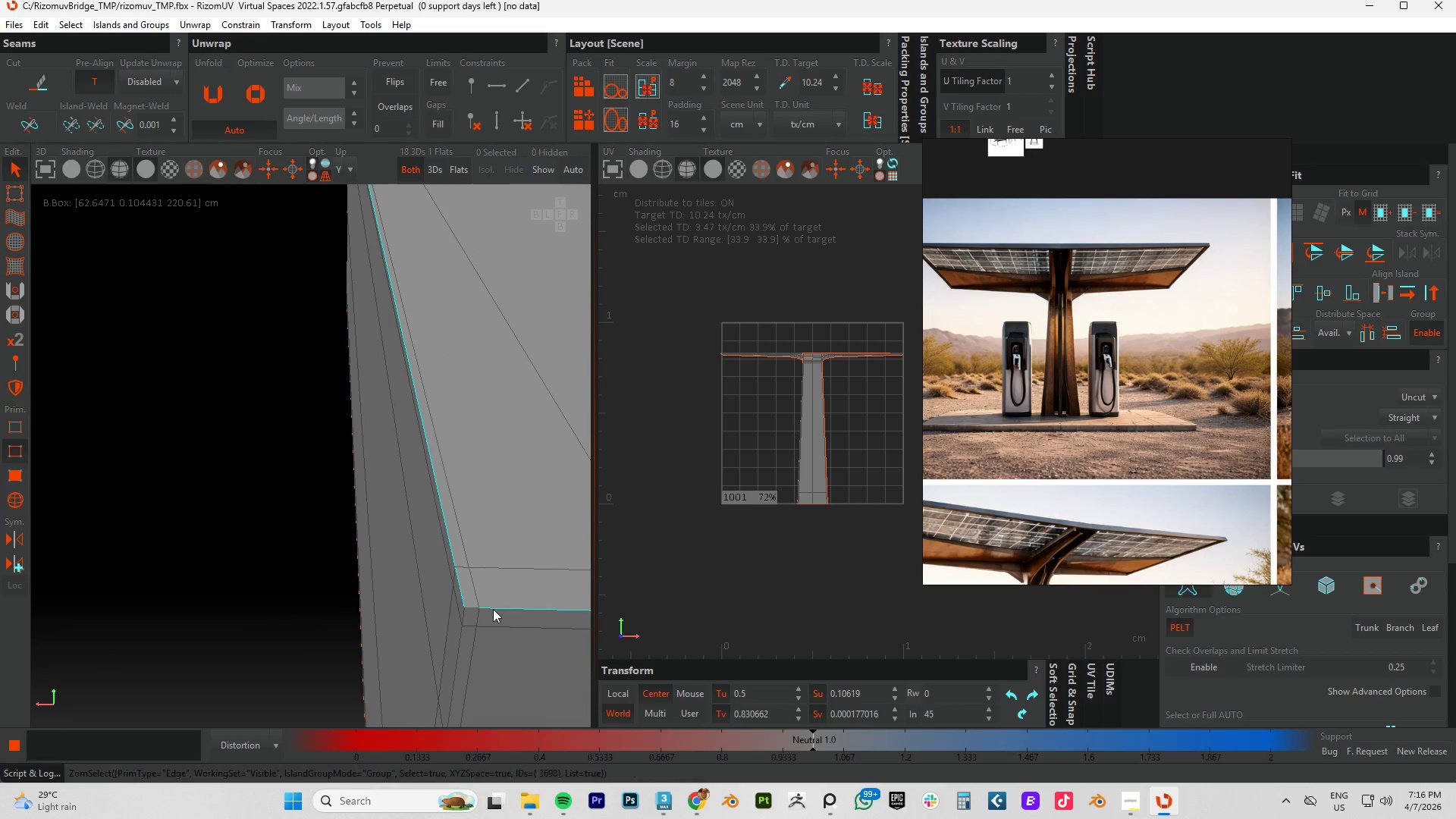 
double_click([493, 609])
 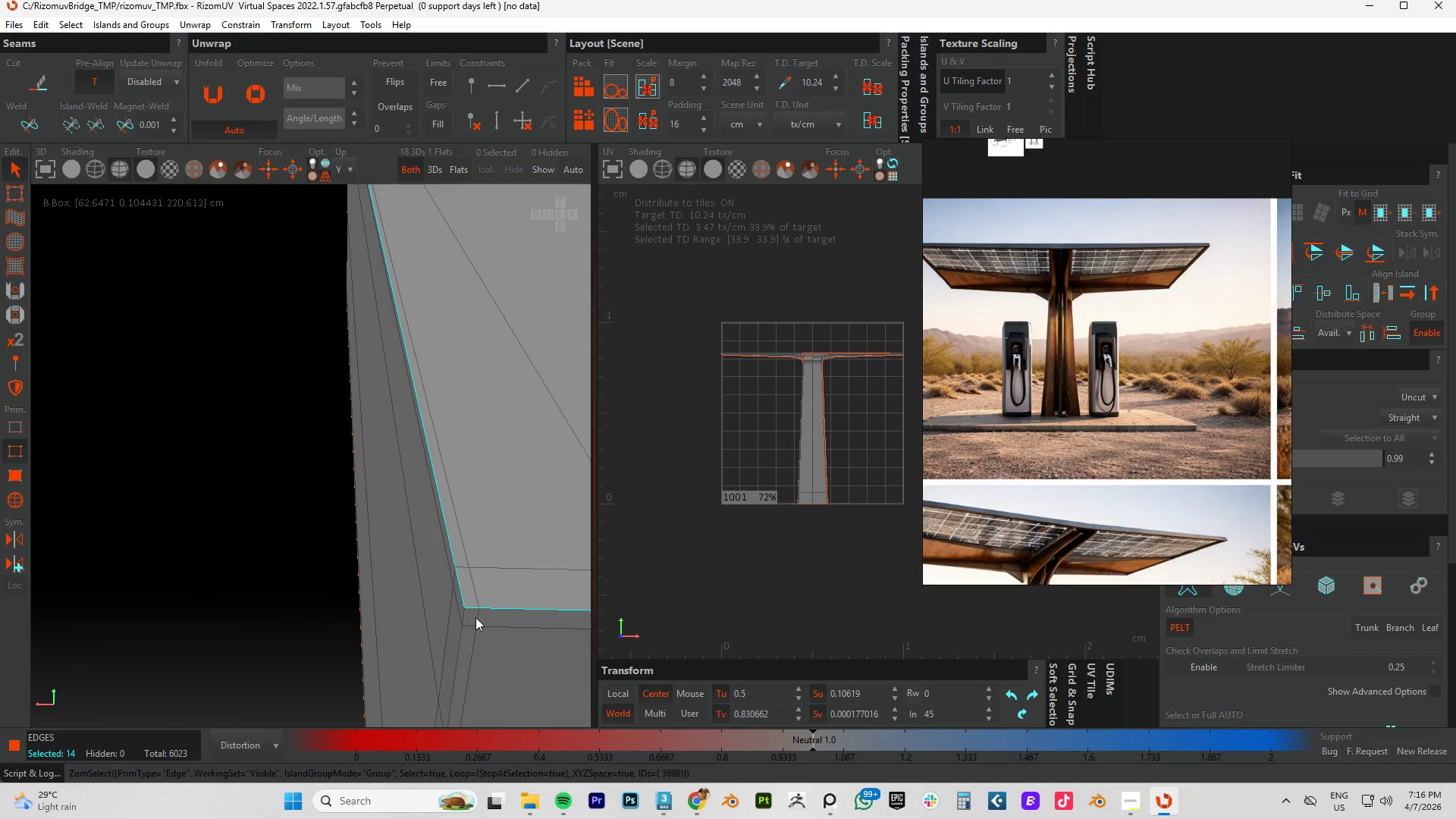 
hold_key(key=ControlLeft, duration=1.08)
left_click([465, 618])
 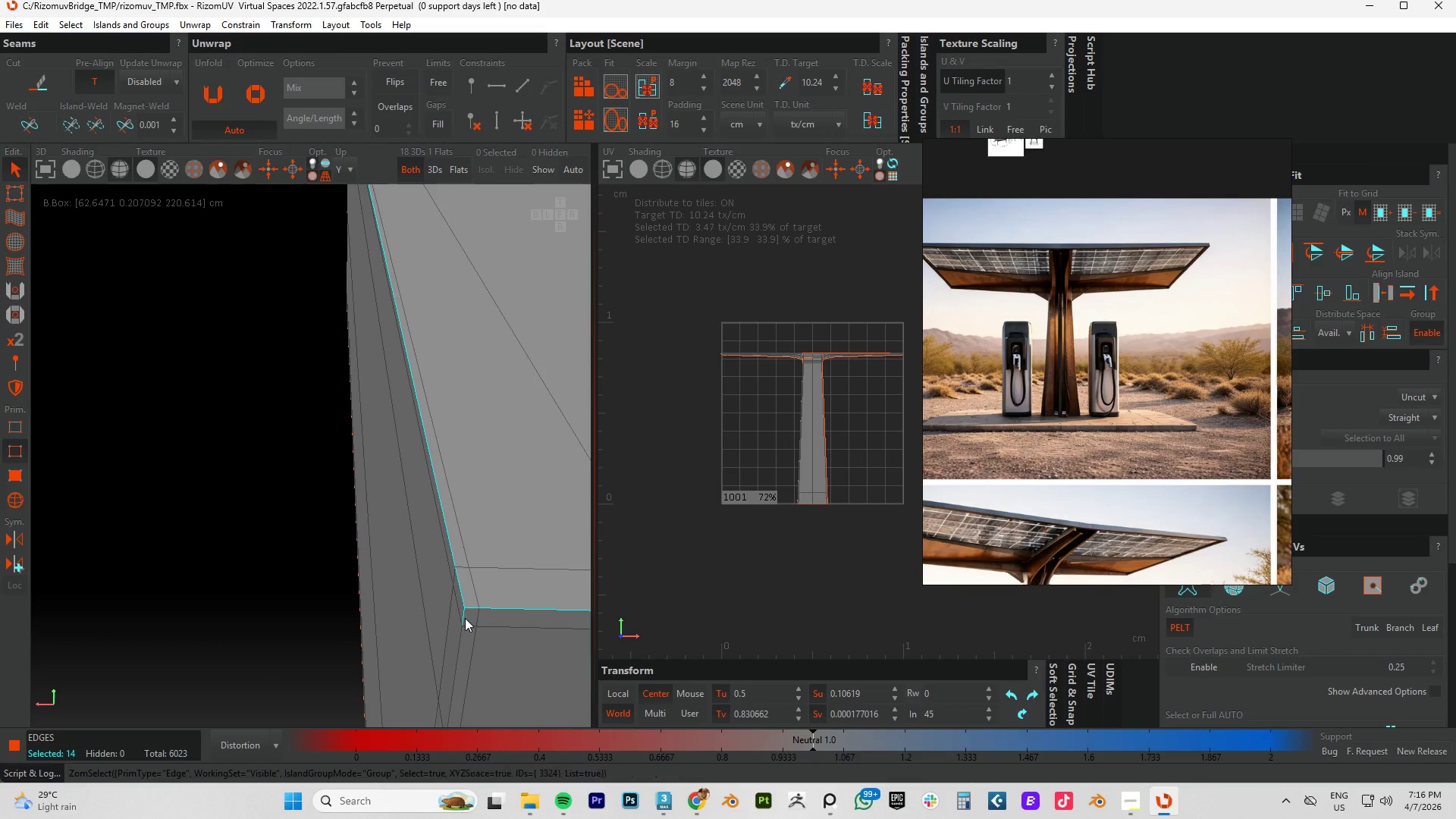 
double_click([465, 618])
 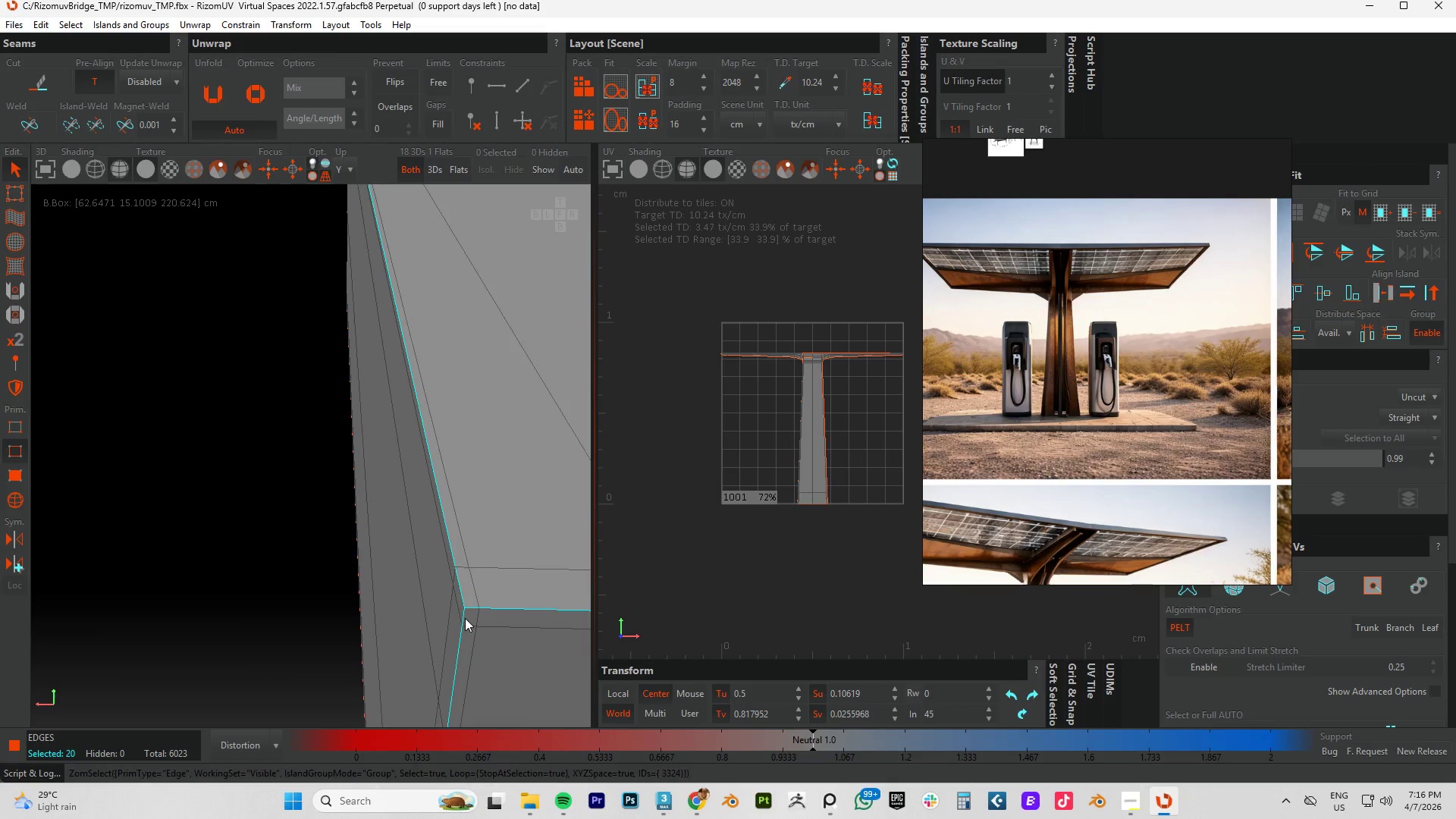 
scroll: coordinate [444, 584], scroll_direction: down, amount: 14.0
 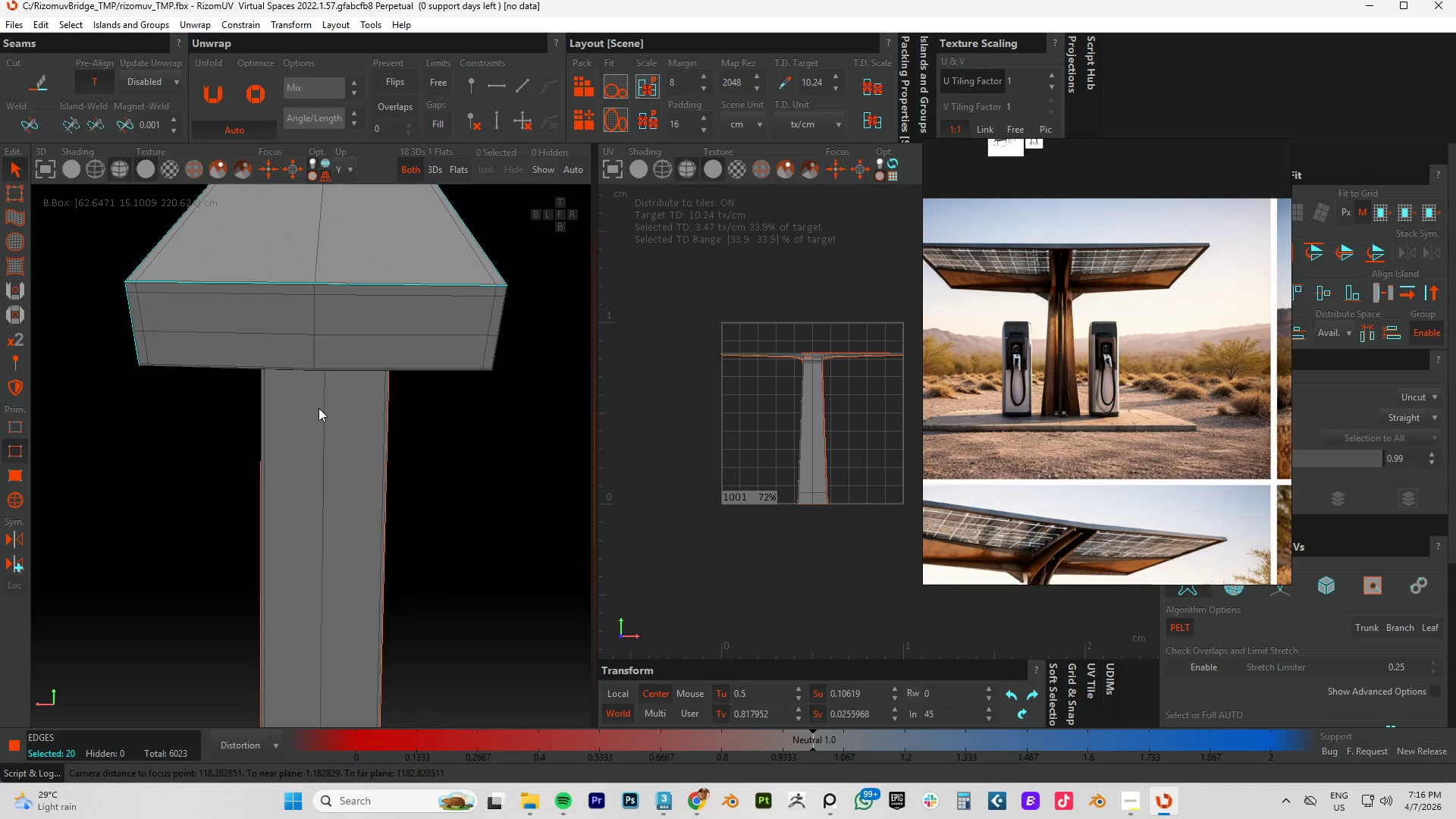 
hold_key(key=AltLeft, duration=0.84)
 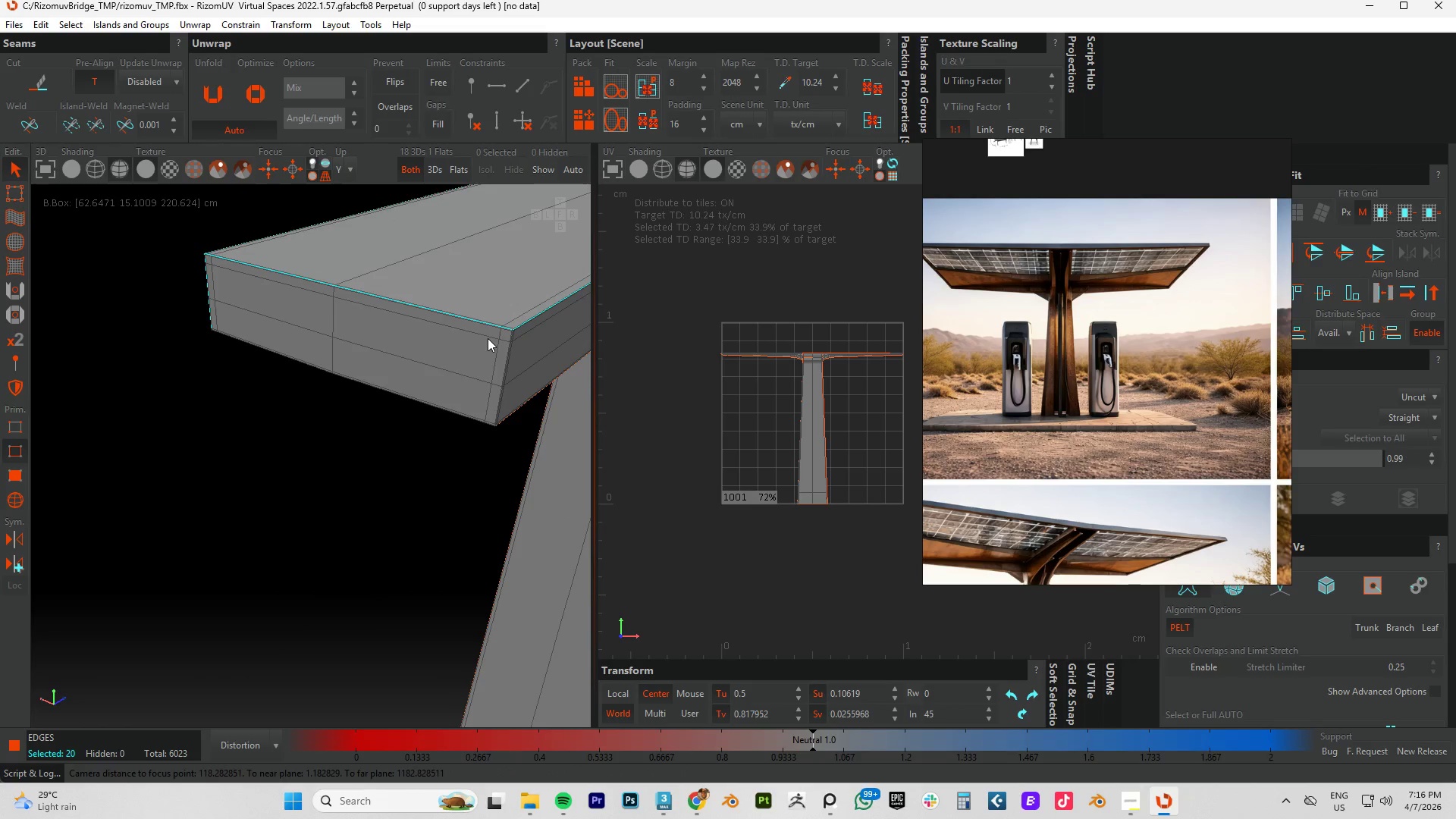 
scroll: coordinate [497, 340], scroll_direction: up, amount: 3.0
 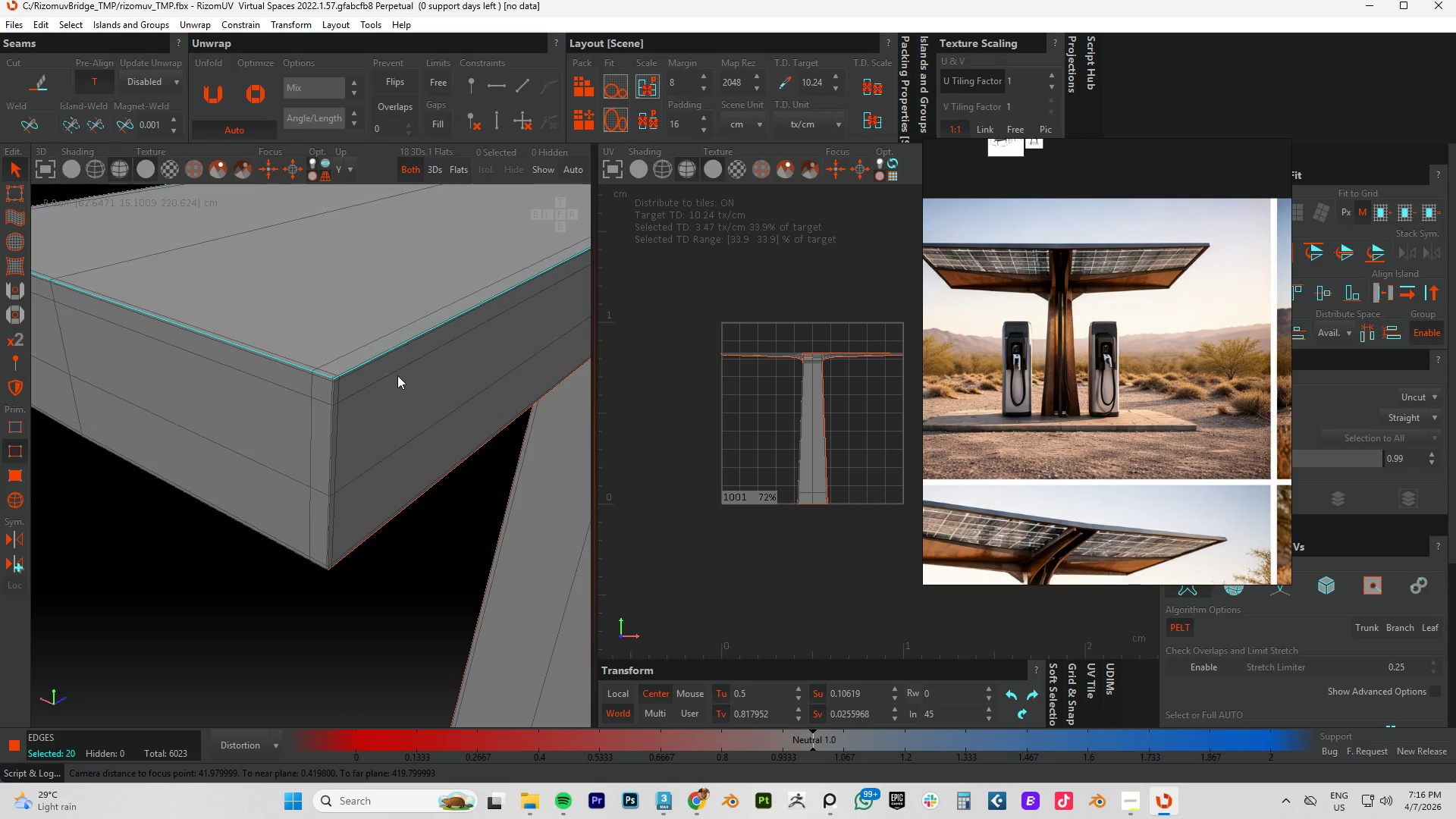 
hold_key(key=ControlLeft, duration=1.02)
 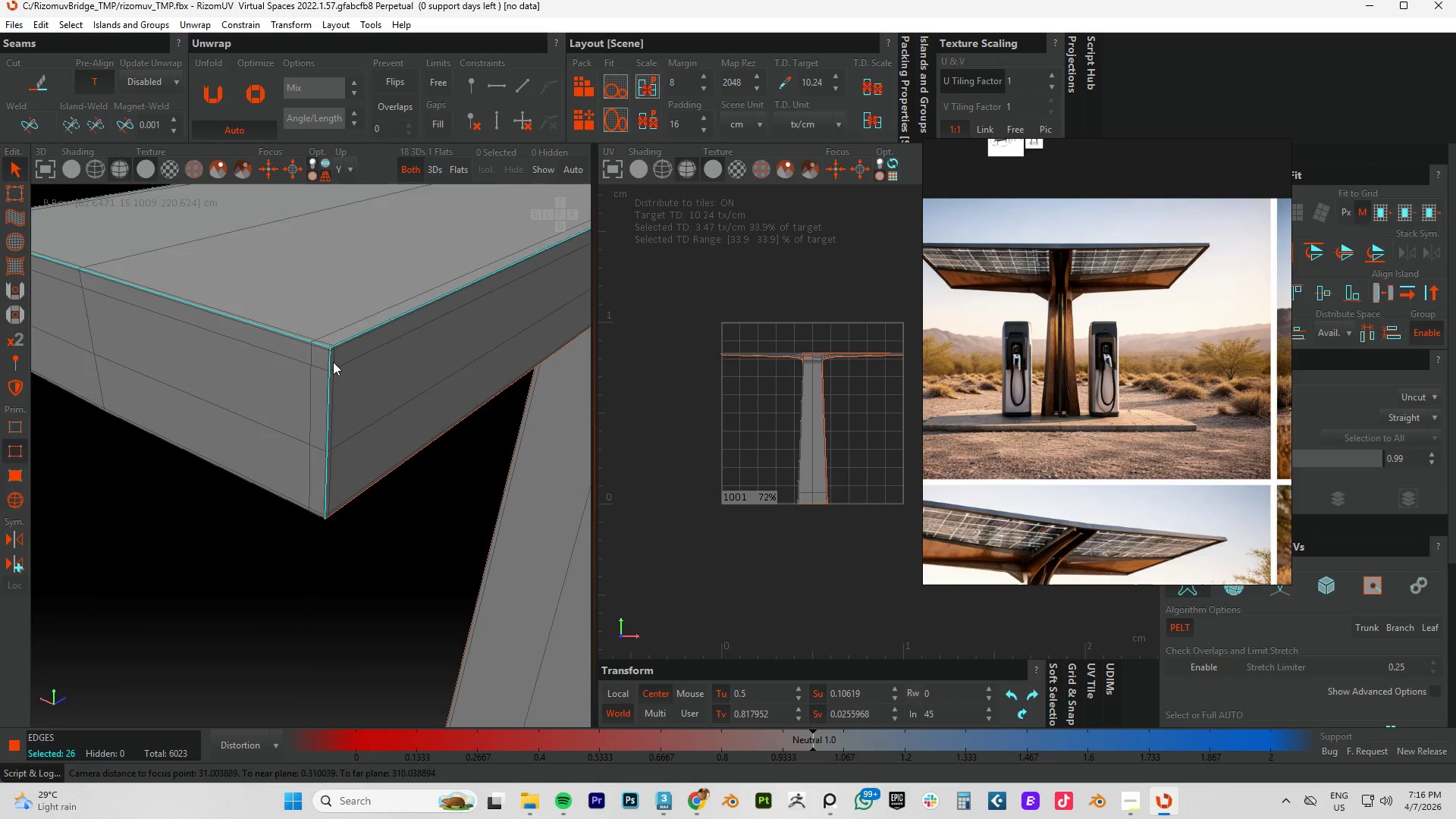 
scroll: coordinate [355, 383], scroll_direction: up, amount: 7.0
 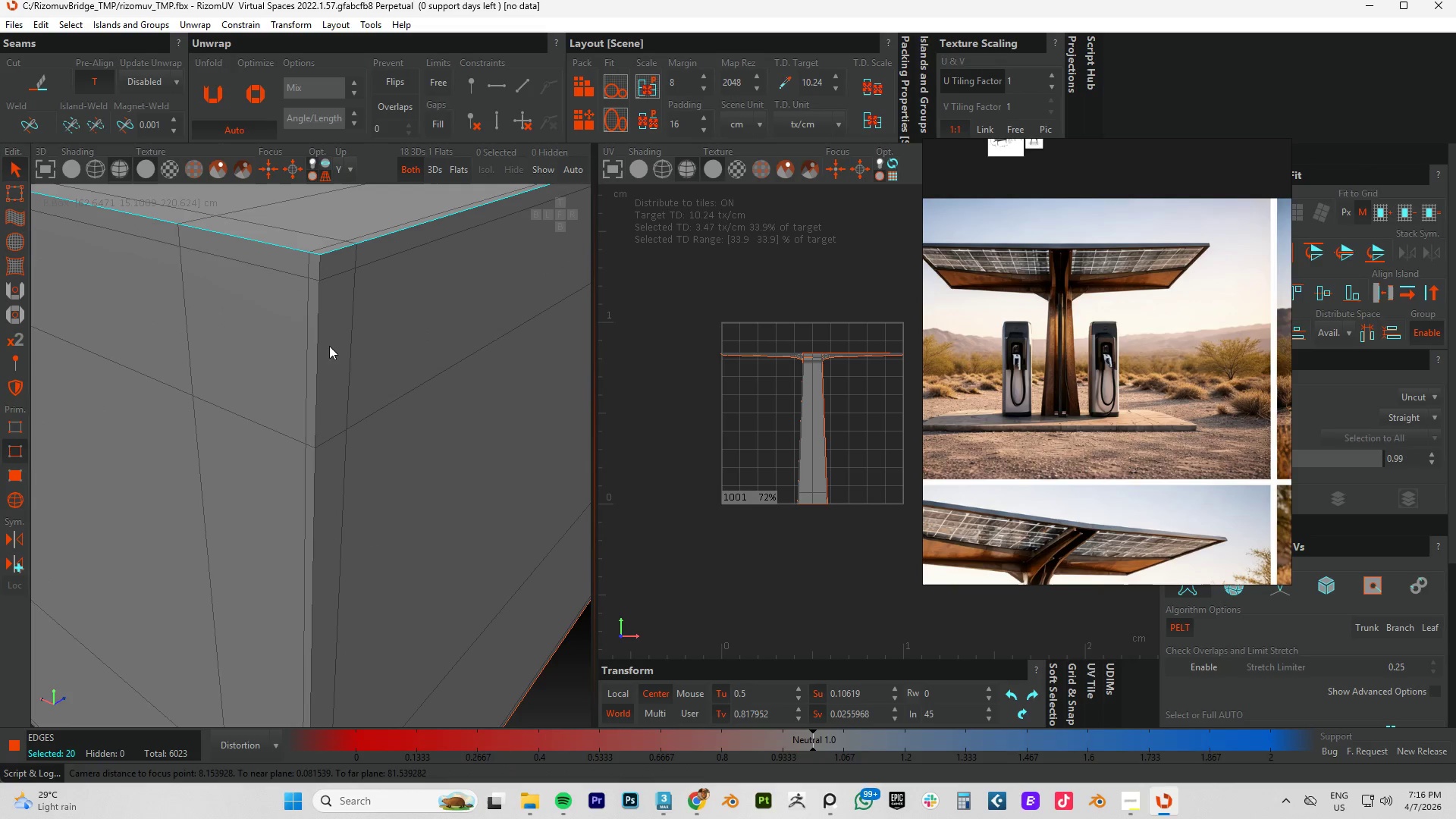 
double_click([319, 334])
 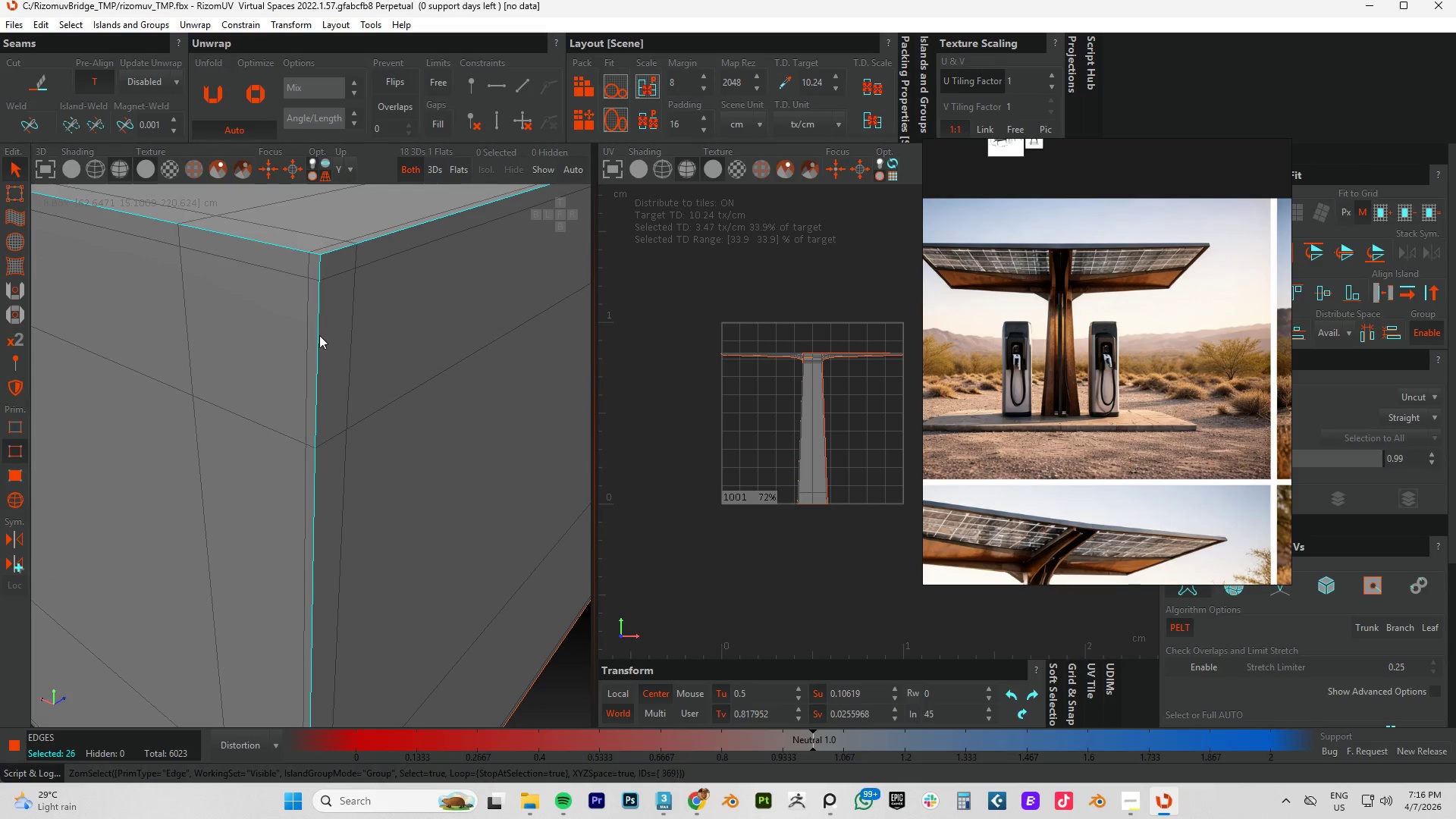 
hold_key(key=AltLeft, duration=0.81)
 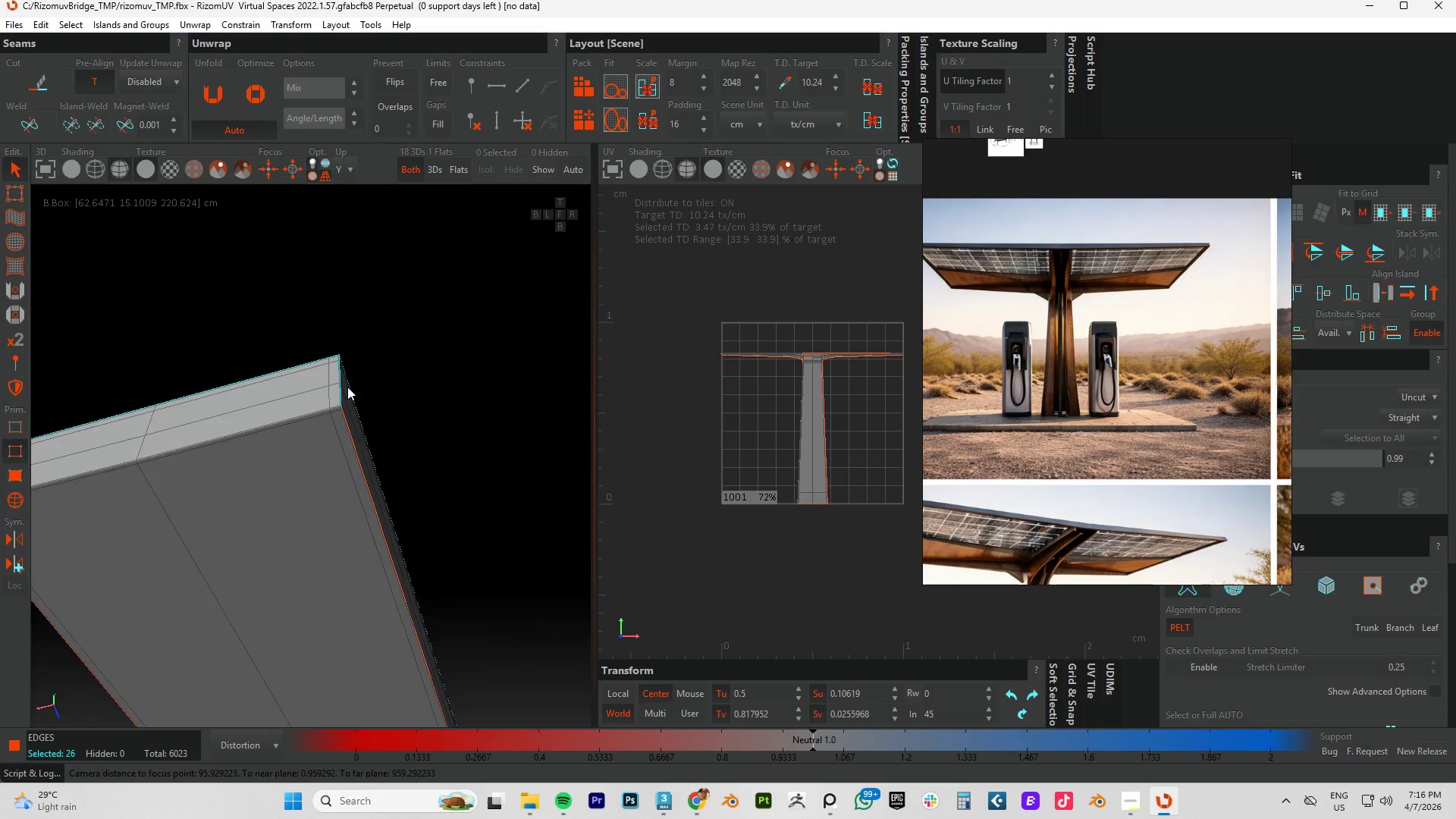 
scroll: coordinate [334, 360], scroll_direction: down, amount: 13.0
 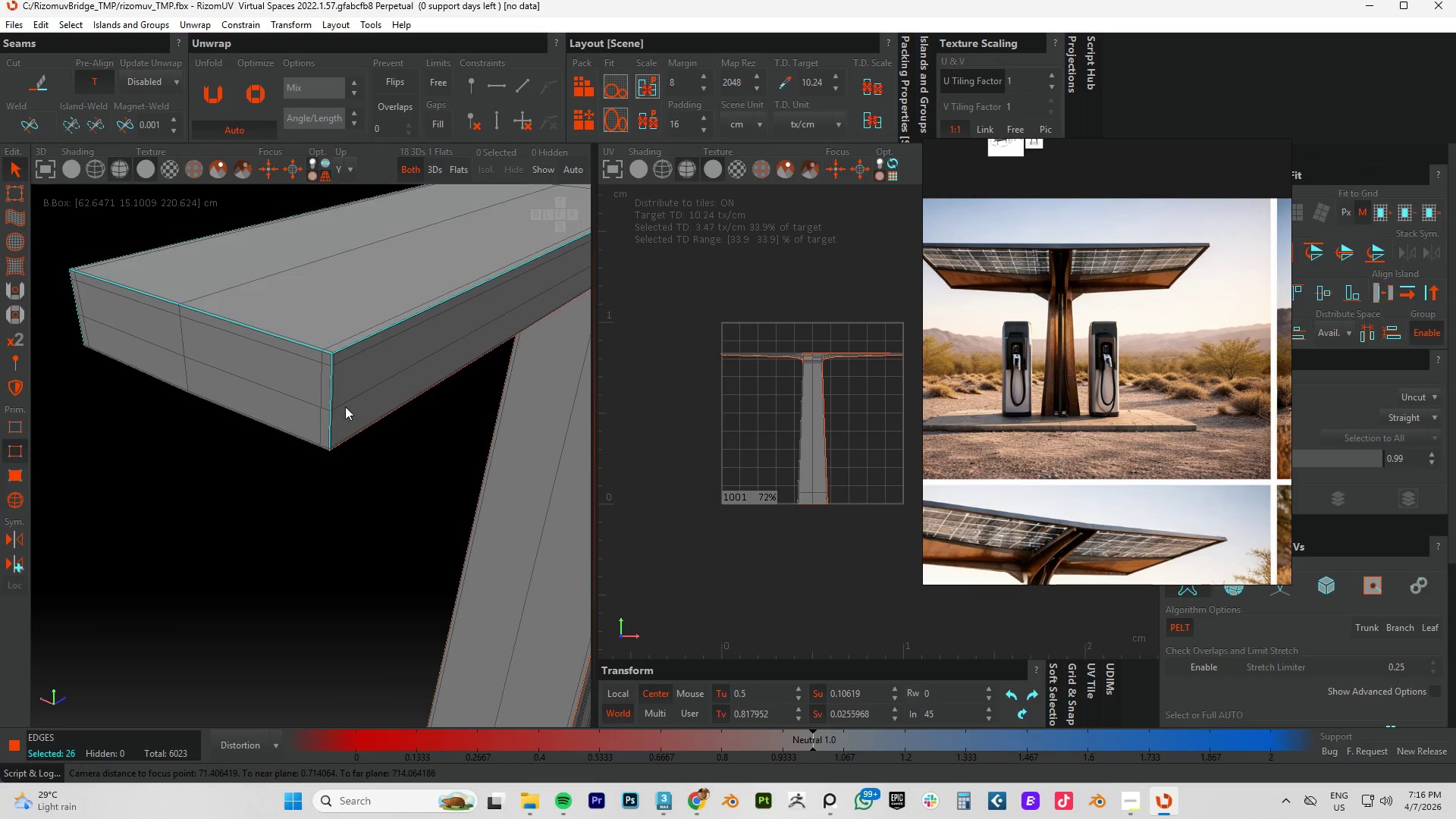 
hold_key(key=ControlLeft, duration=0.94)
 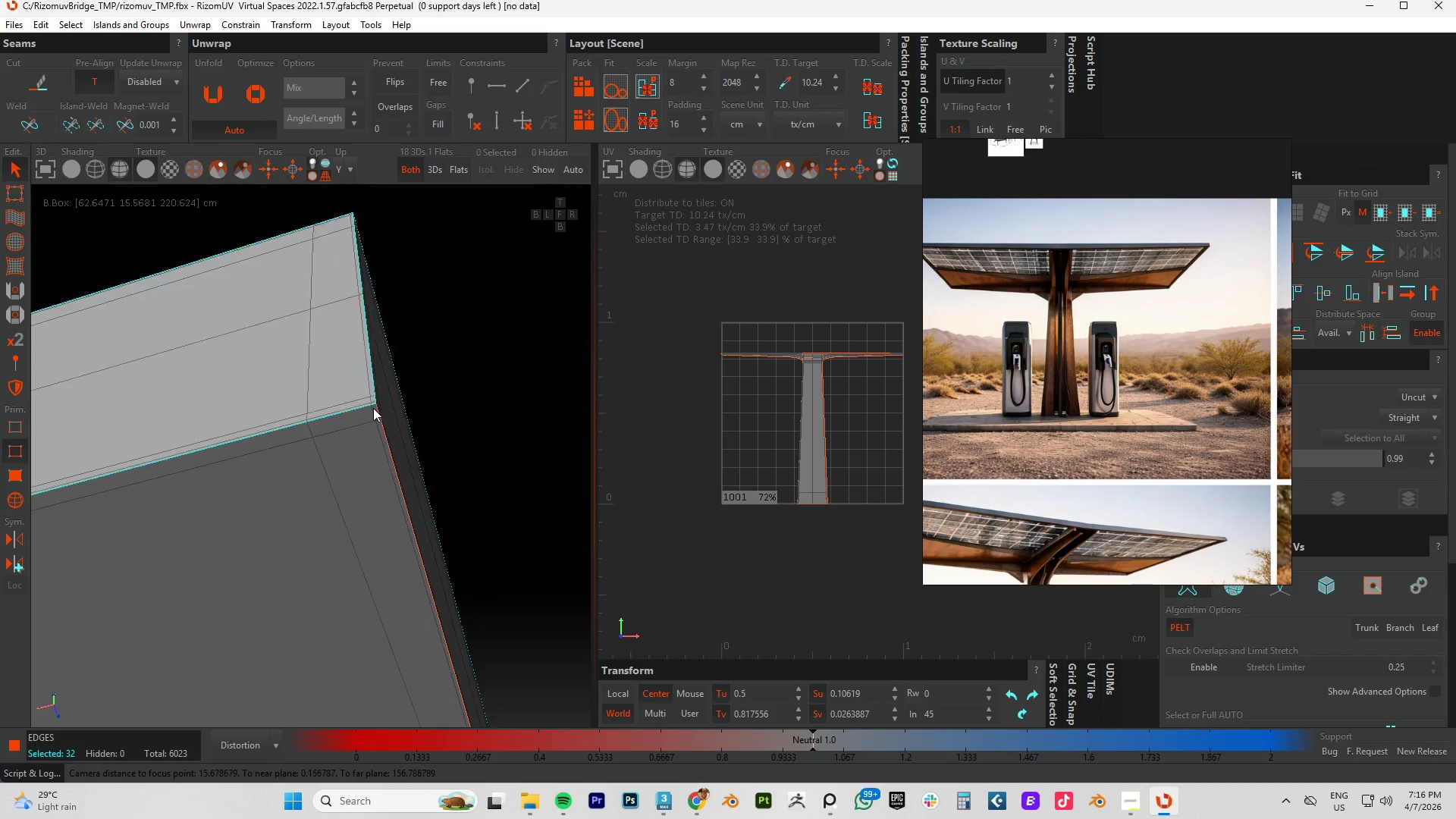 
scroll: coordinate [332, 404], scroll_direction: up, amount: 12.0
 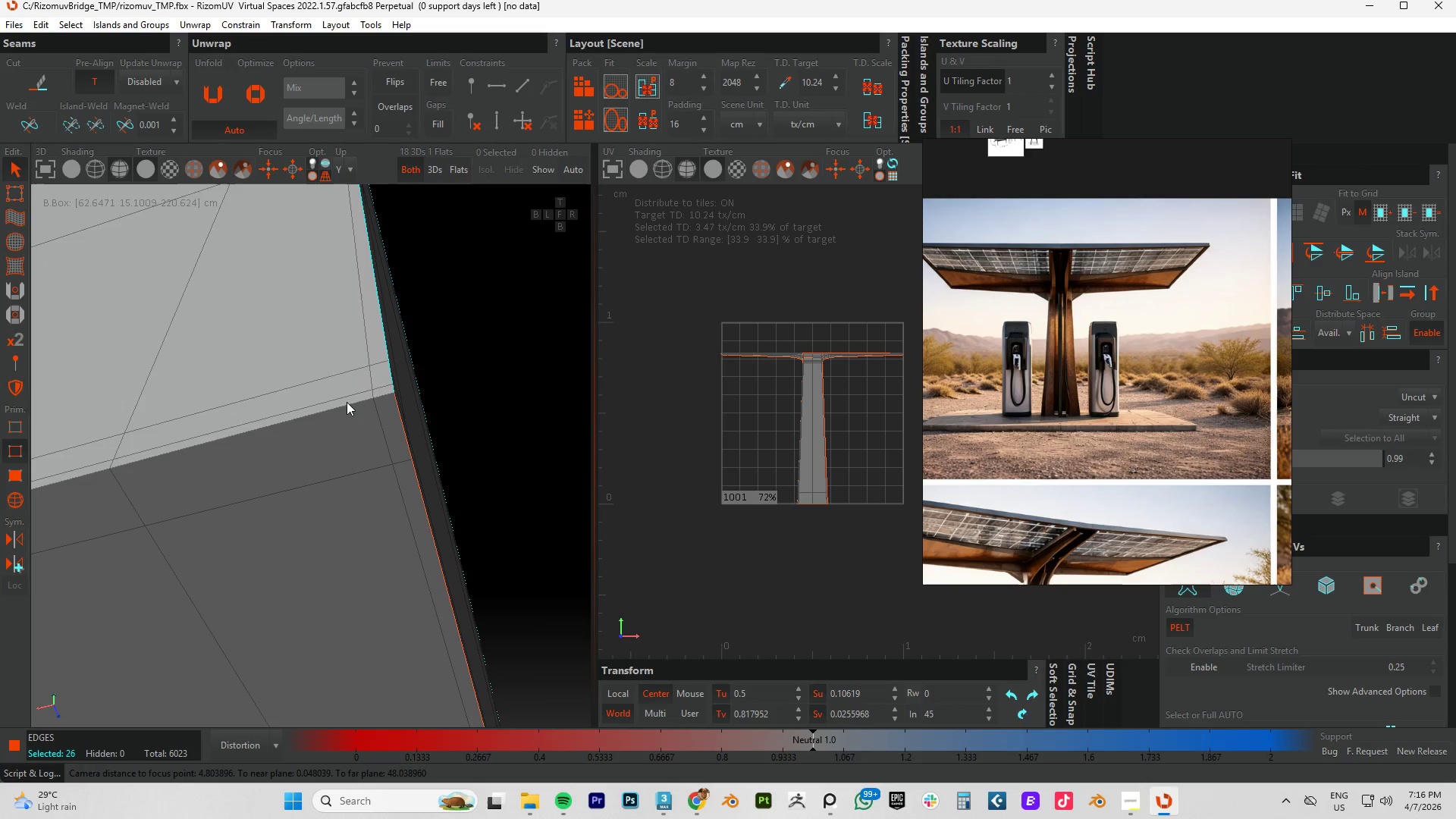 
left_click([349, 406])
 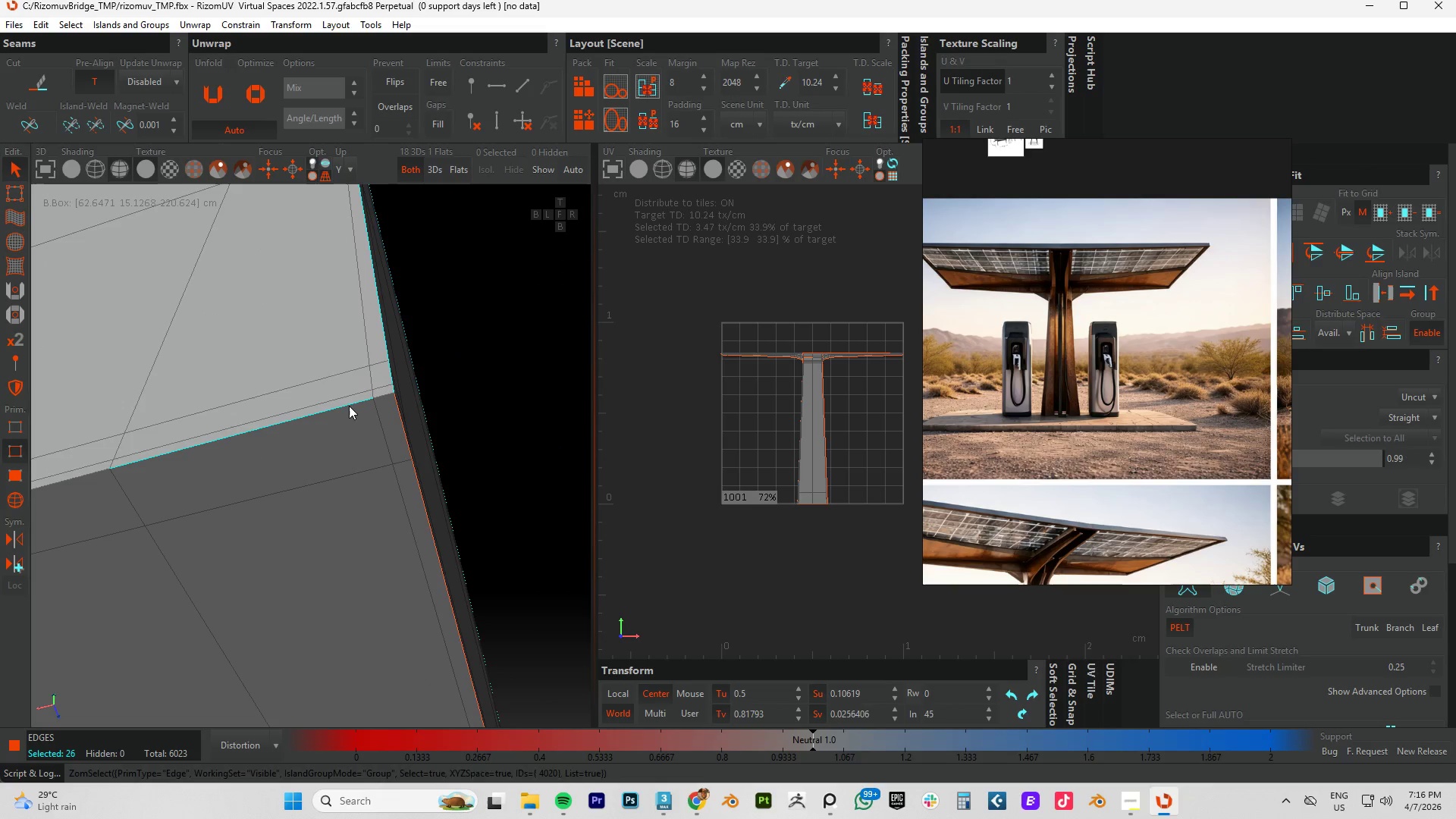 
double_click([349, 406])
 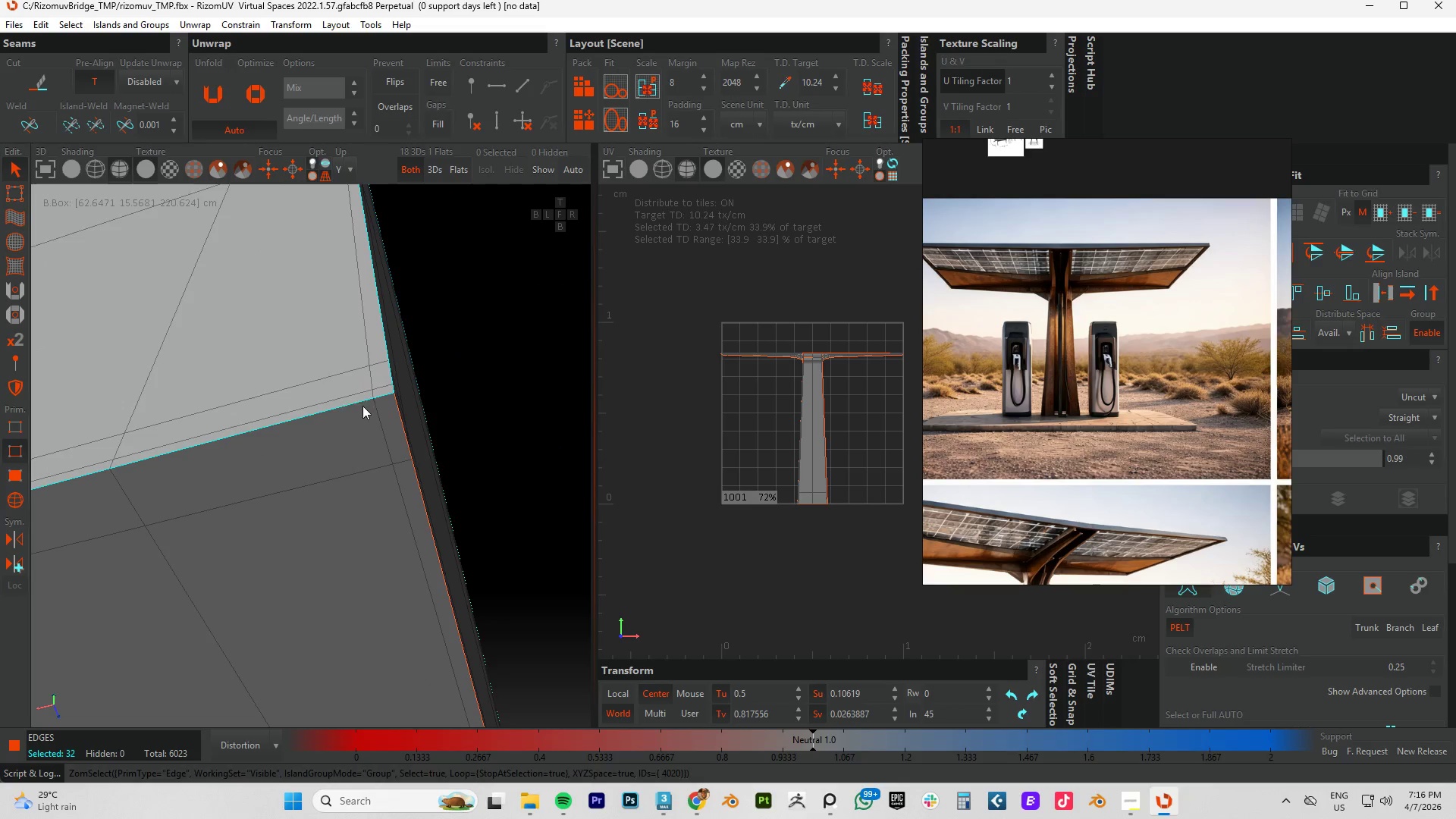 
hold_key(key=AltLeft, duration=0.89)
 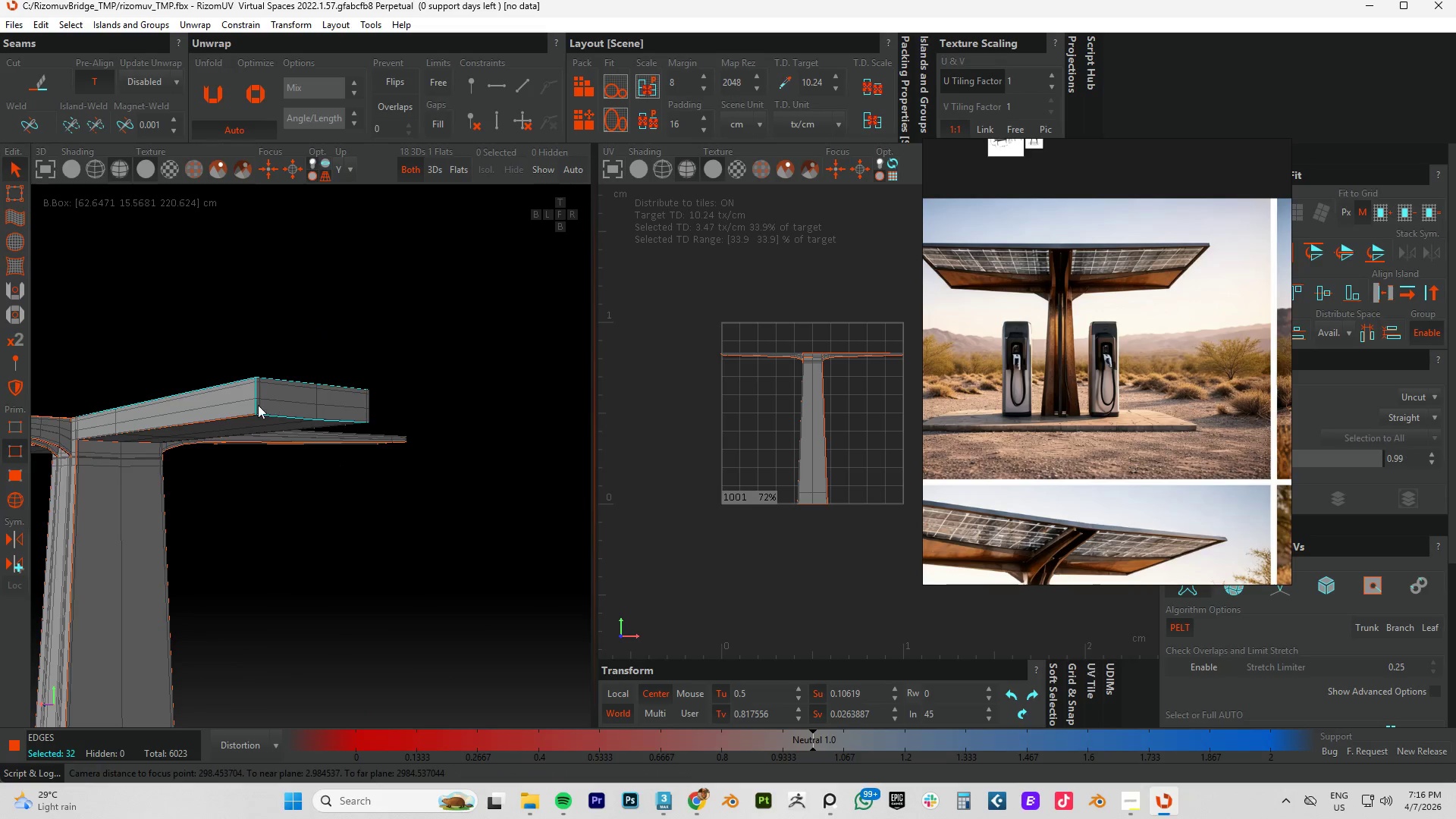 
scroll: coordinate [375, 406], scroll_direction: down, amount: 21.0
 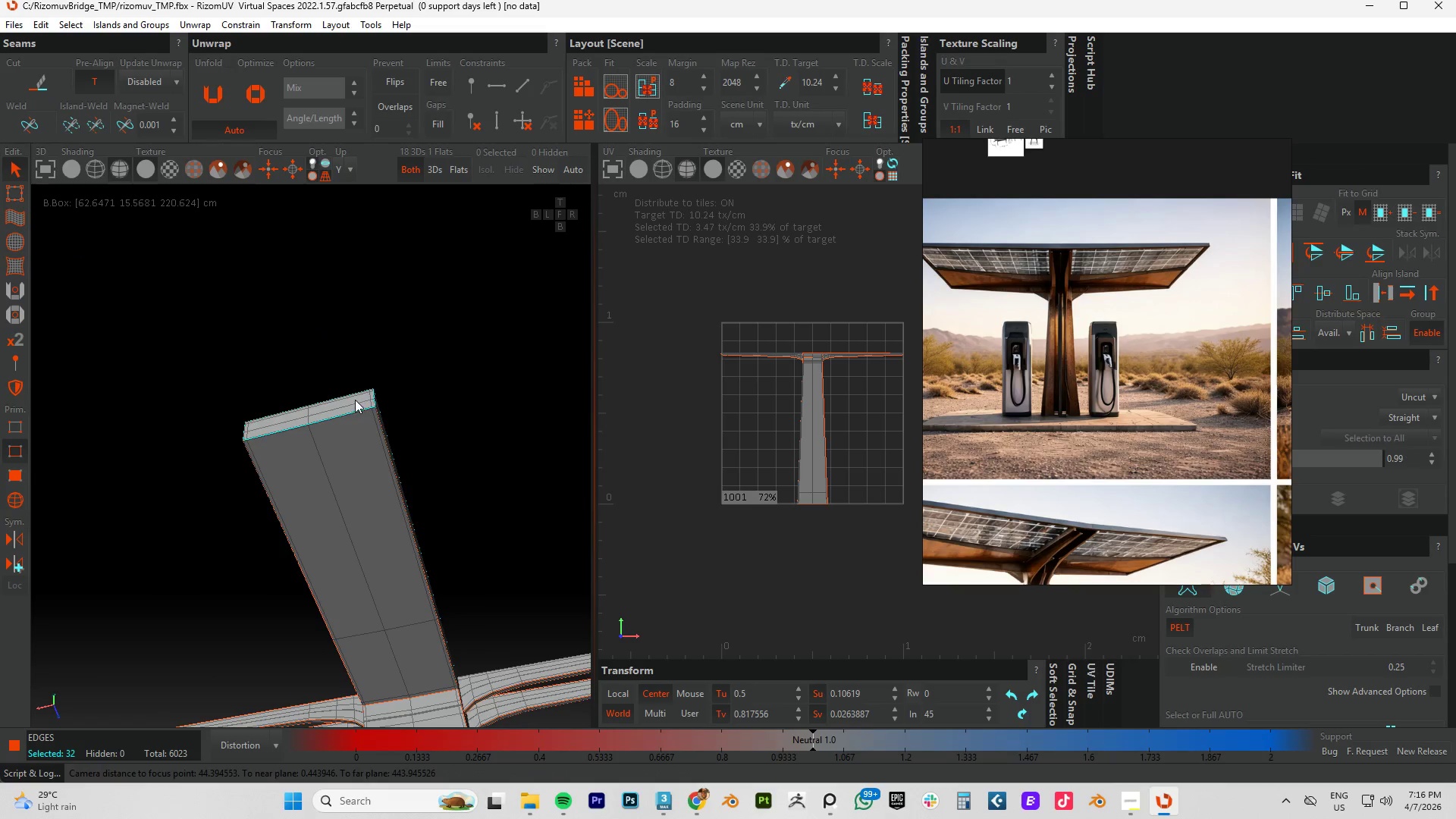 
scroll: coordinate [253, 405], scroll_direction: up, amount: 6.0
 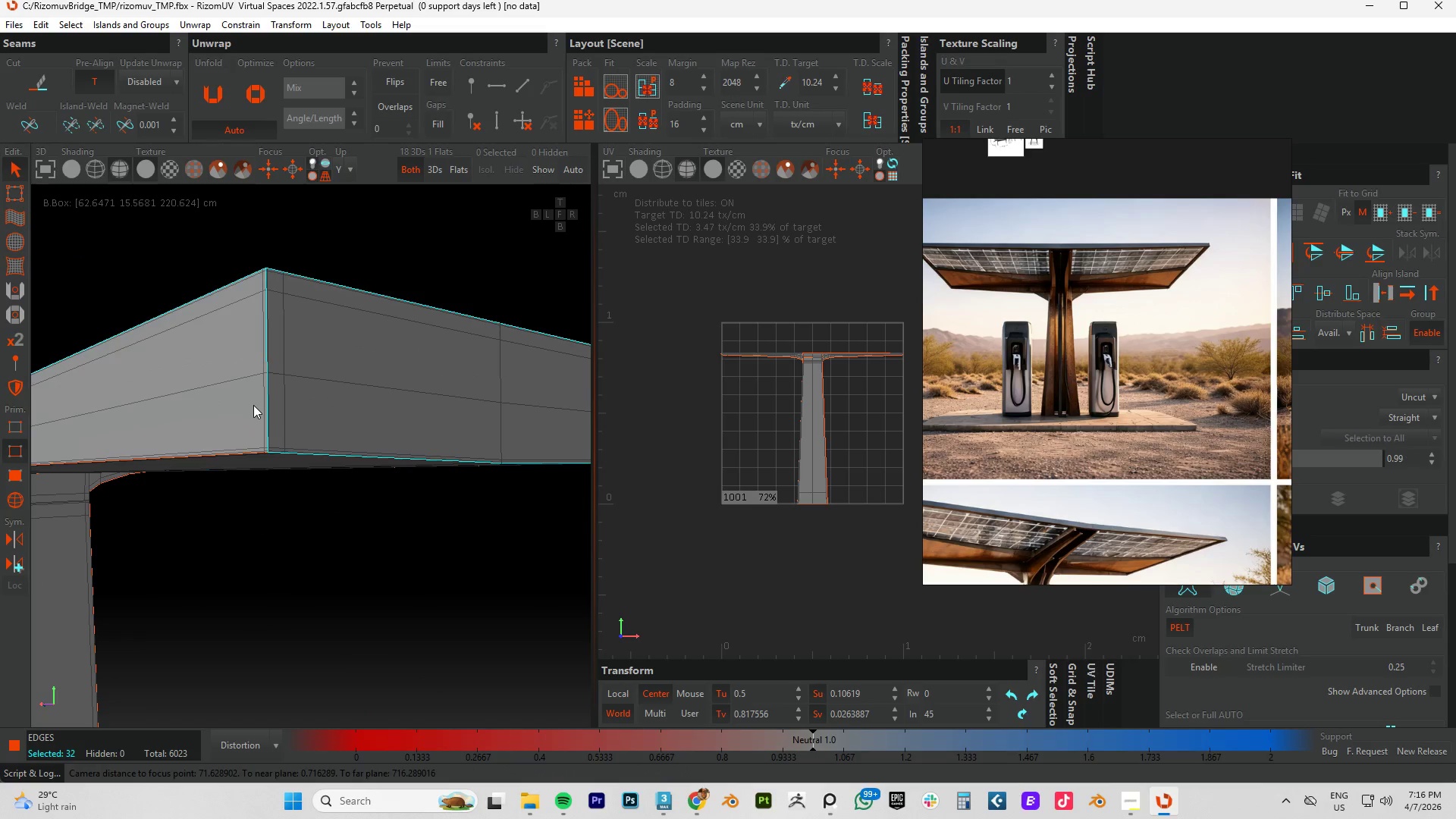 
key(C)
 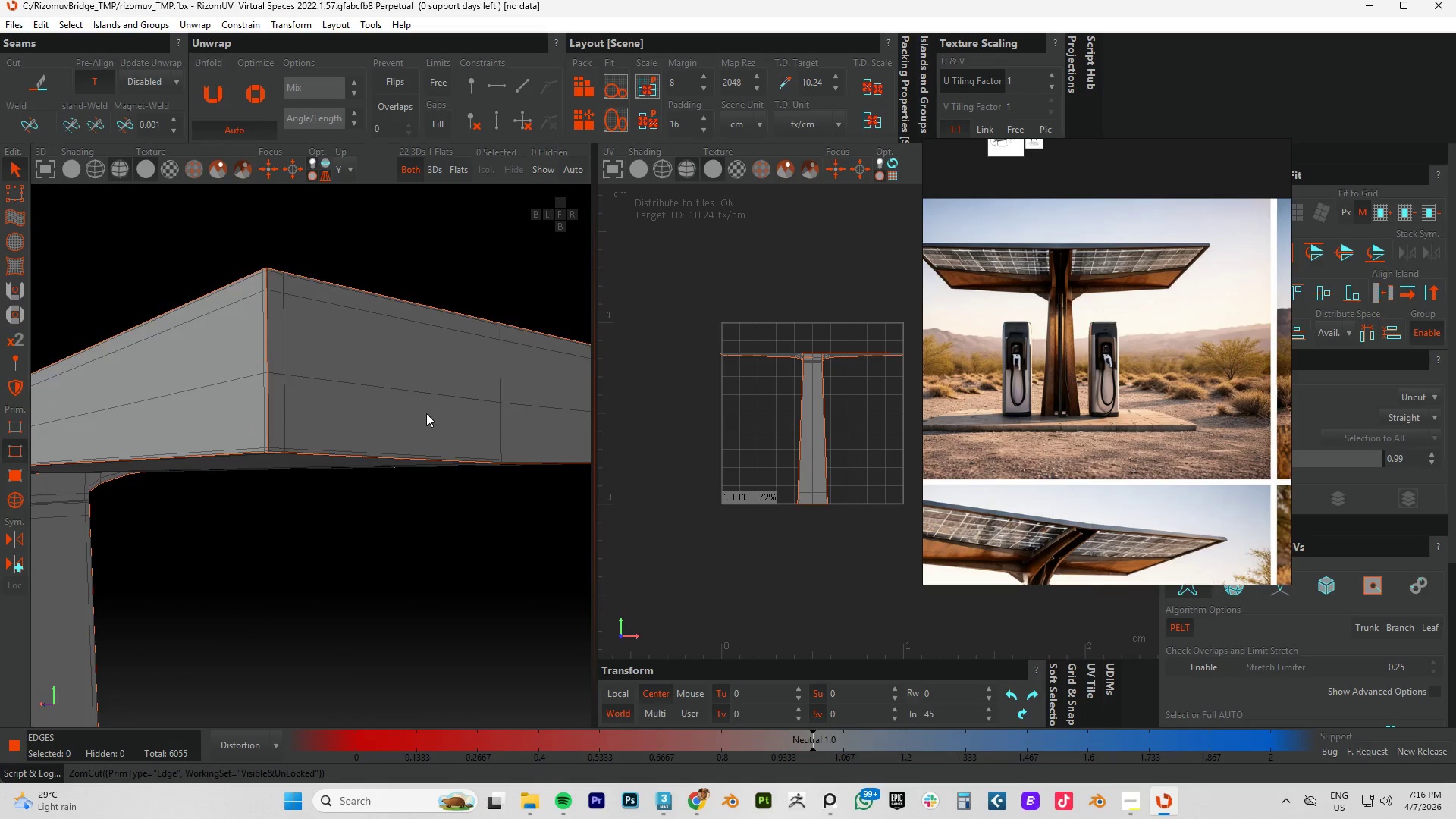 
hold_key(key=AltLeft, duration=0.72)
 